 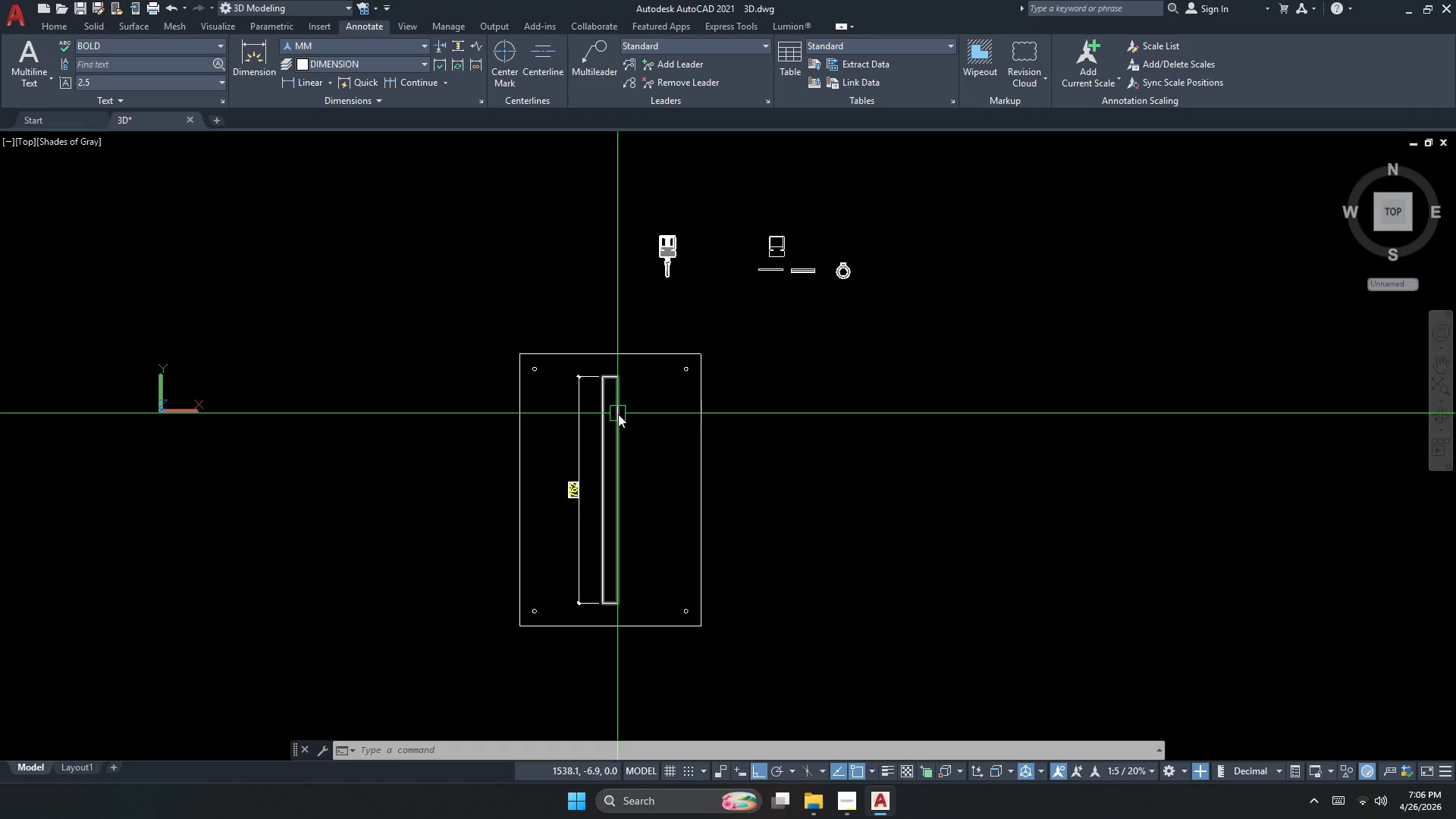 
scroll: coordinate [582, 439], scroll_direction: none, amount: 0.0
 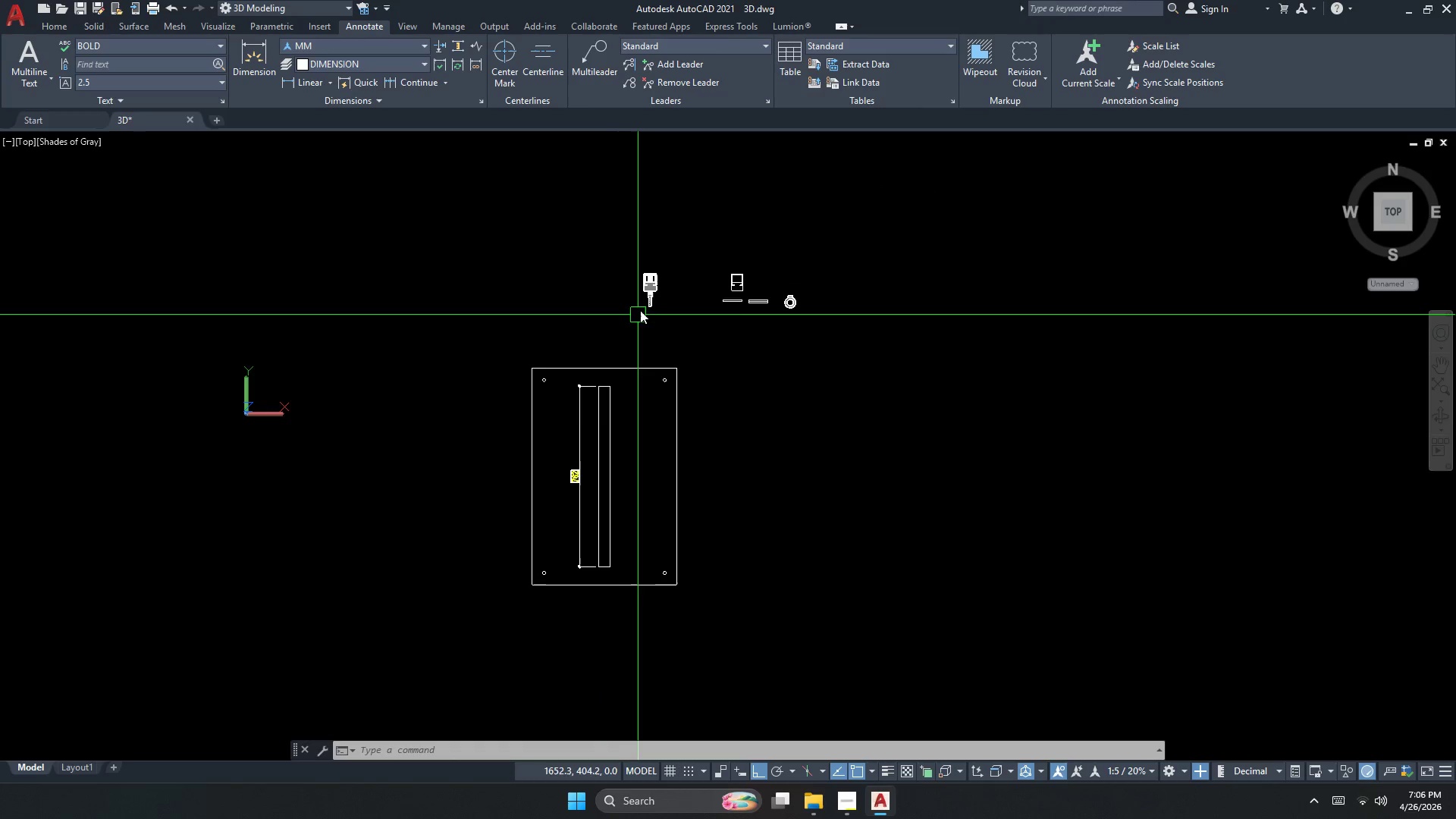 
key(Escape)
 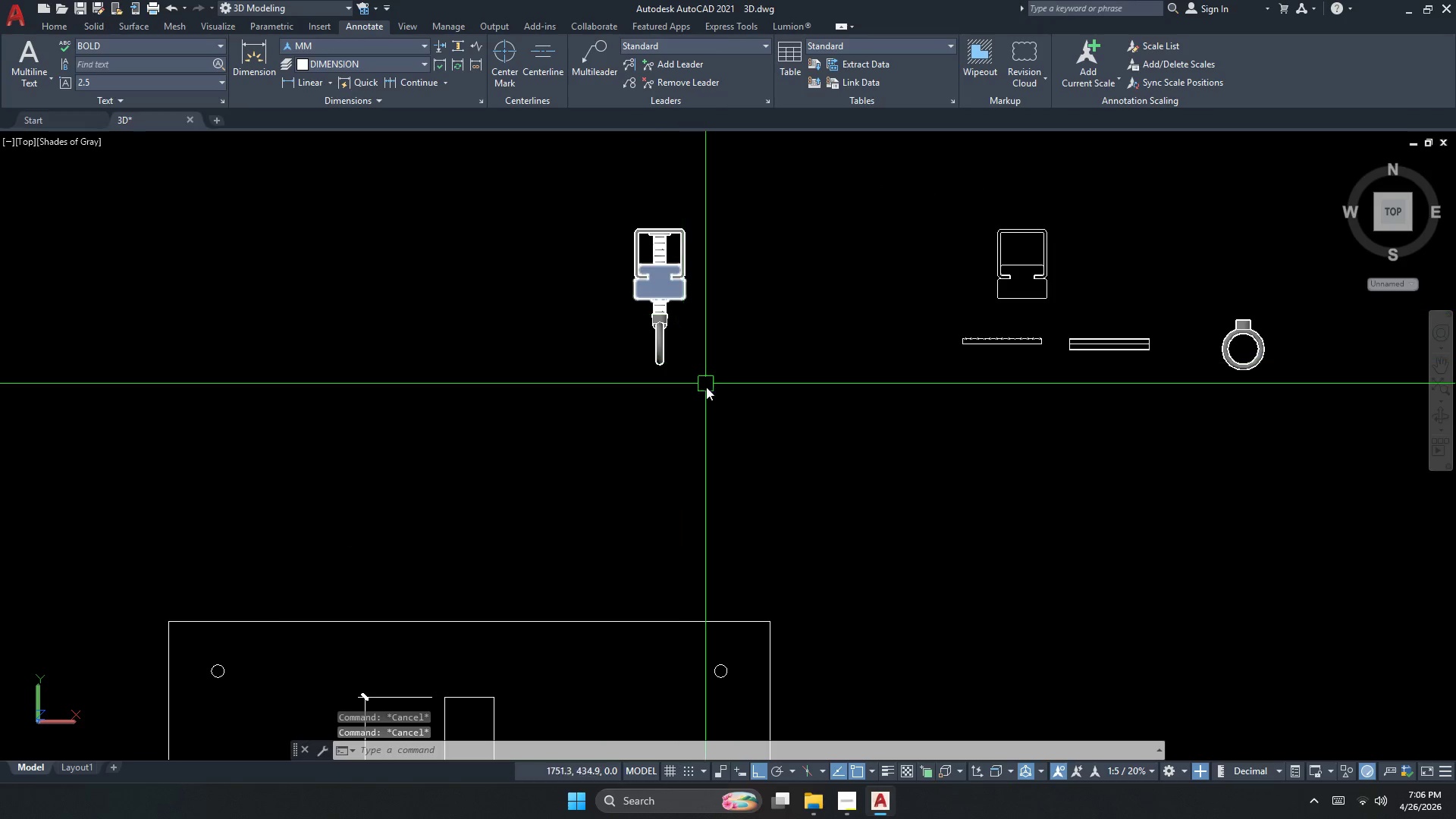 
scroll: coordinate [659, 268], scroll_direction: up, amount: 4.0
 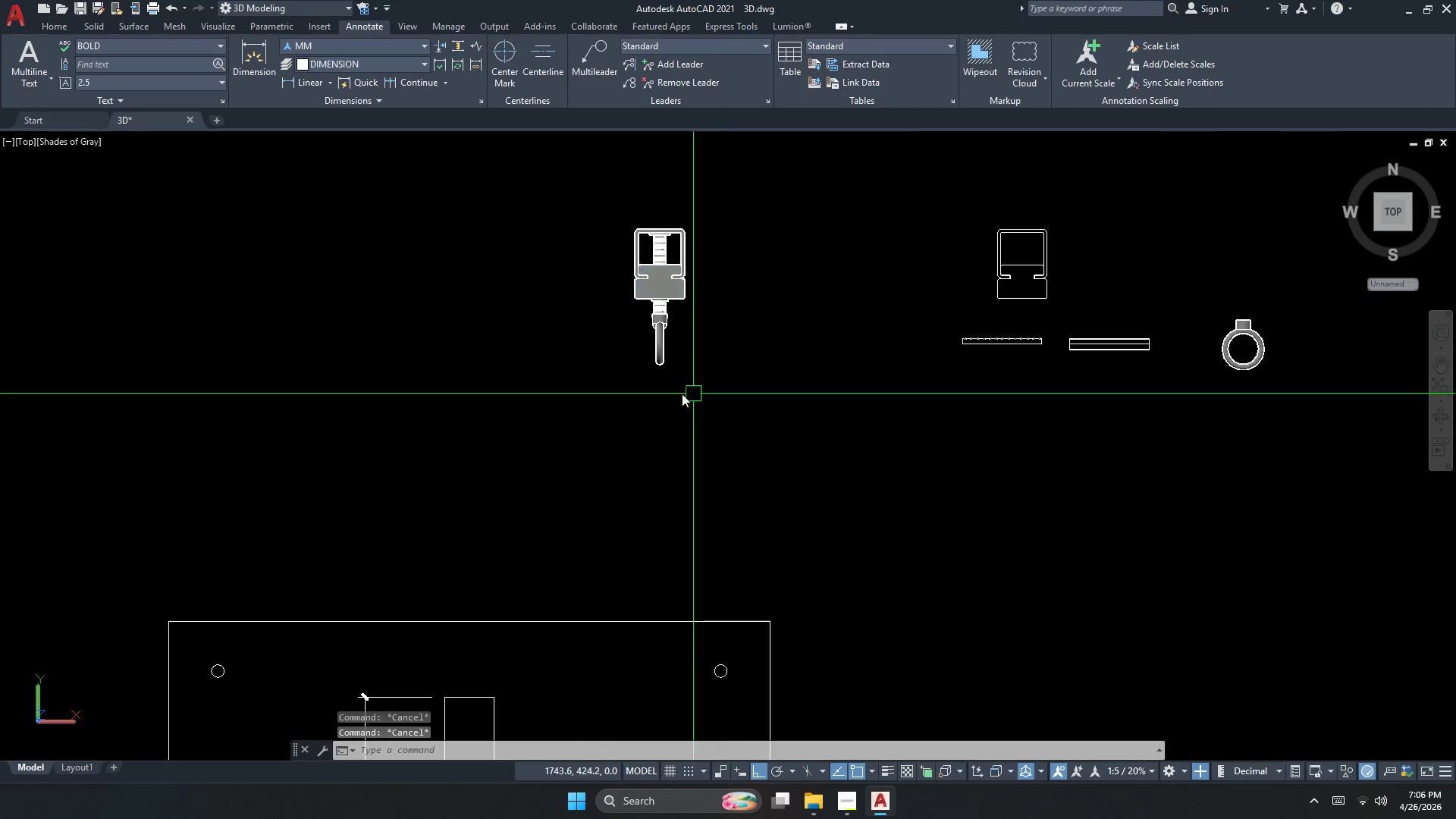 
scroll: coordinate [642, 322], scroll_direction: down, amount: 3.0
 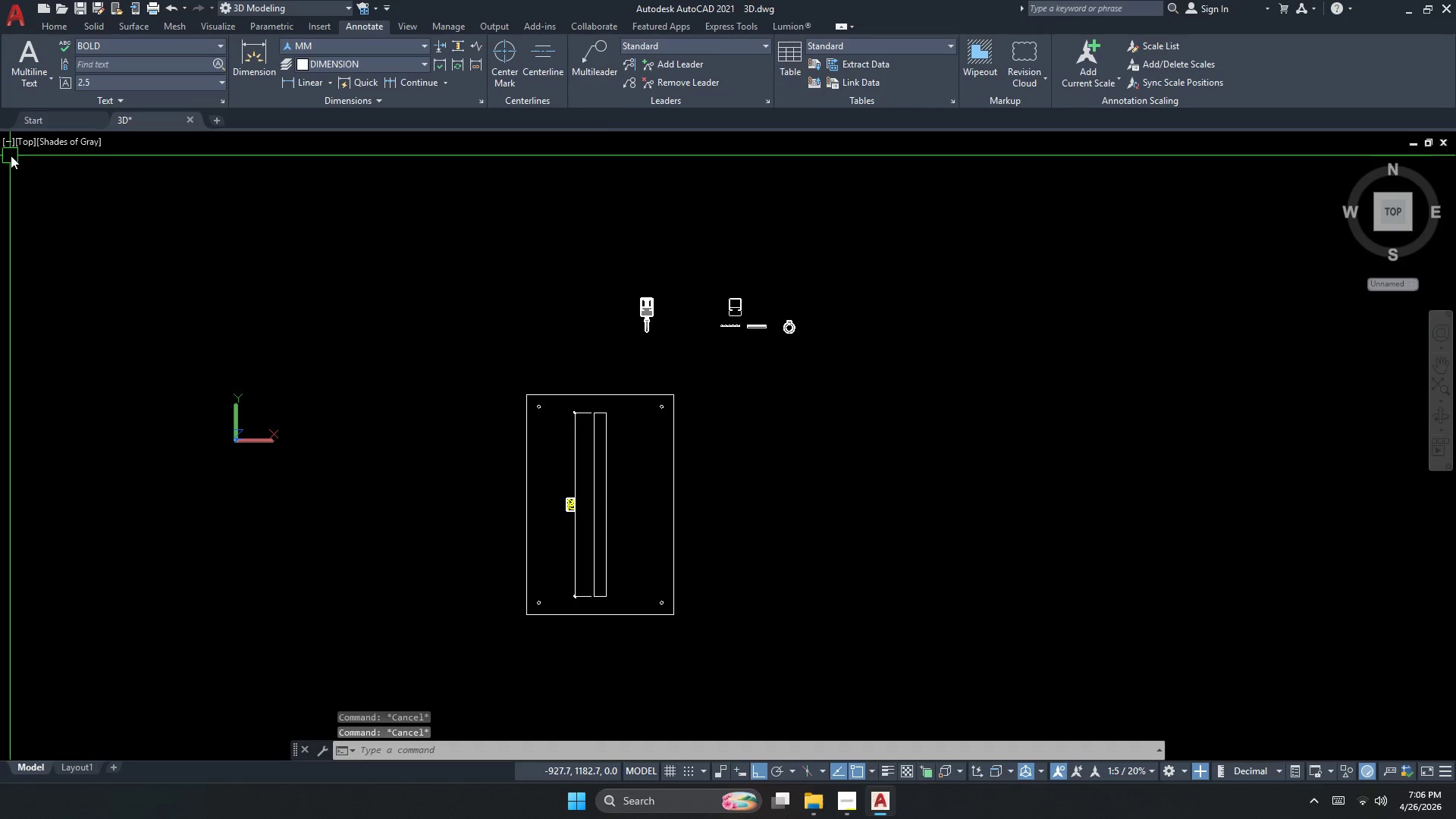 
left_click([22, 150])
 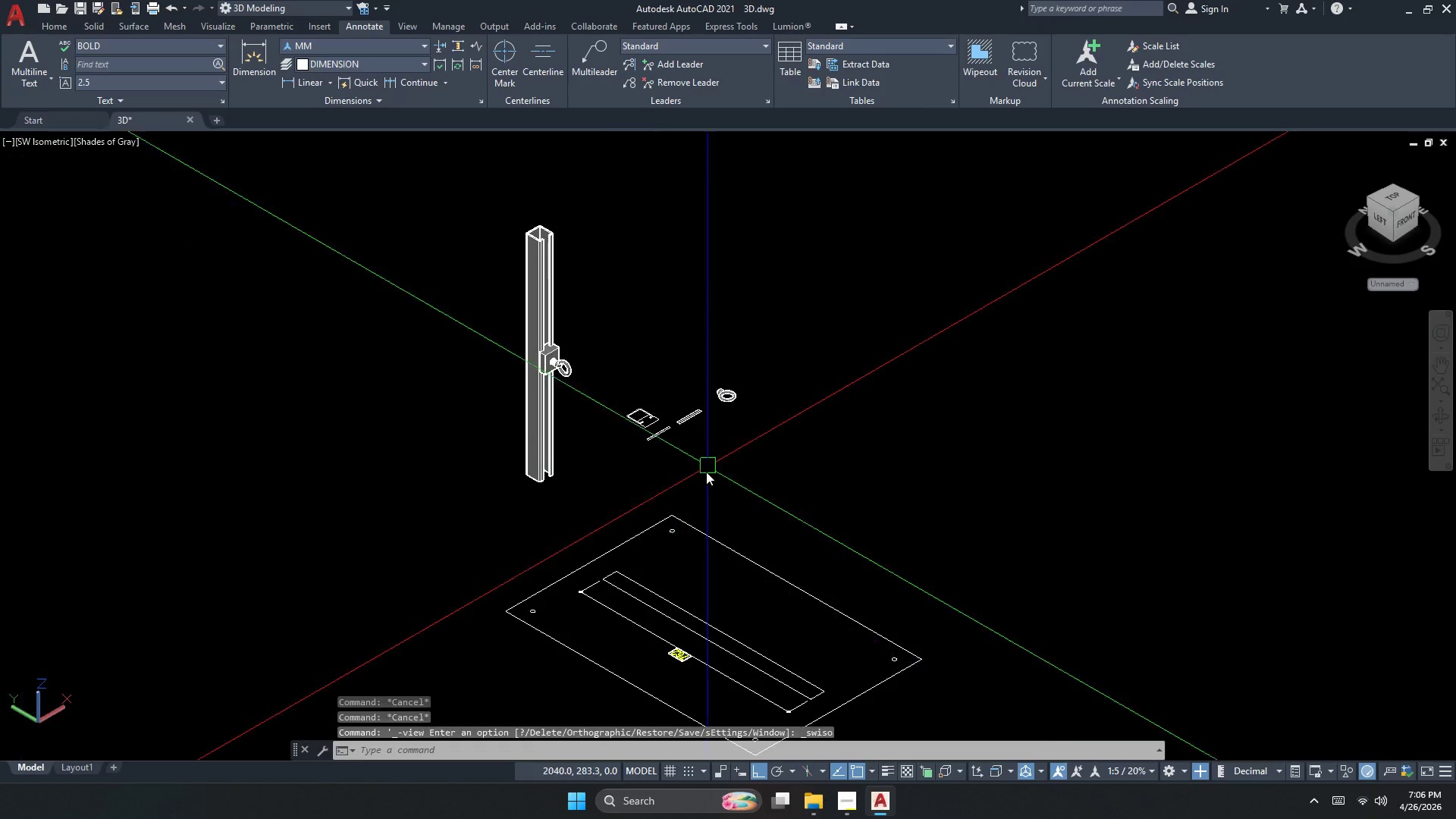 
key(Escape)
 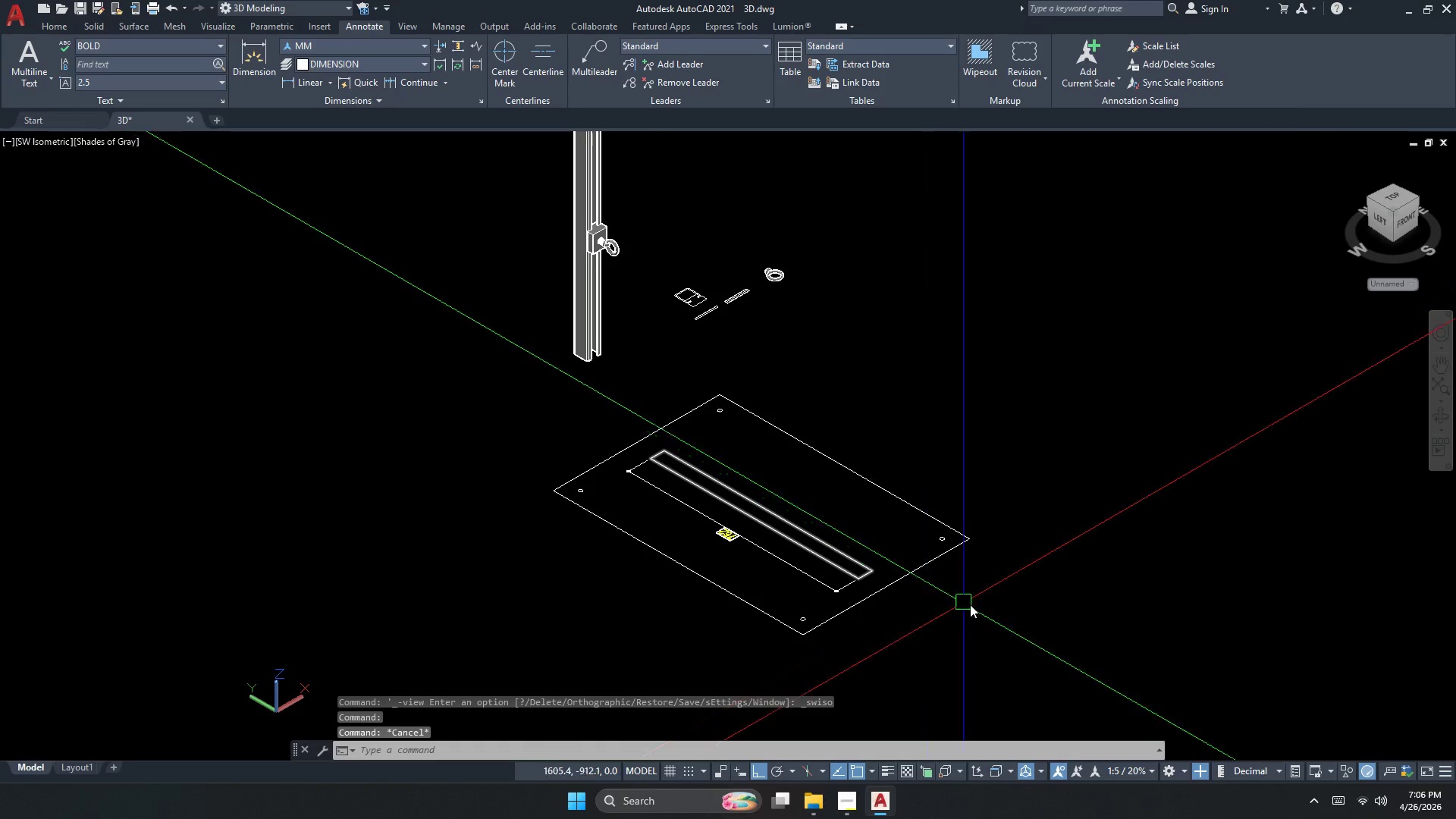 
left_click_drag(start_coordinate=[988, 607], to_coordinate=[917, 573])
 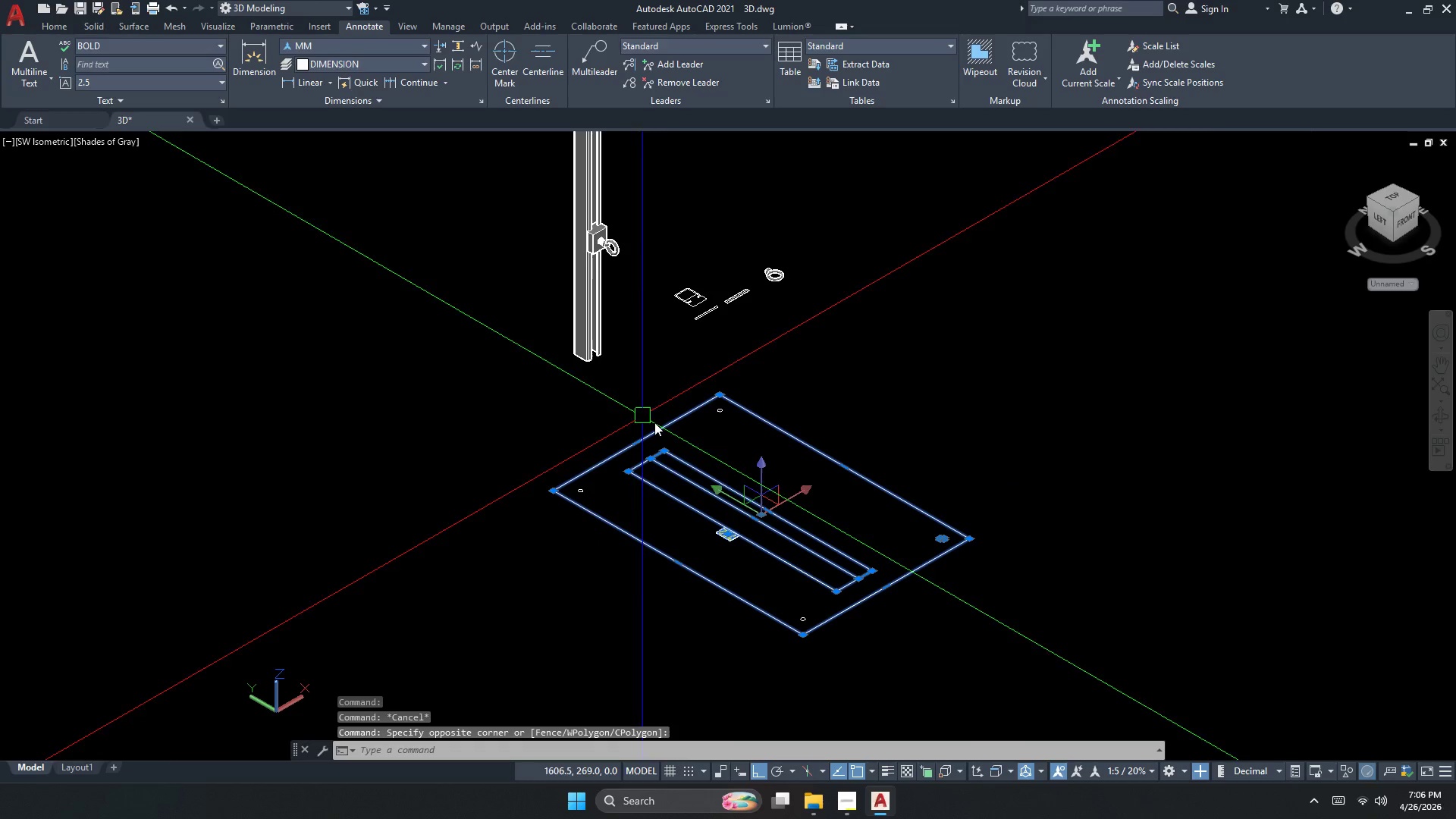 
key(Escape)
 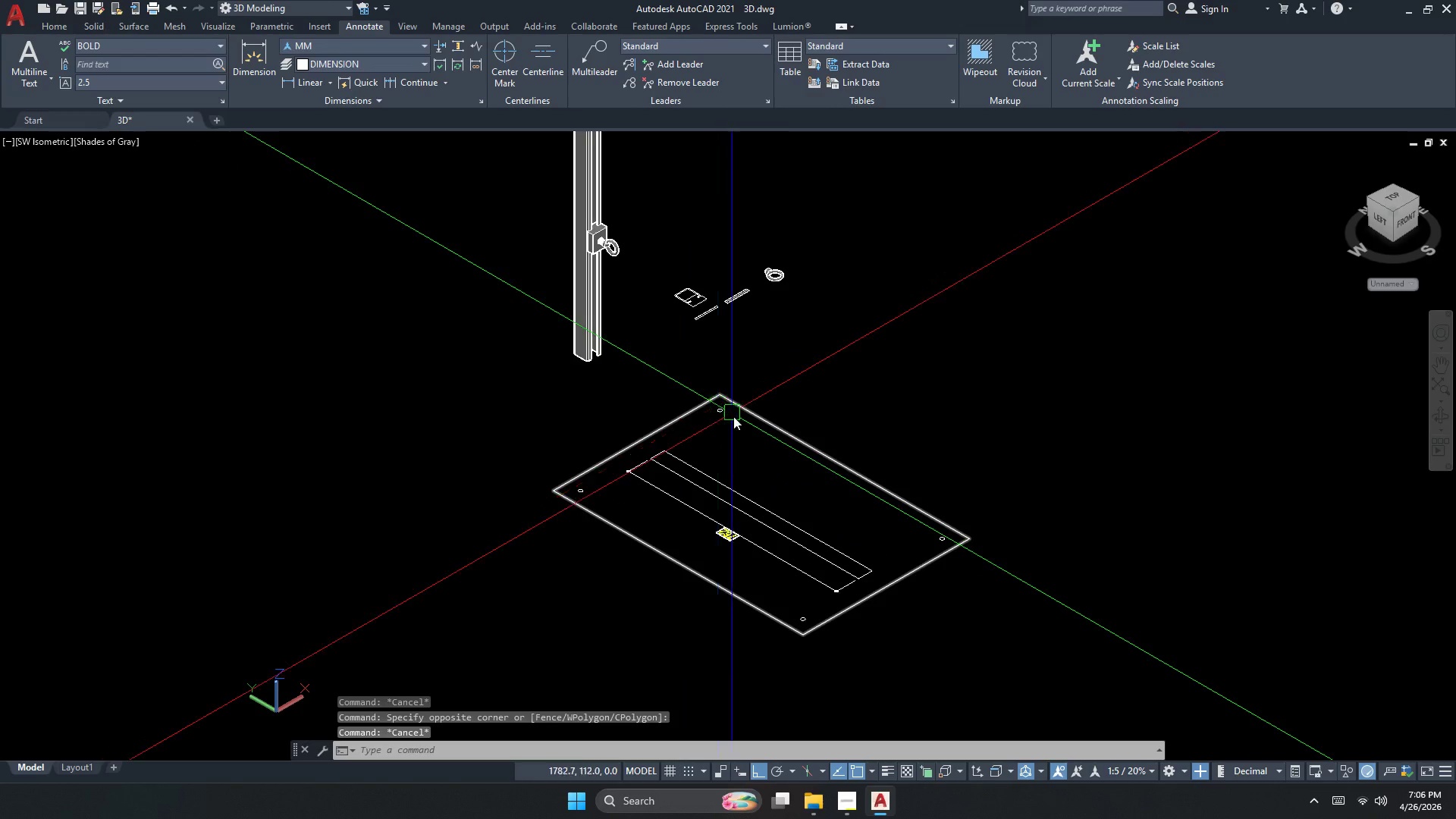 
left_click_drag(start_coordinate=[725, 421], to_coordinate=[718, 415])
 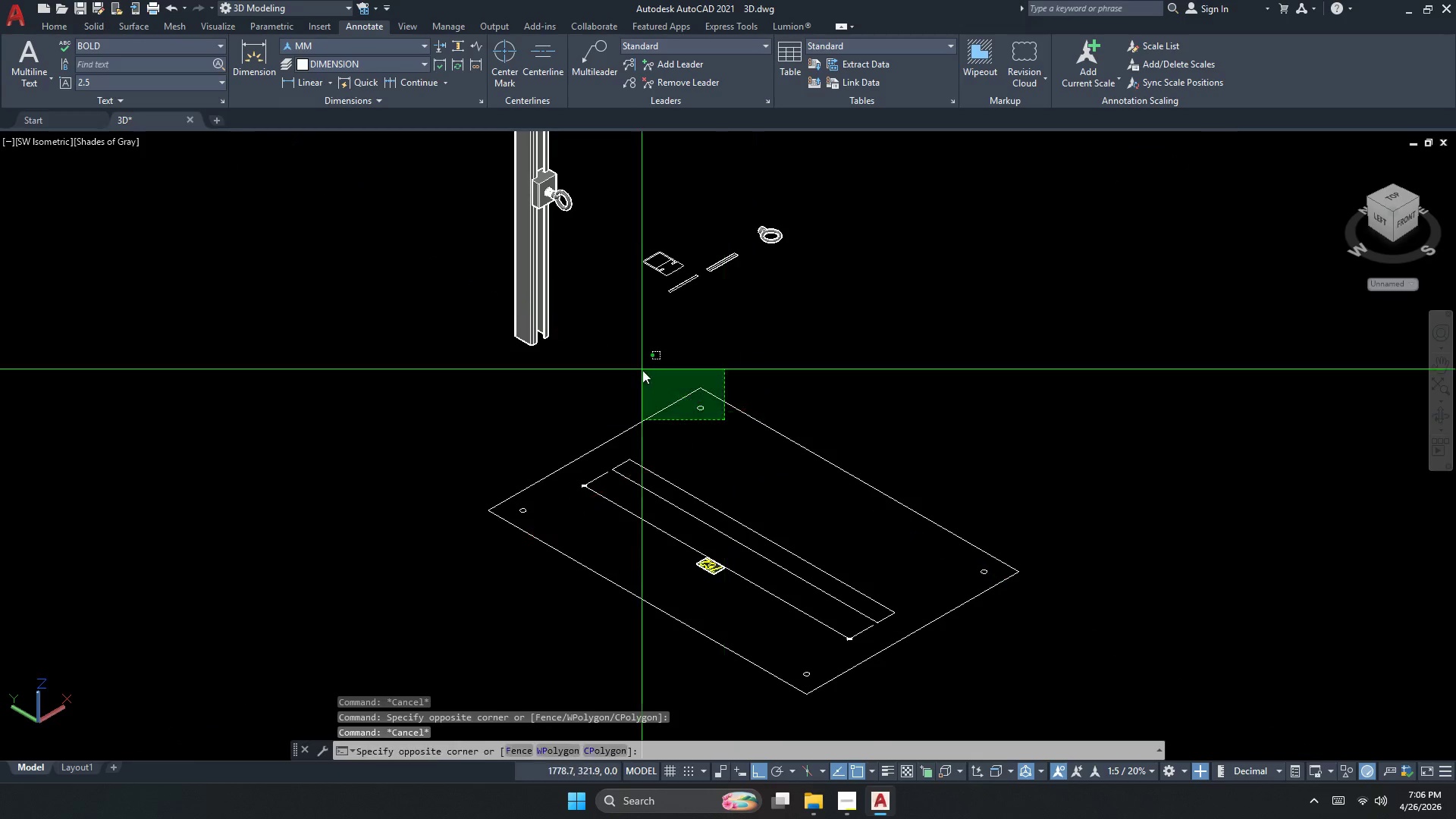 
double_click([642, 370])
 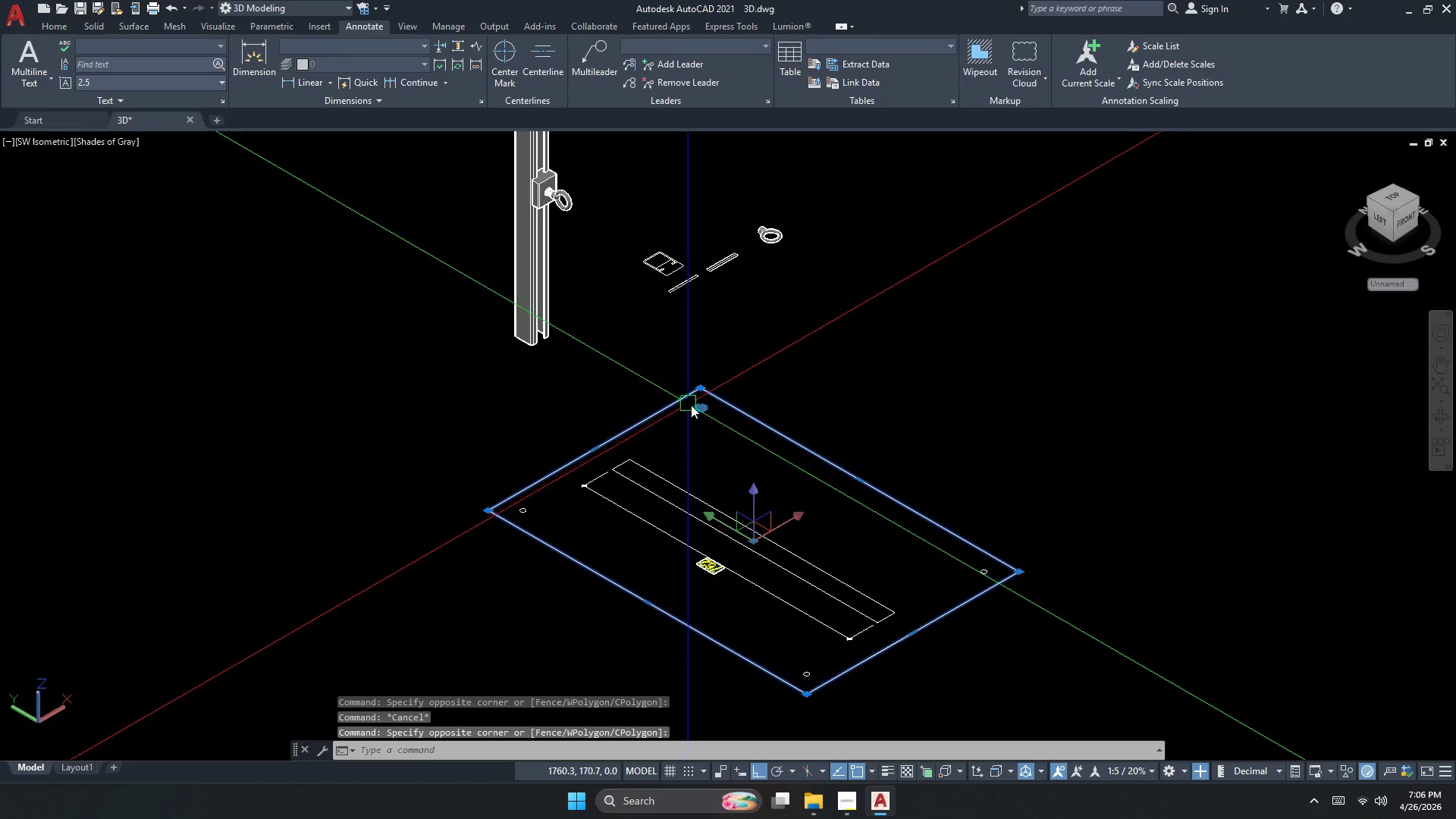 
scroll: coordinate [740, 419], scroll_direction: up, amount: 1.0
 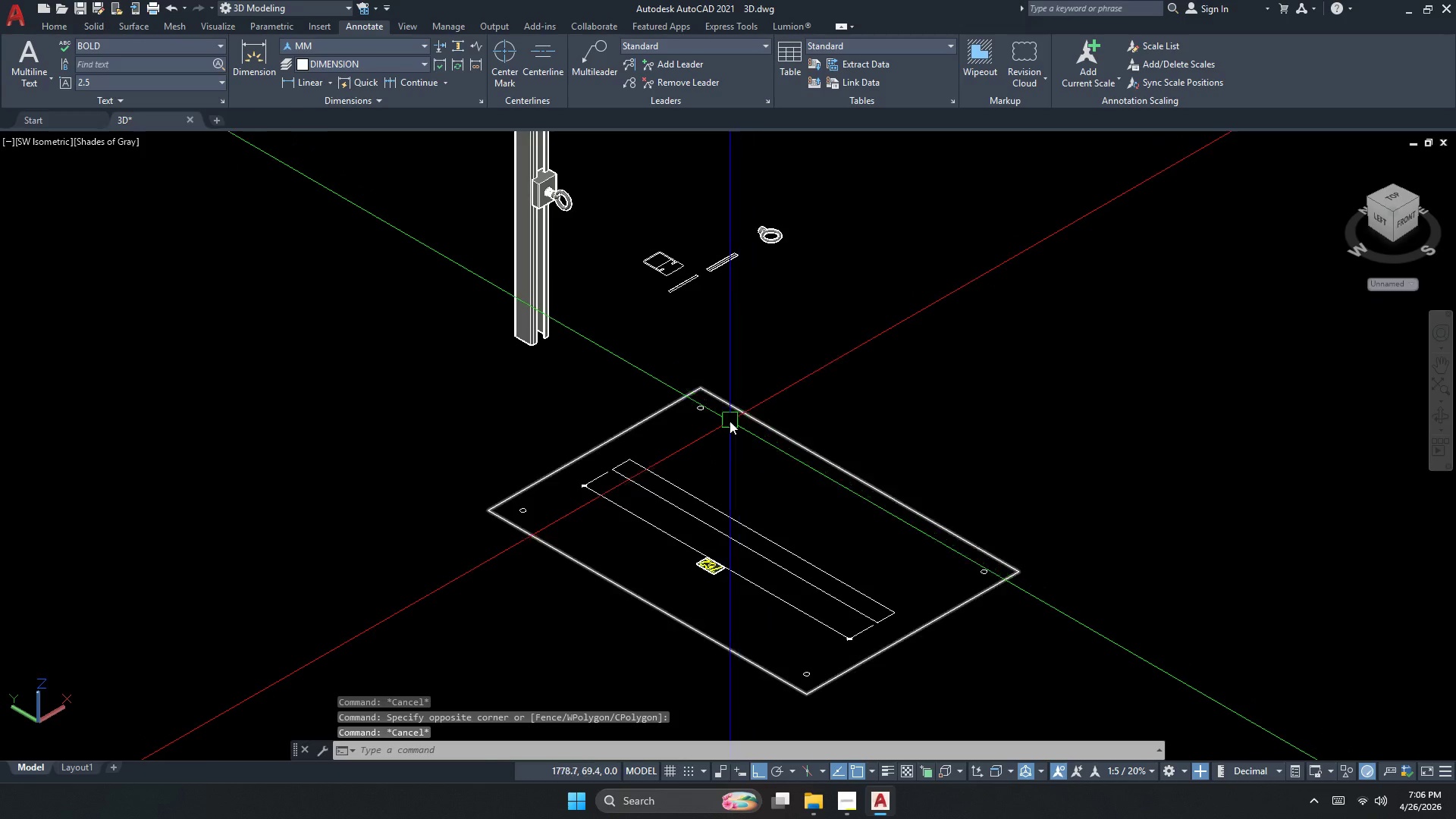 
key(Escape)
 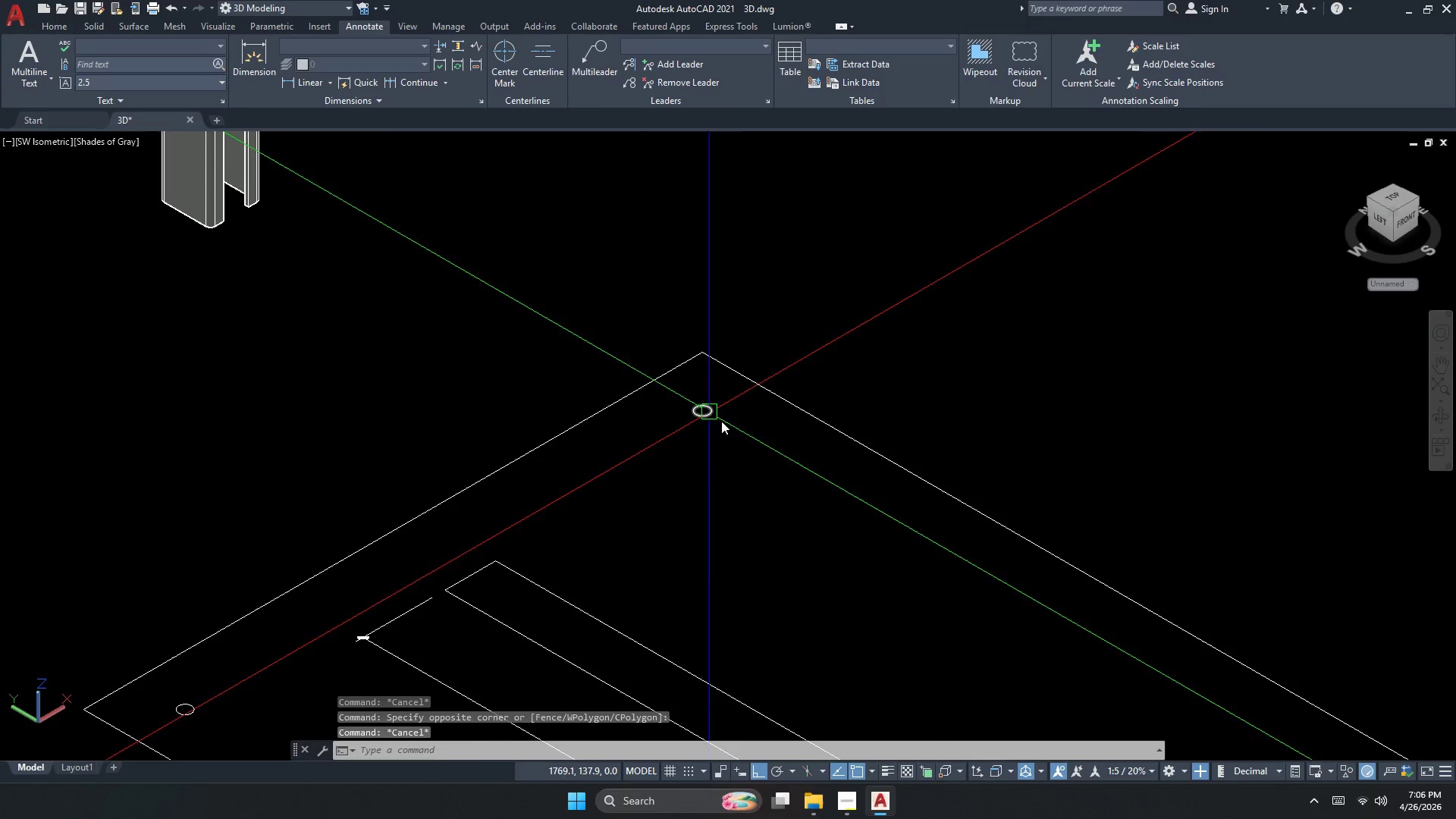 
left_click_drag(start_coordinate=[736, 444], to_coordinate=[722, 429])
 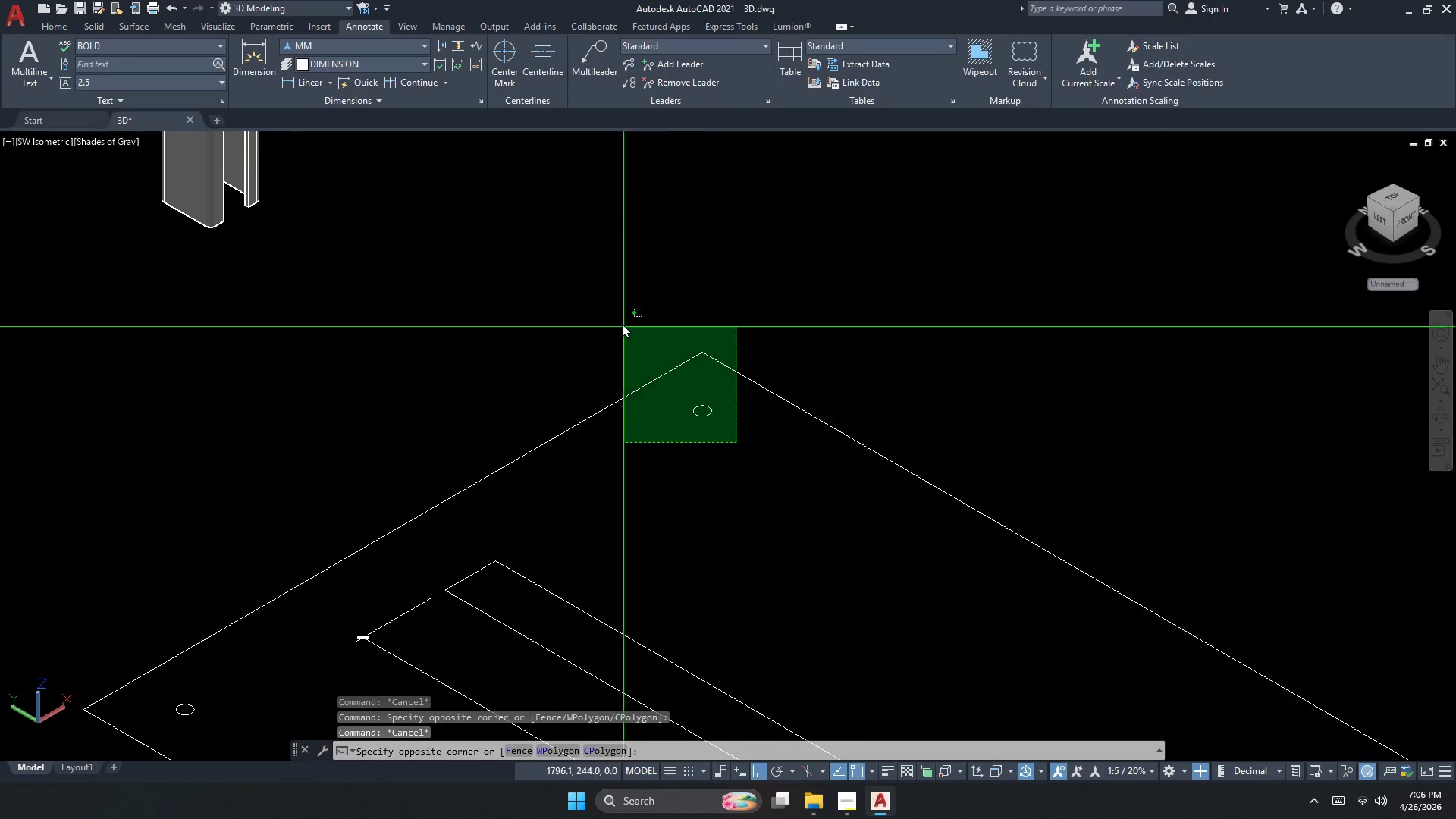 
double_click([622, 324])
 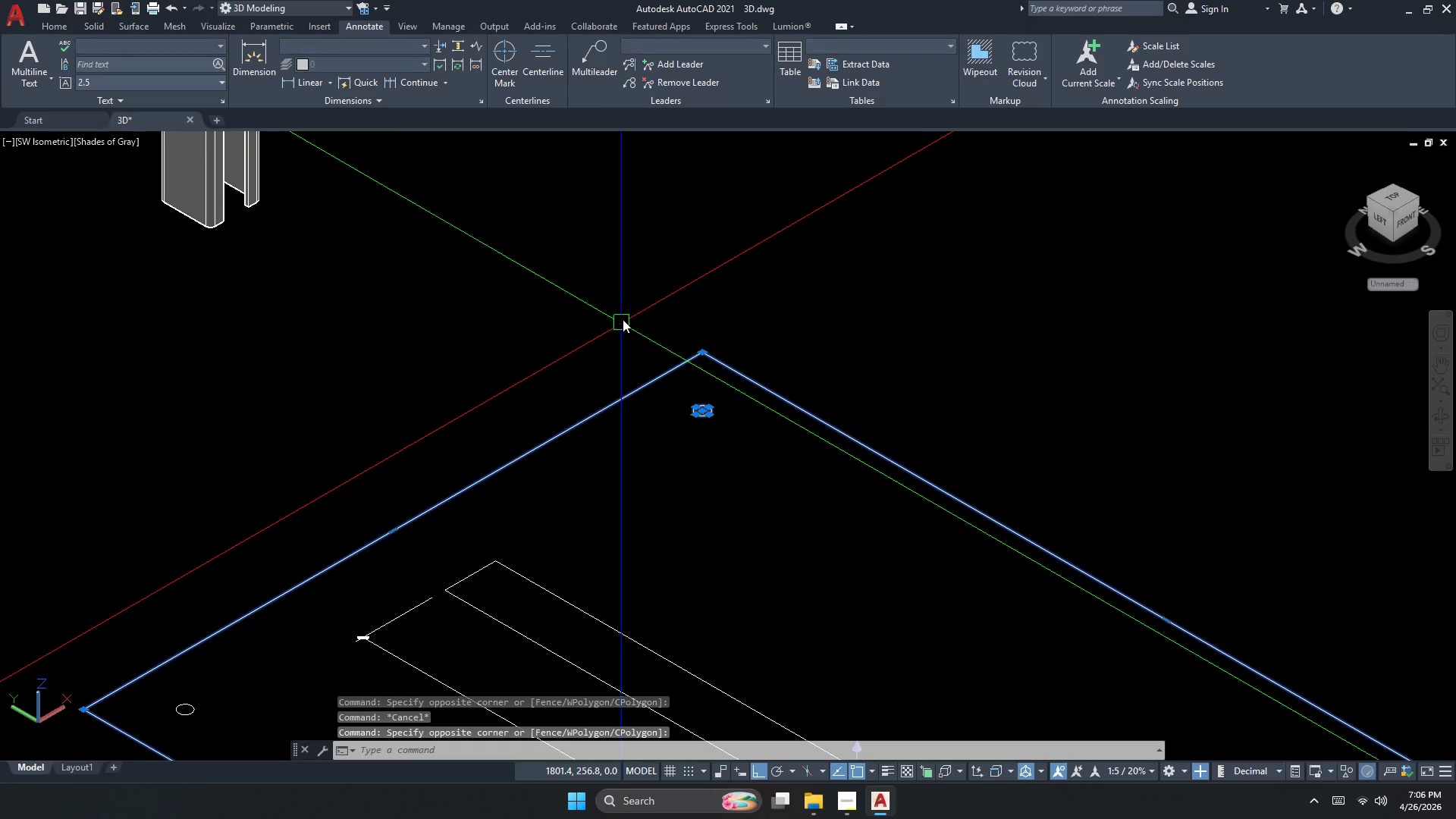 
scroll: coordinate [704, 406], scroll_direction: up, amount: 3.0
 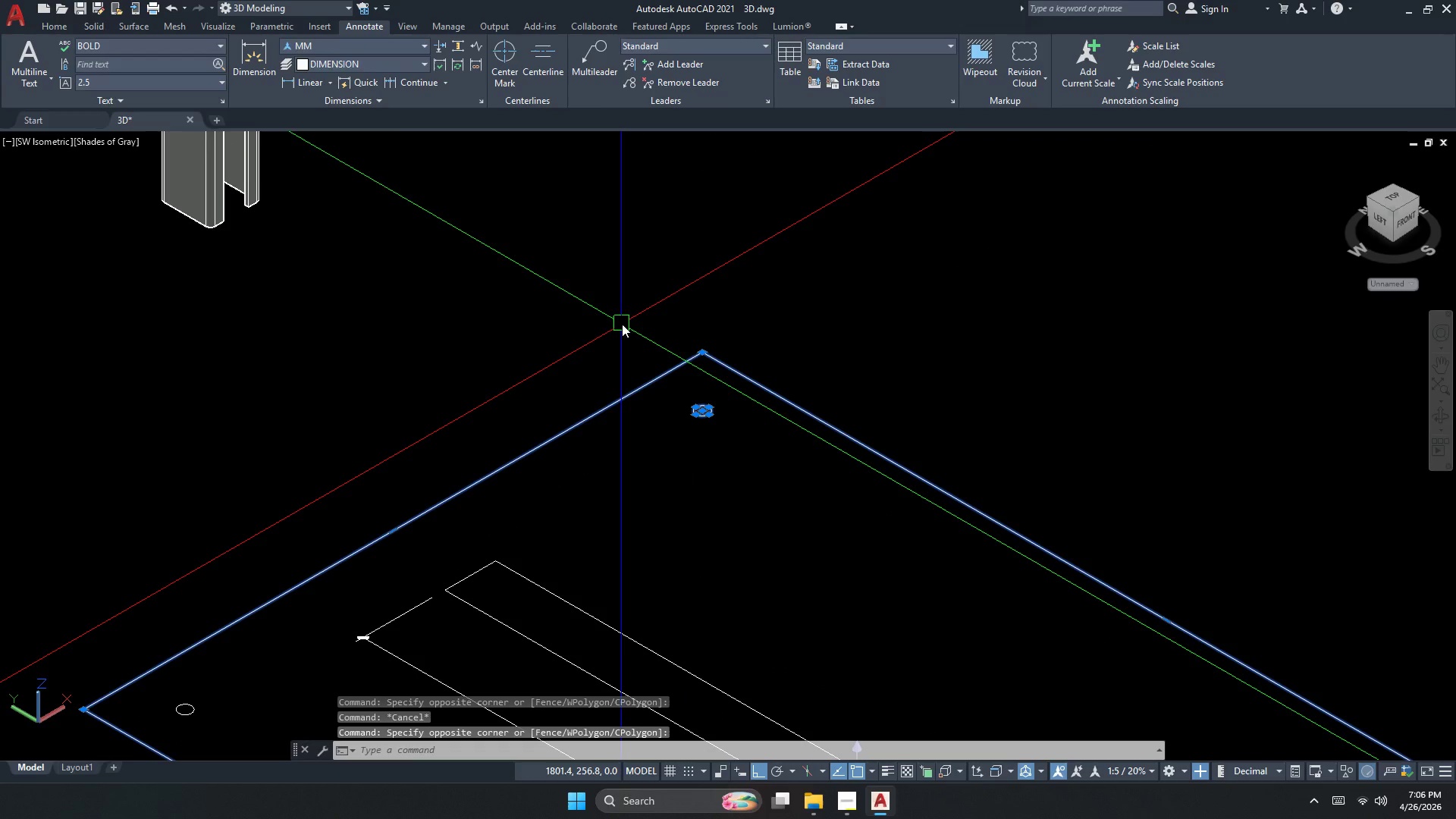 
left_click_drag(start_coordinate=[905, 399], to_coordinate=[880, 435])
 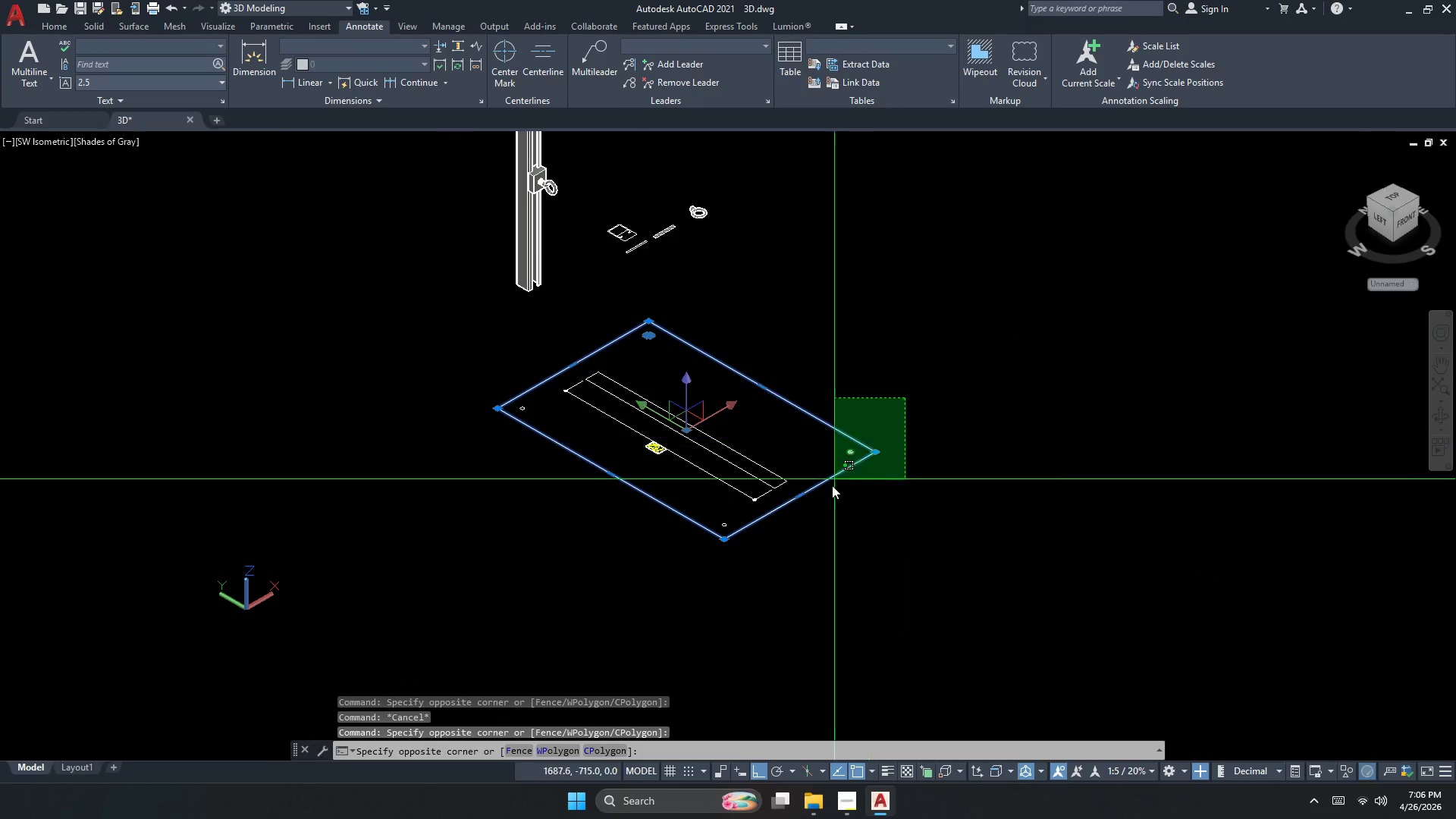 
scroll: coordinate [634, 312], scroll_direction: down, amount: 3.0
 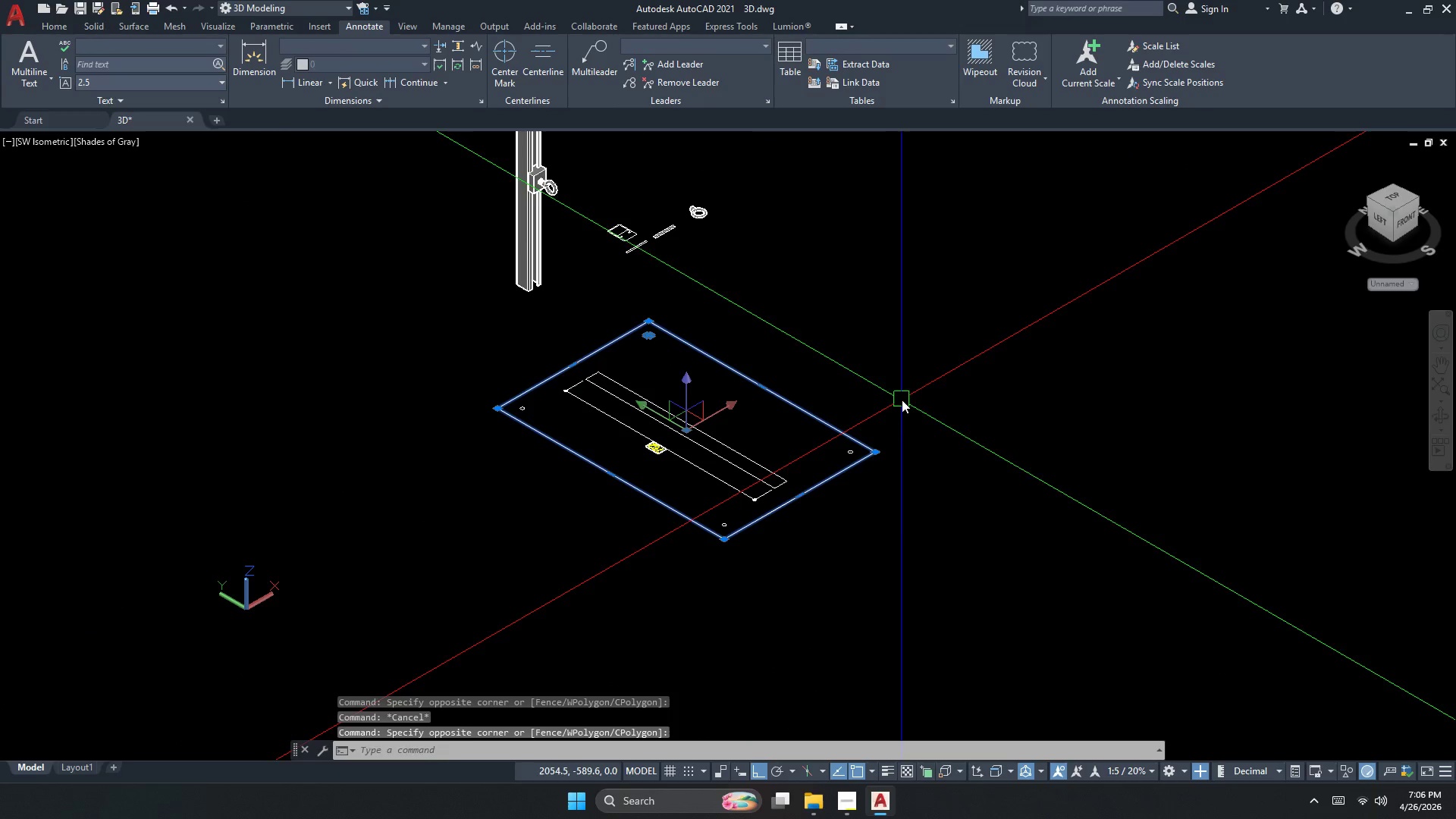 
left_click_drag(start_coordinate=[828, 491], to_coordinate=[827, 494])
 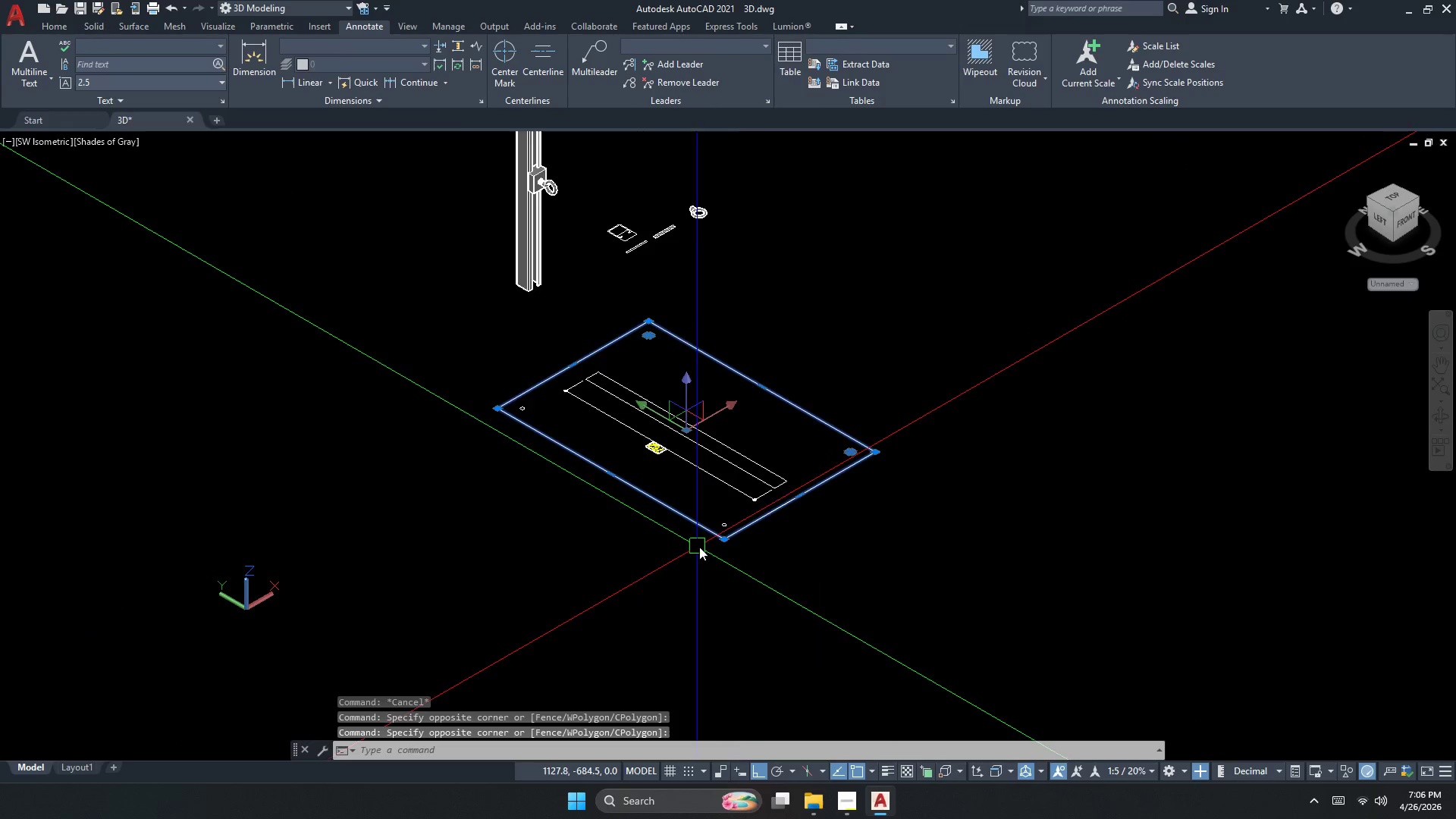 
left_click_drag(start_coordinate=[745, 553], to_coordinate=[720, 535])
 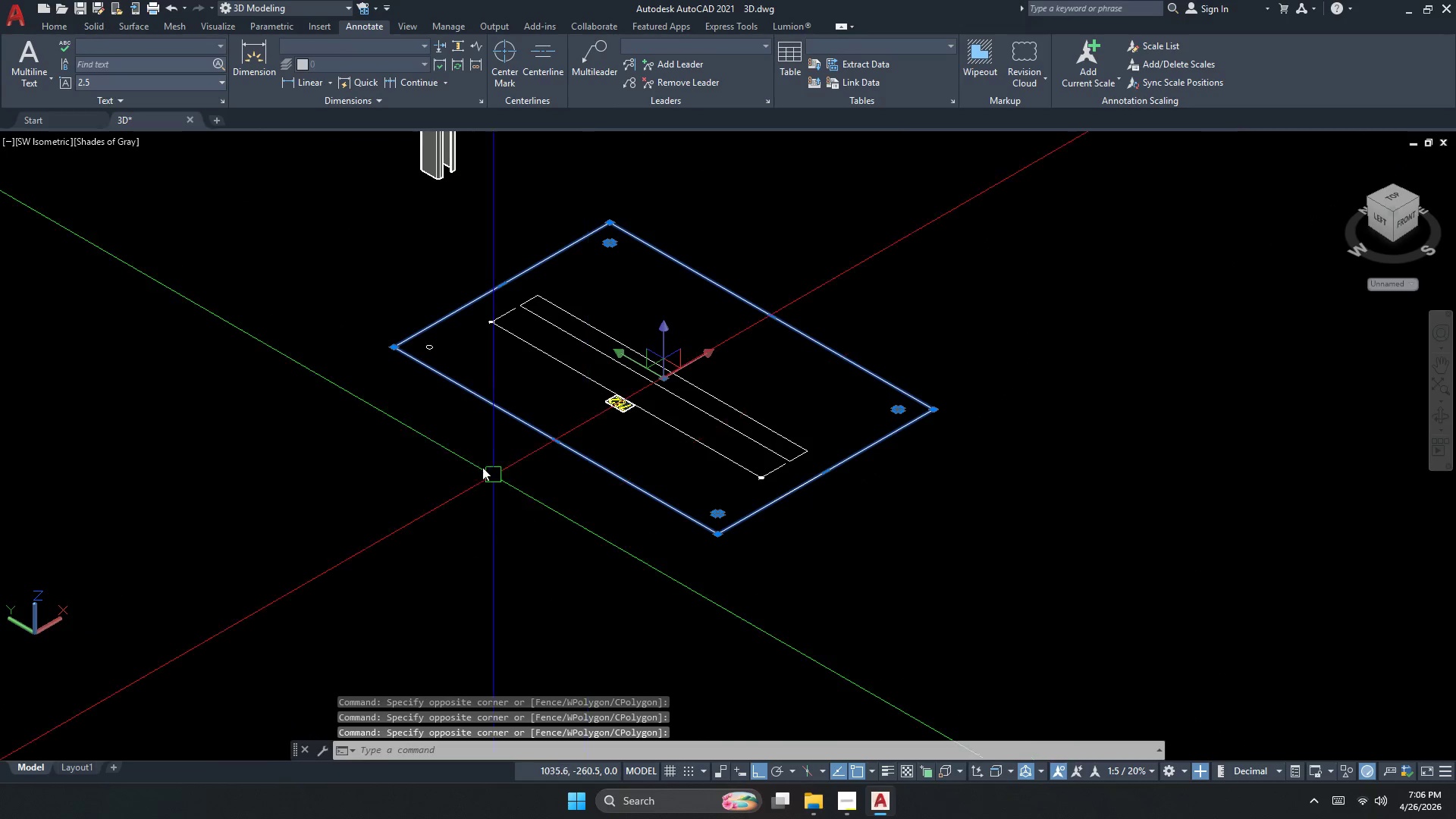 
scroll: coordinate [739, 552], scroll_direction: up, amount: 1.0
 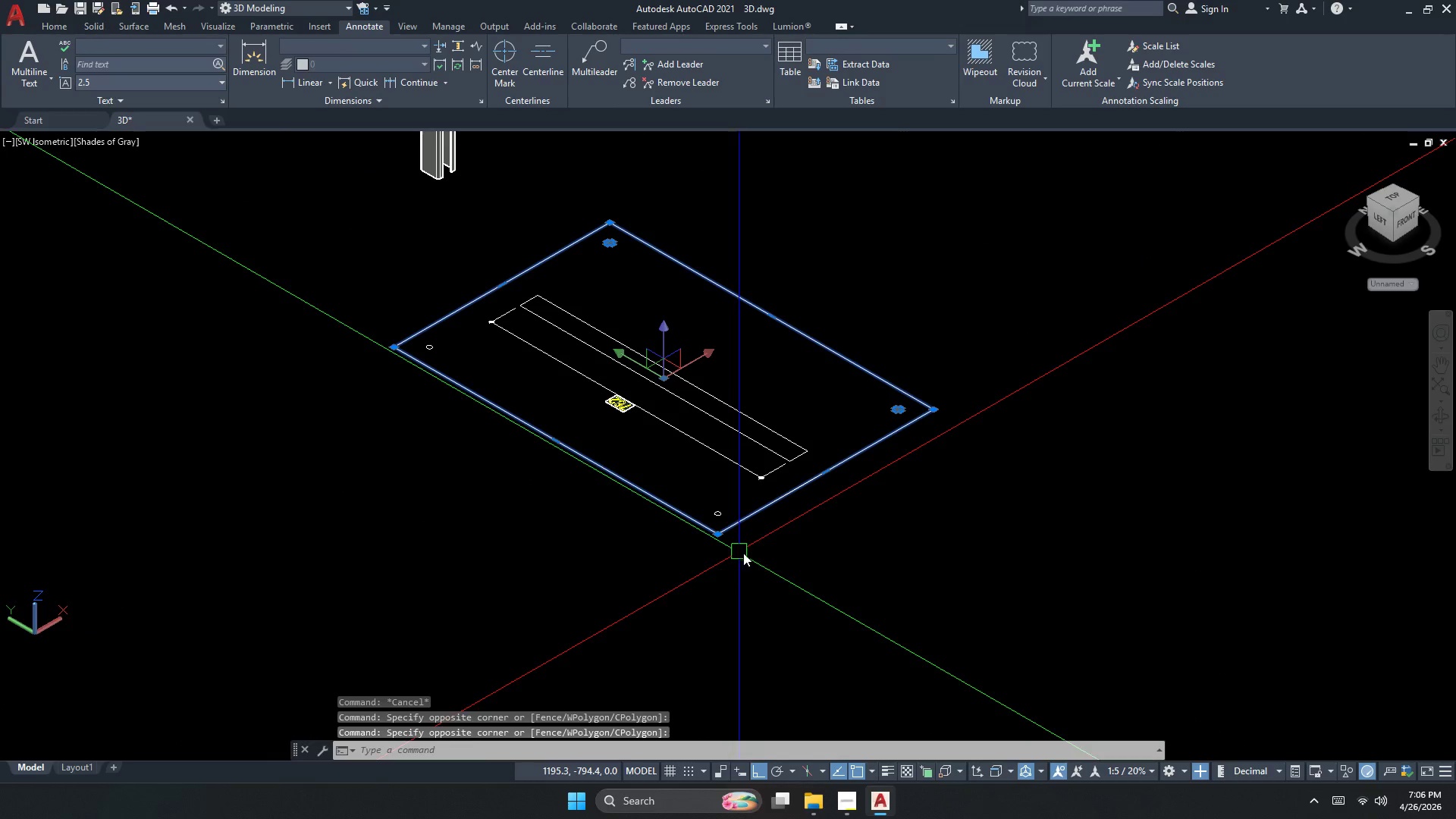 
left_click_drag(start_coordinate=[463, 448], to_coordinate=[449, 398])
 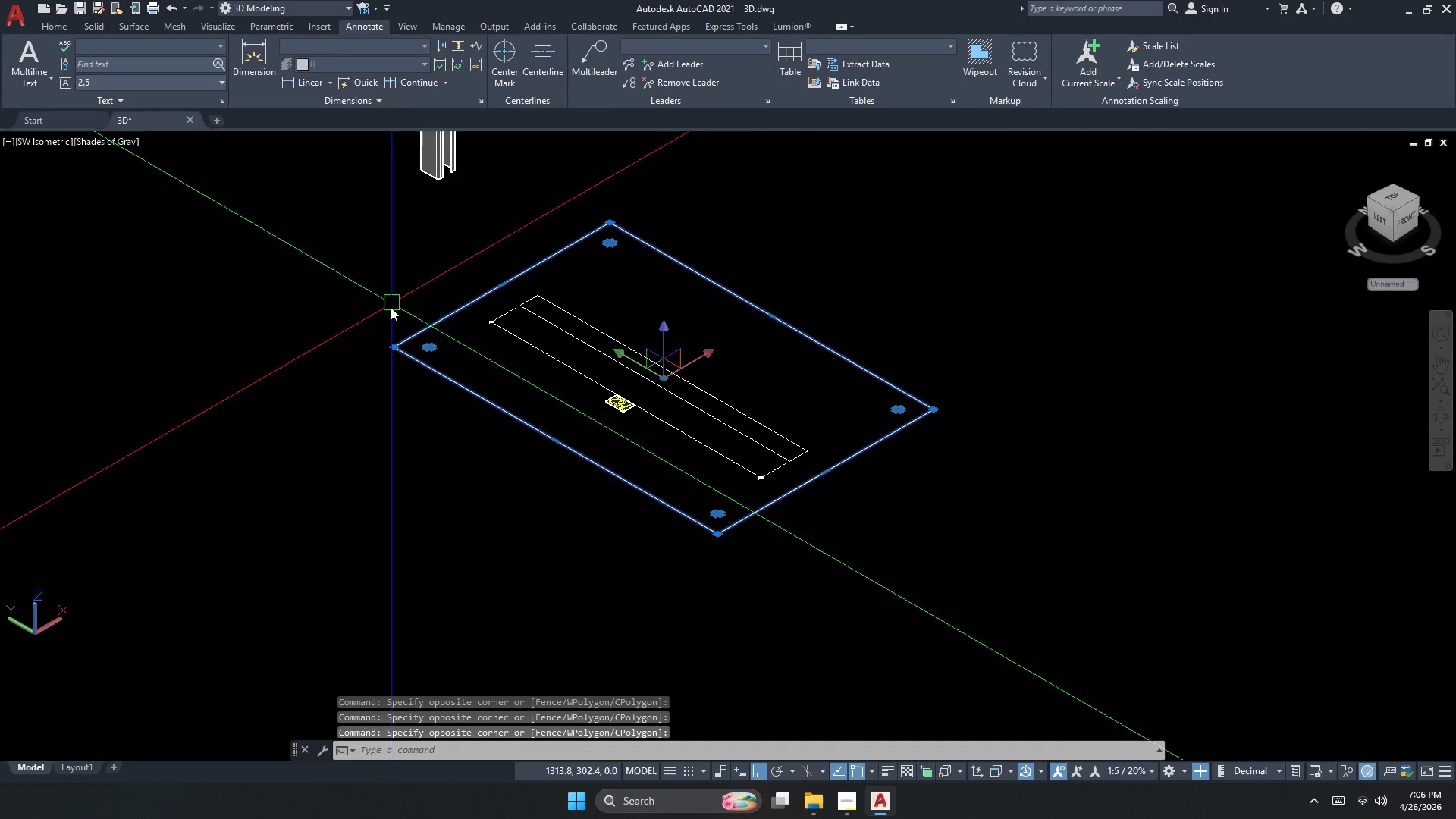 
scroll: coordinate [386, 328], scroll_direction: down, amount: 1.0
 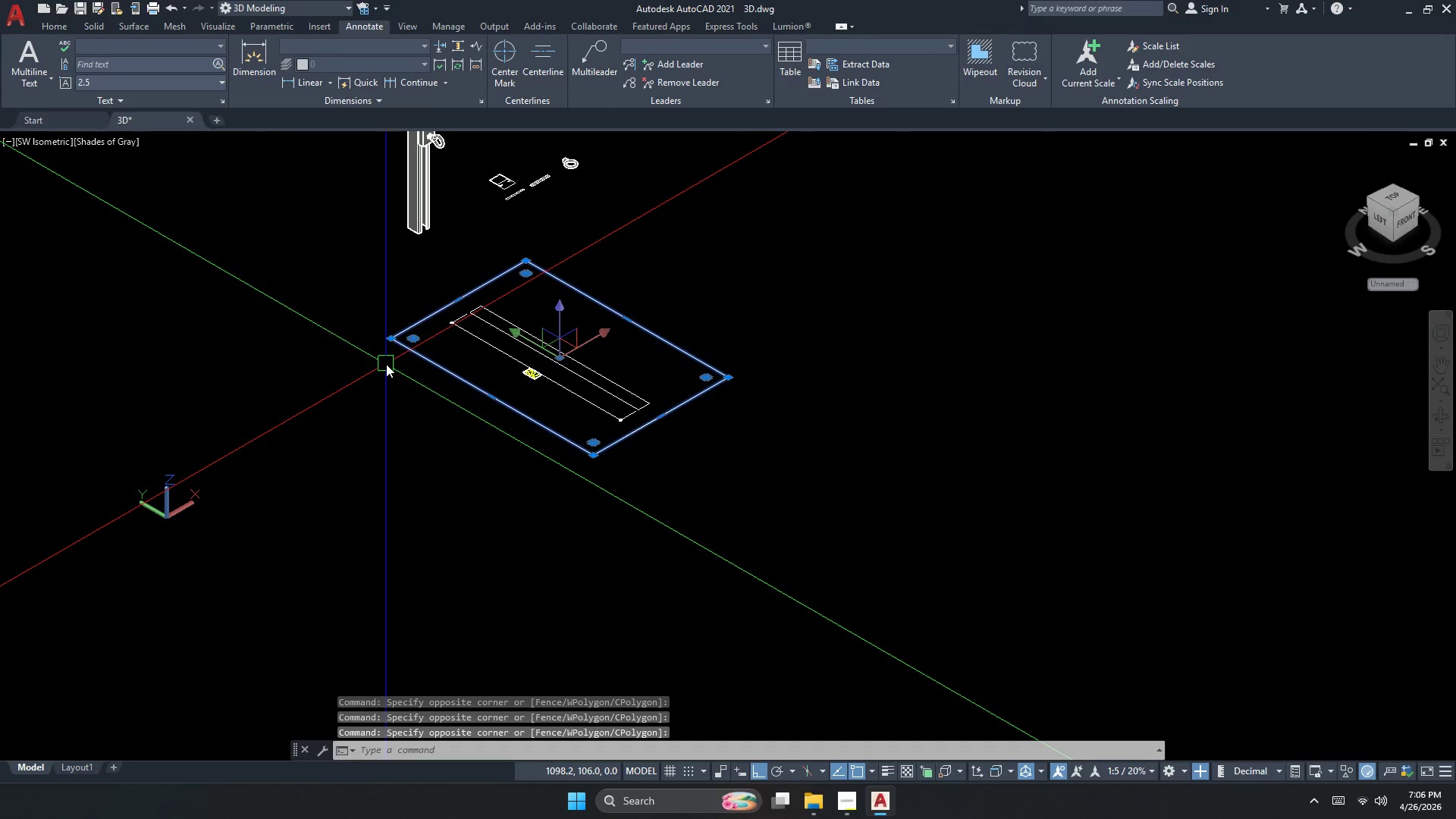 
type(co )
key(Escape)
 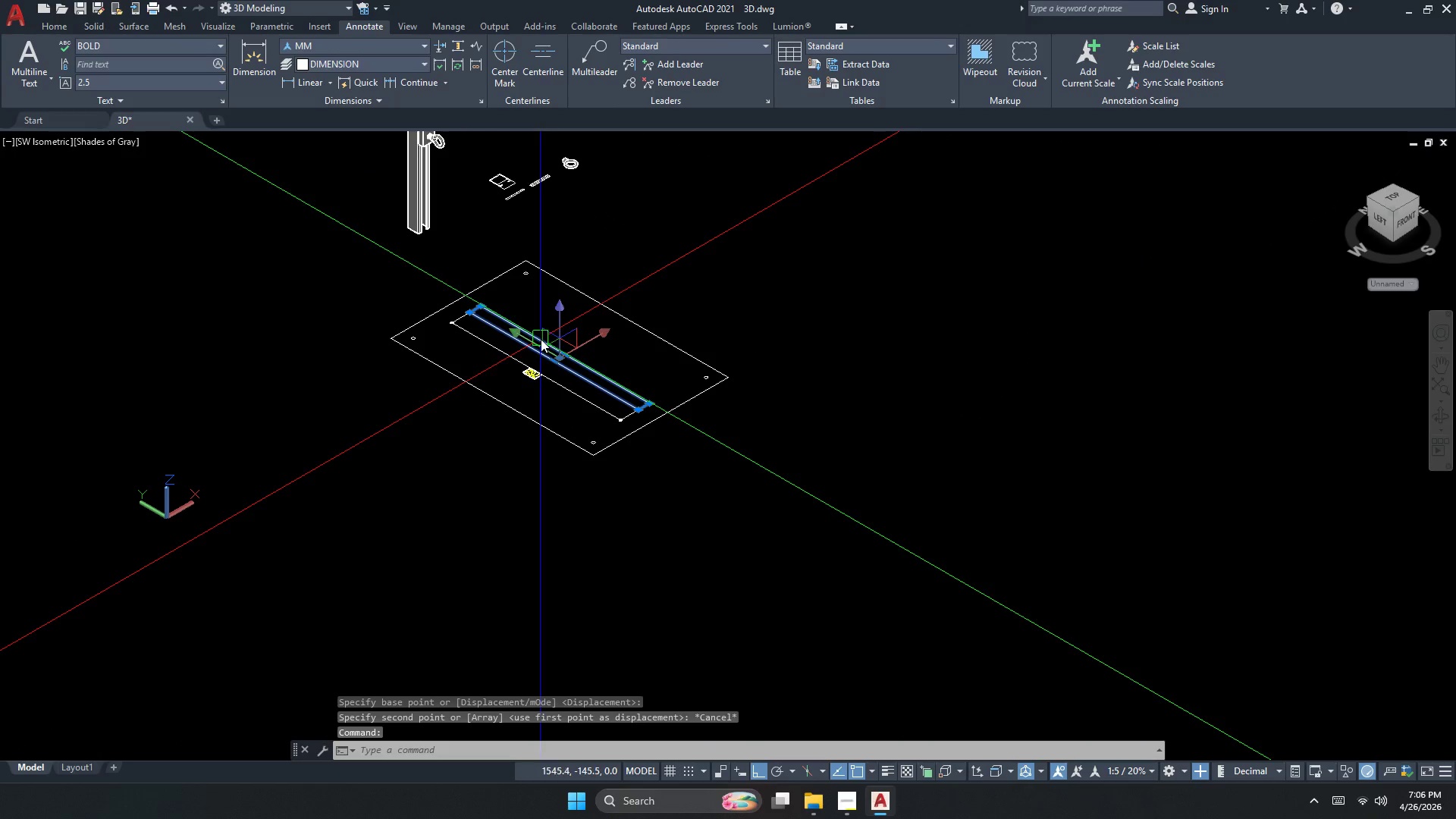 
left_click_drag(start_coordinate=[467, 403], to_coordinate=[479, 400])
 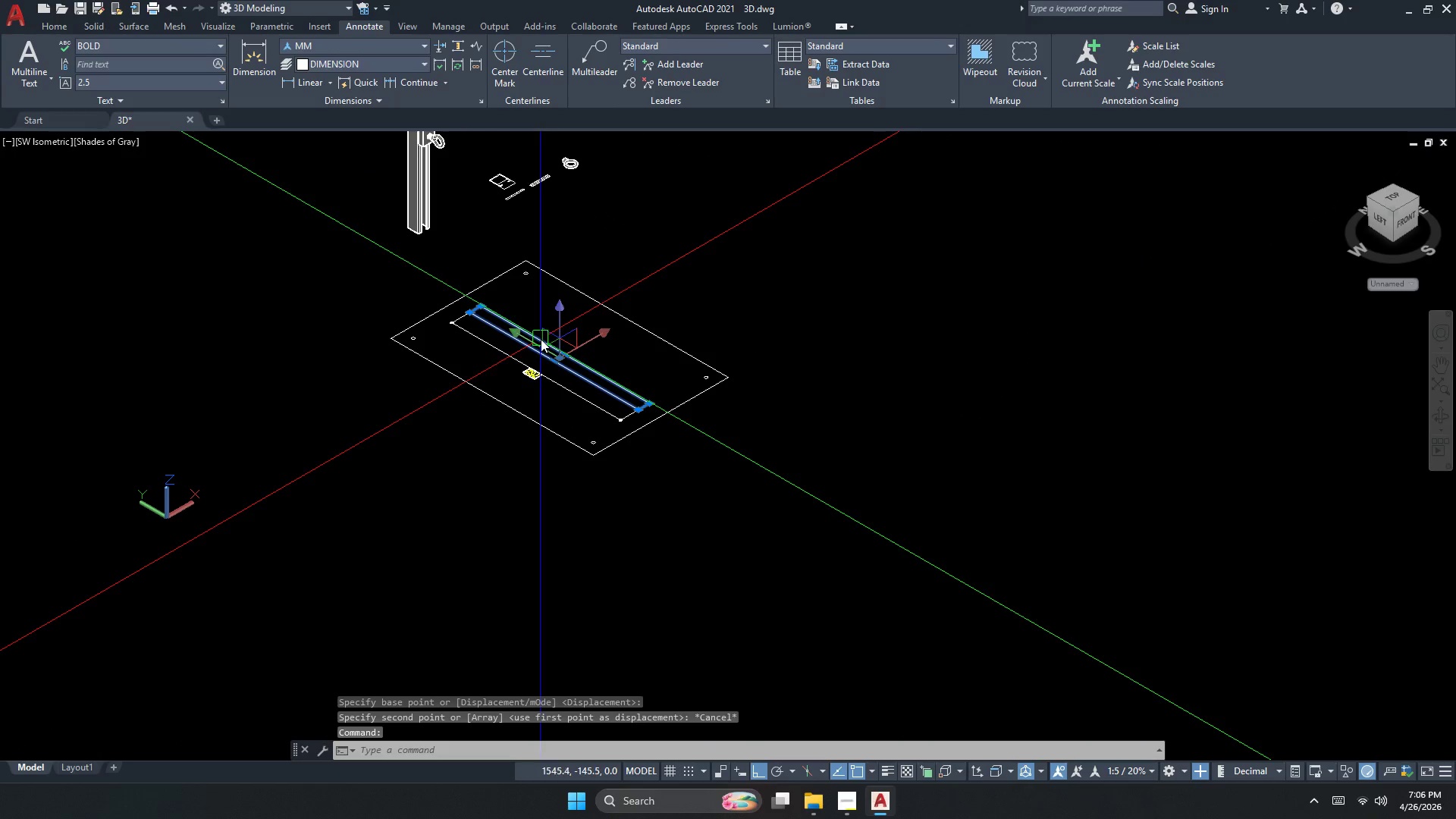 
double_click([651, 301])
 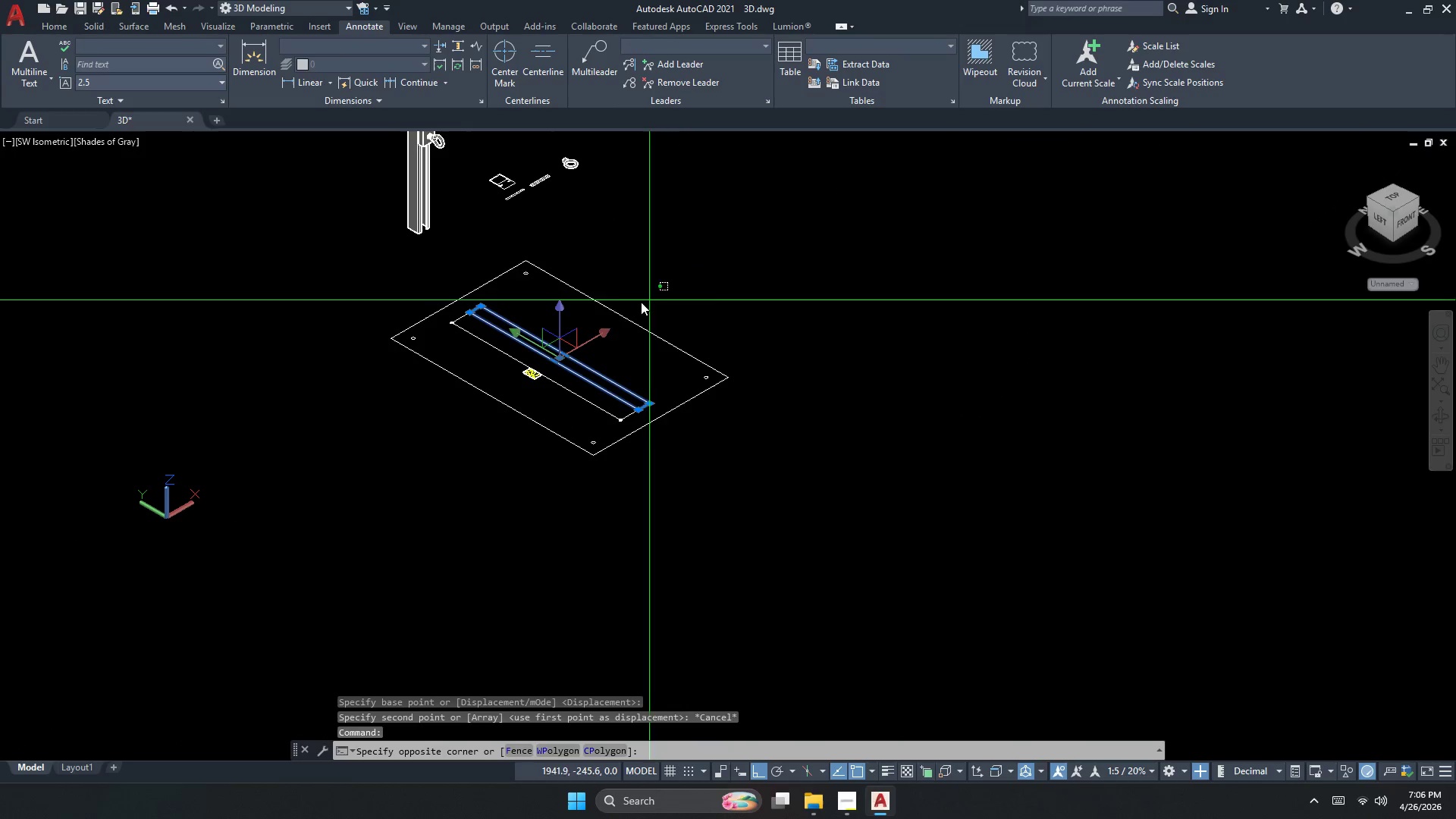 
triple_click([597, 331])
 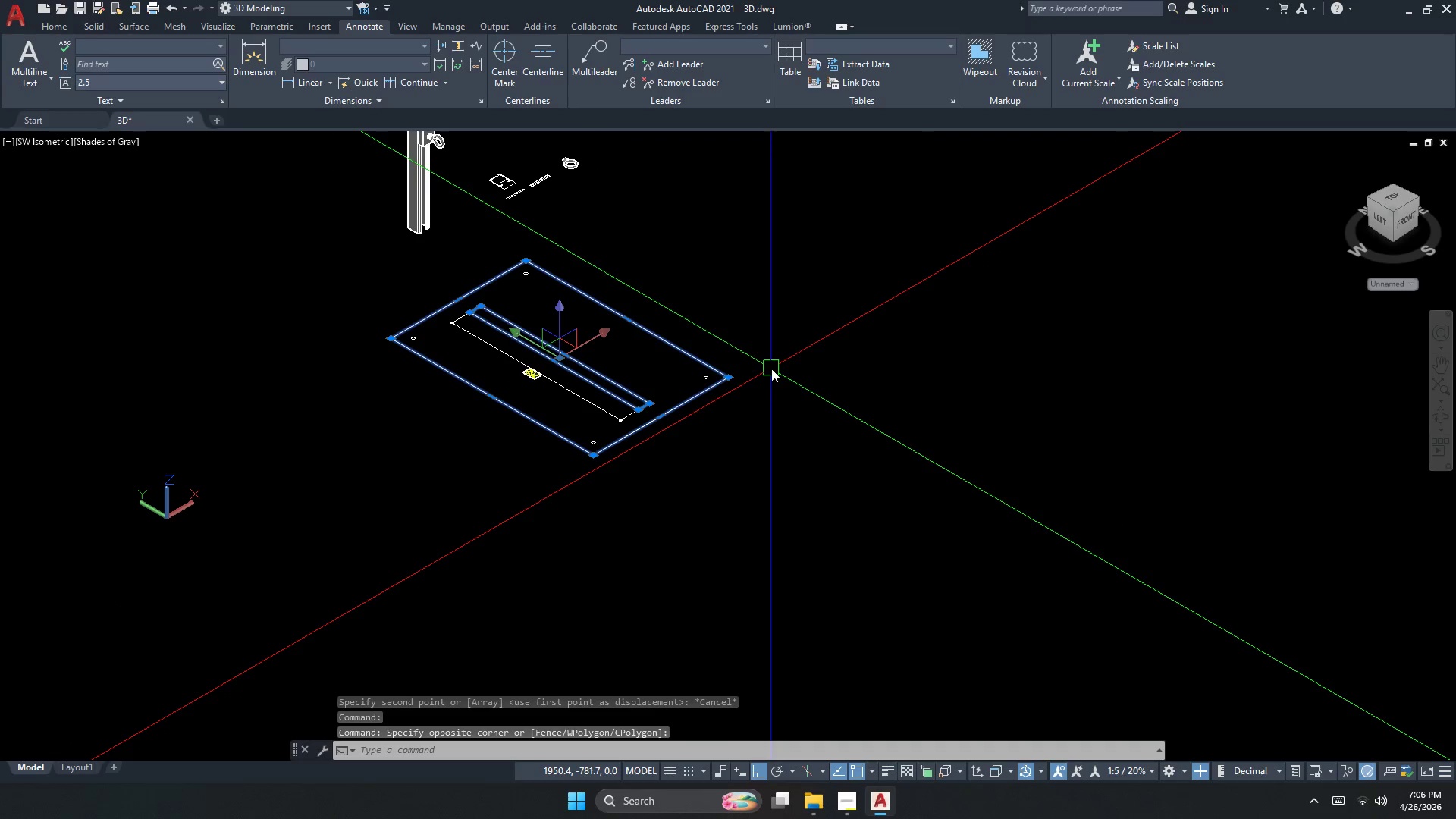 
double_click([704, 347])
 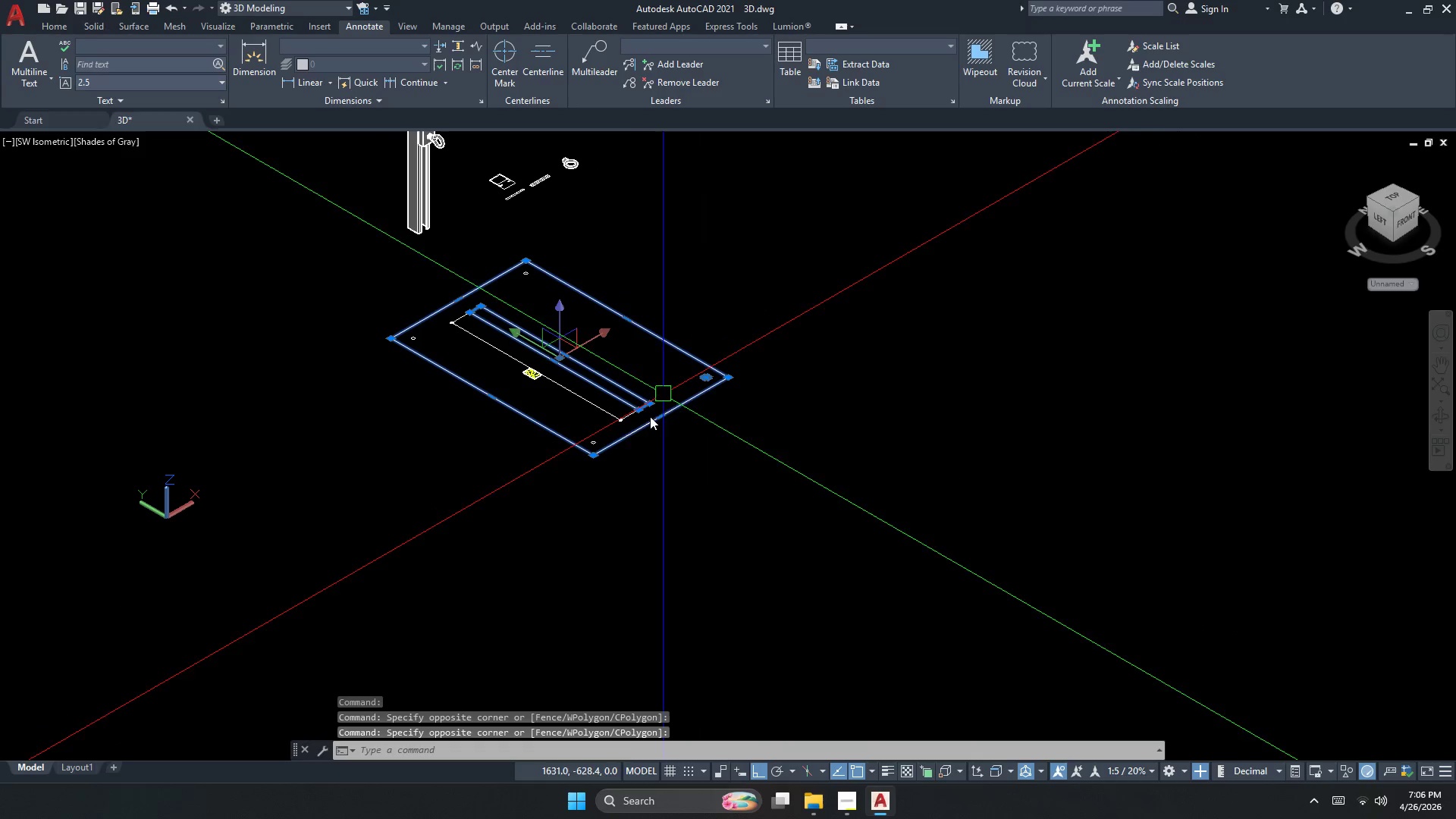 
scroll: coordinate [520, 353], scroll_direction: up, amount: 3.0
 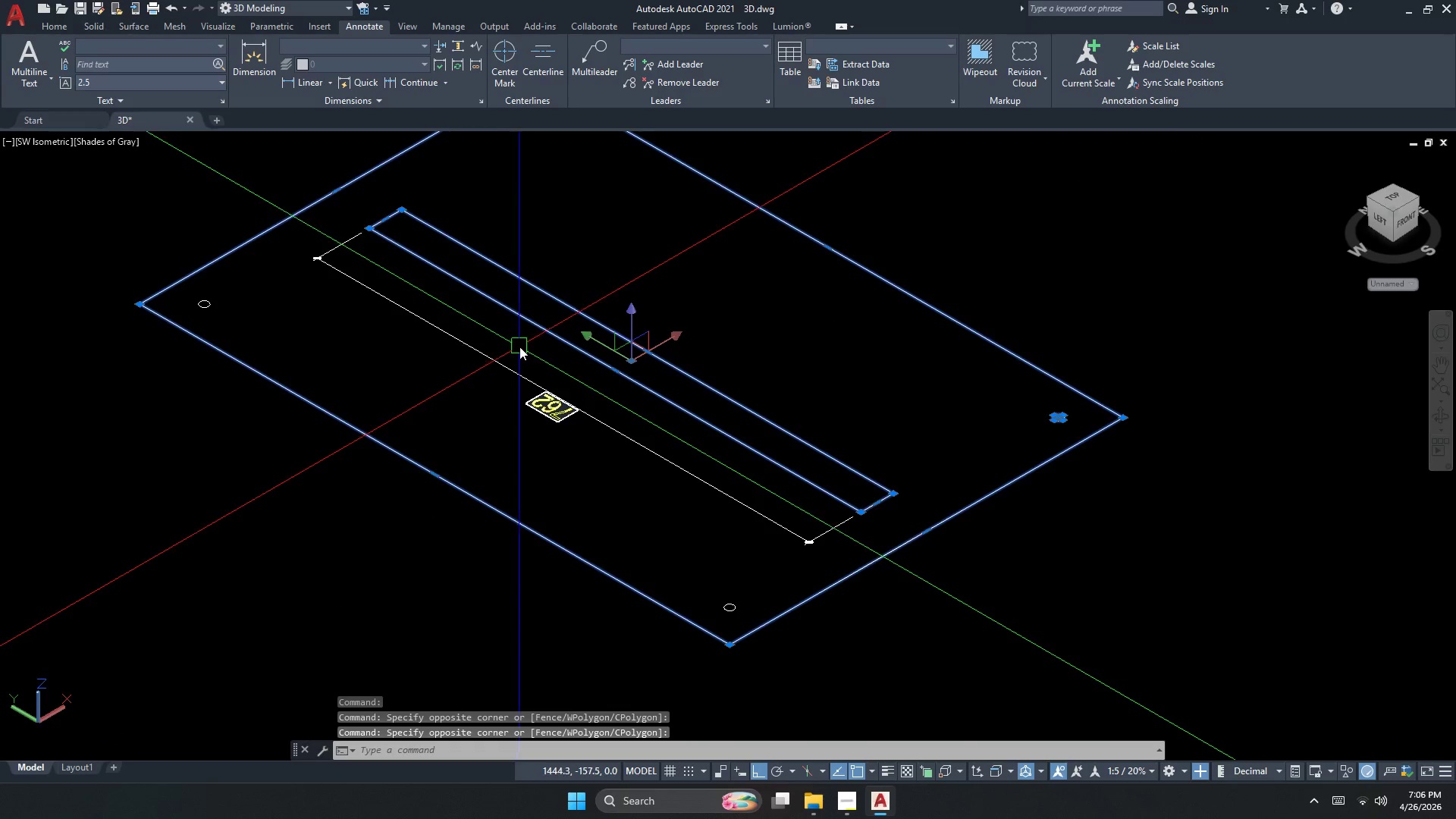 
scroll: coordinate [574, 452], scroll_direction: down, amount: 2.0
 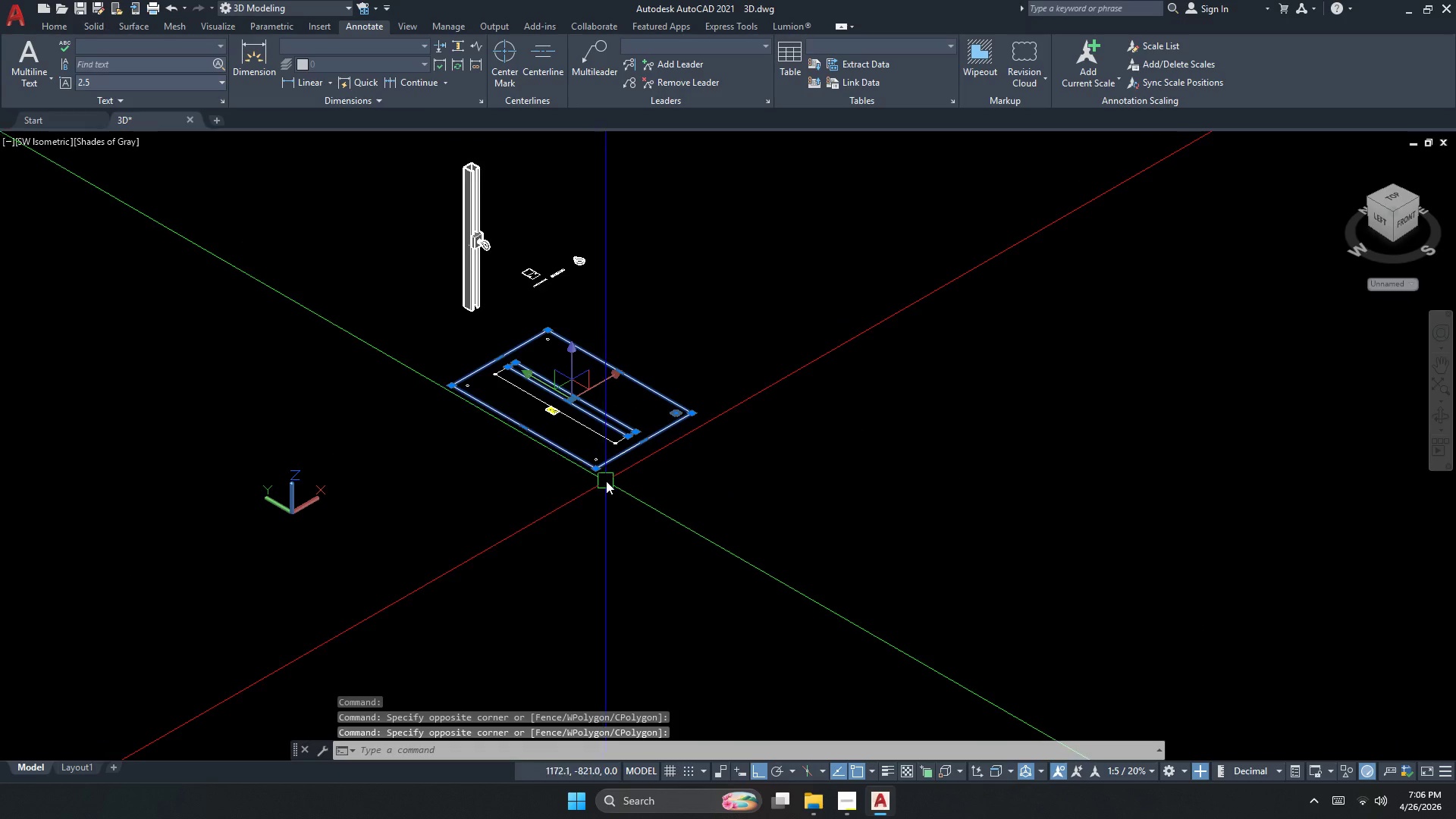 
key(Escape)
key(Escape)
type(ex)
 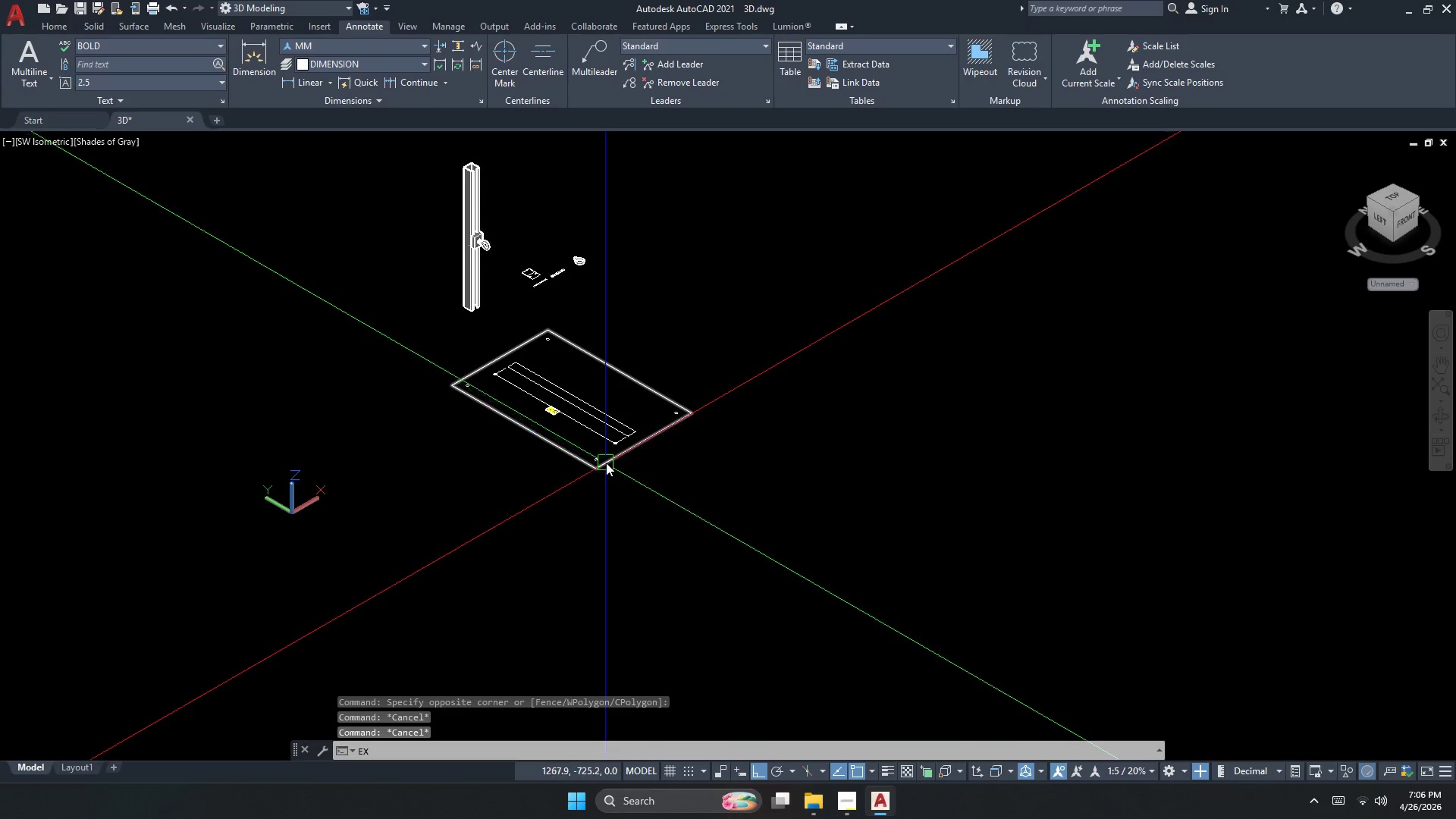 
key(T)
 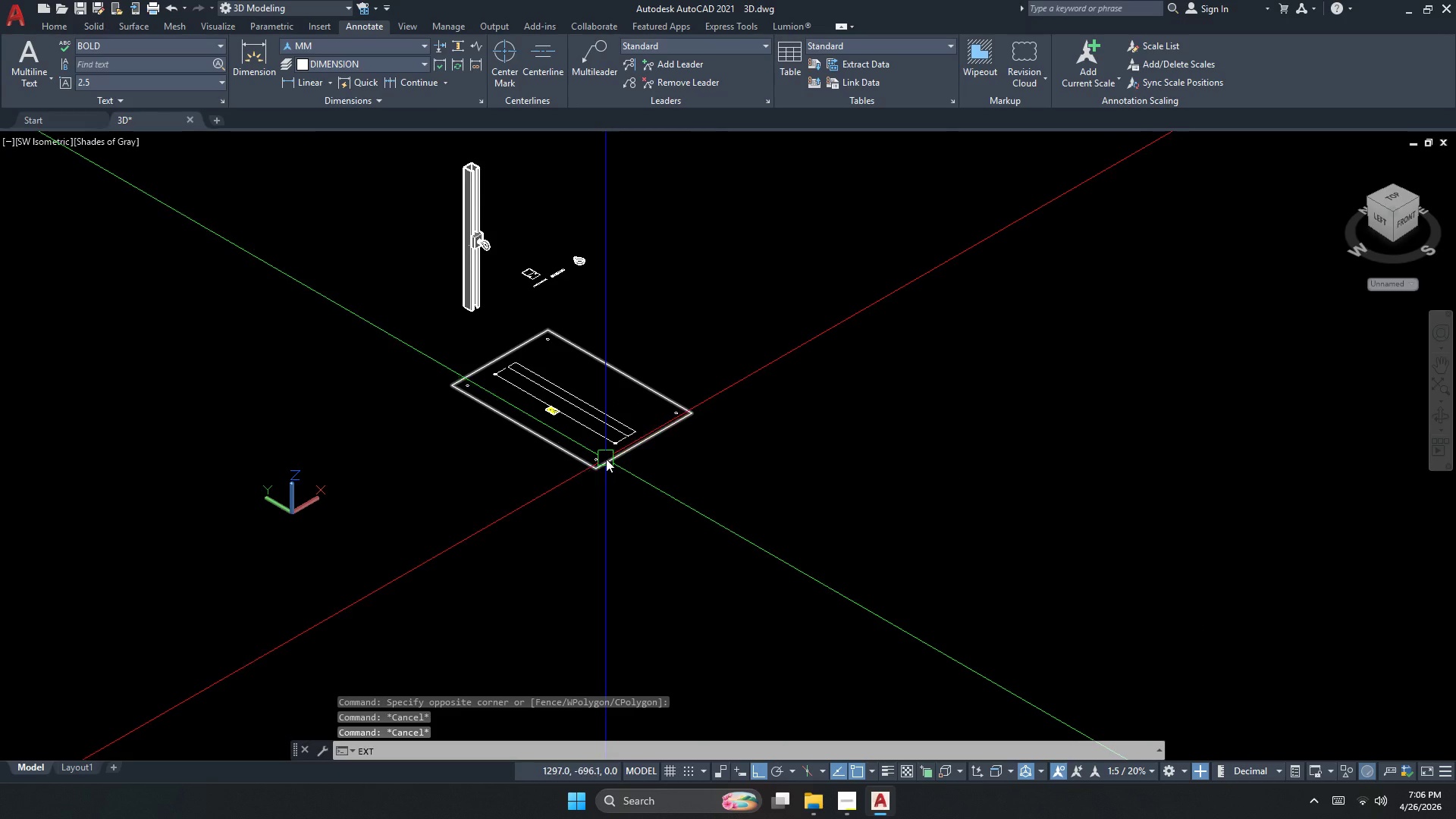 
key(Space)
 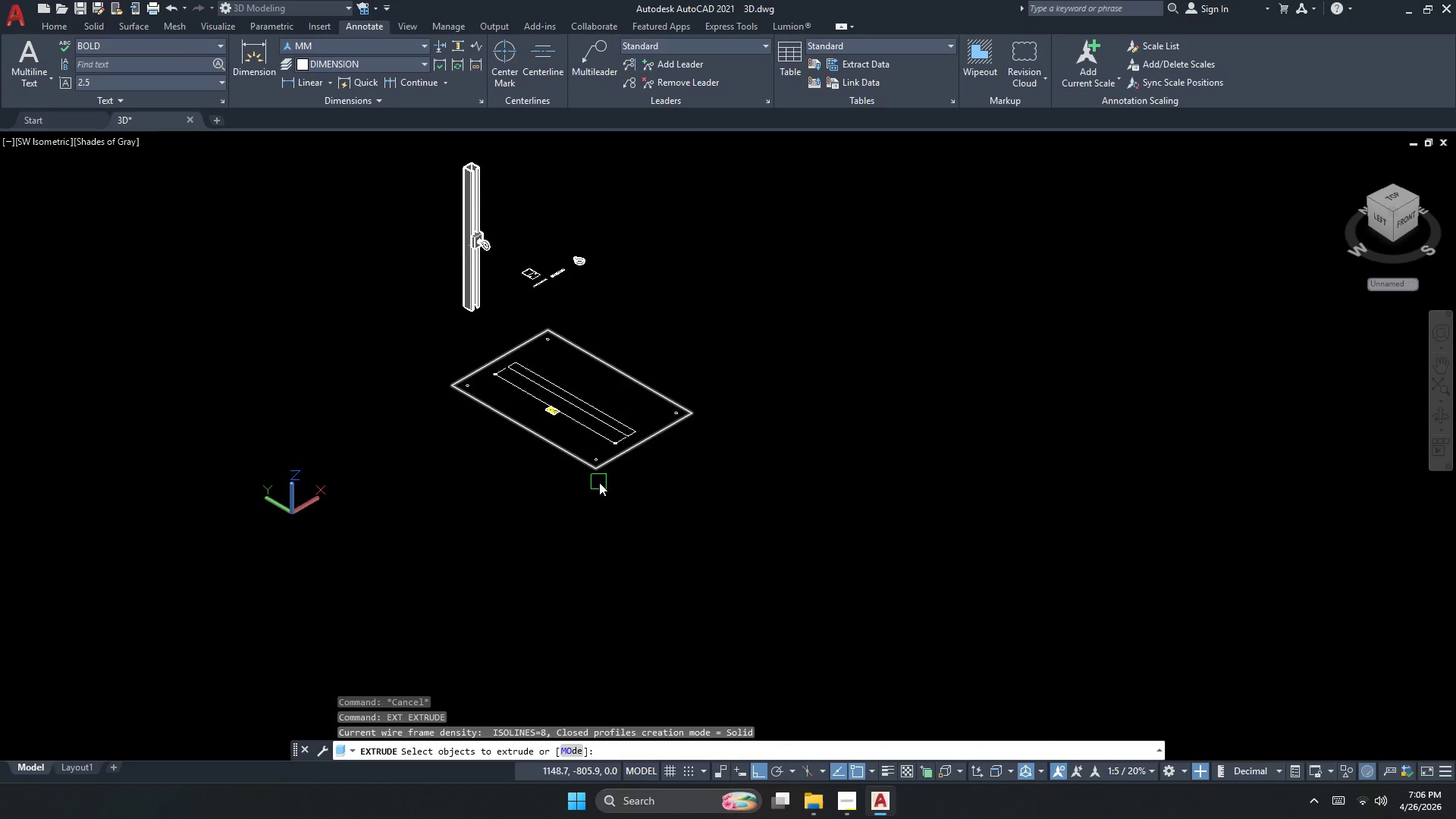 
left_click([603, 468])
 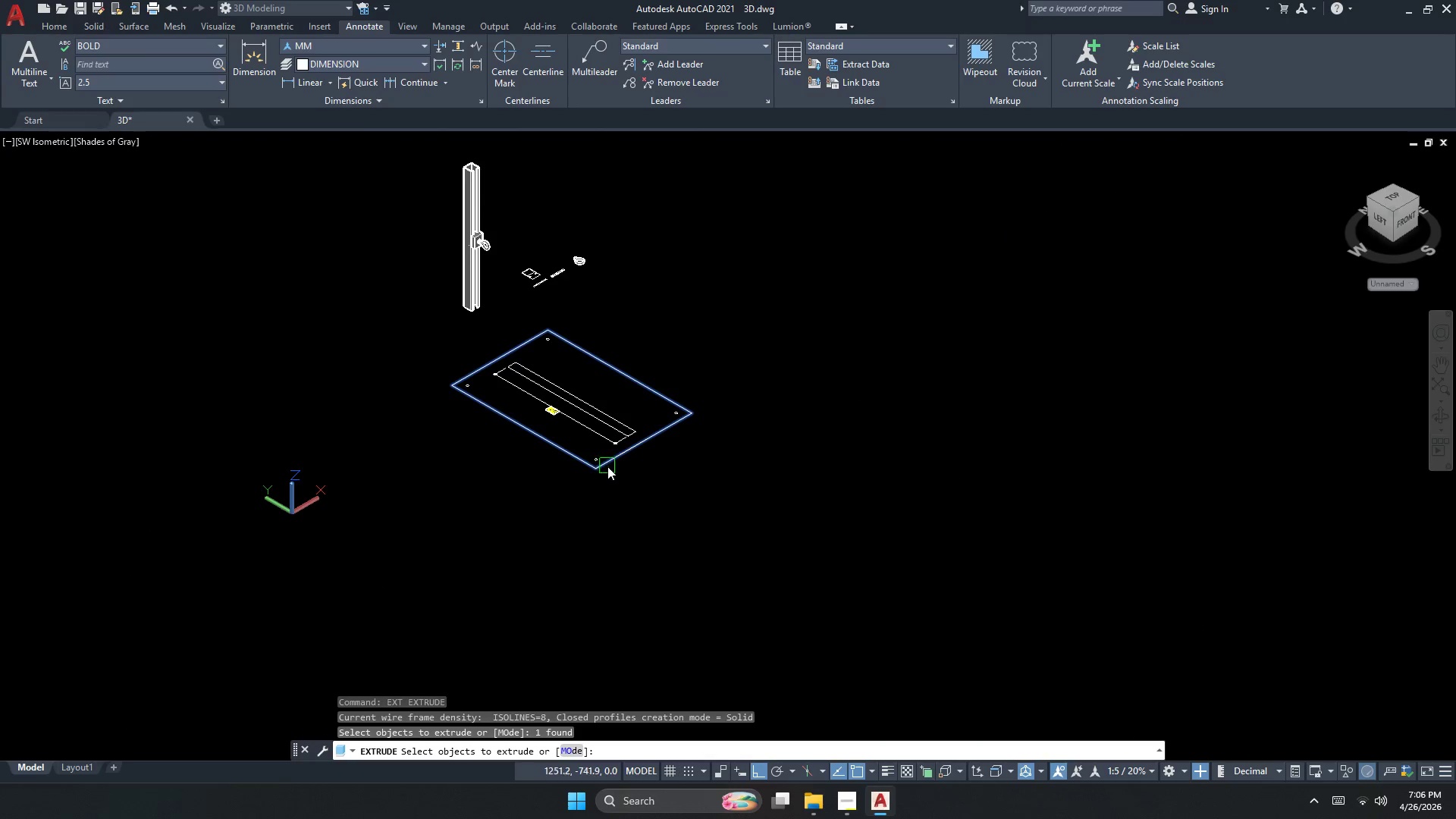 
key(Space)
 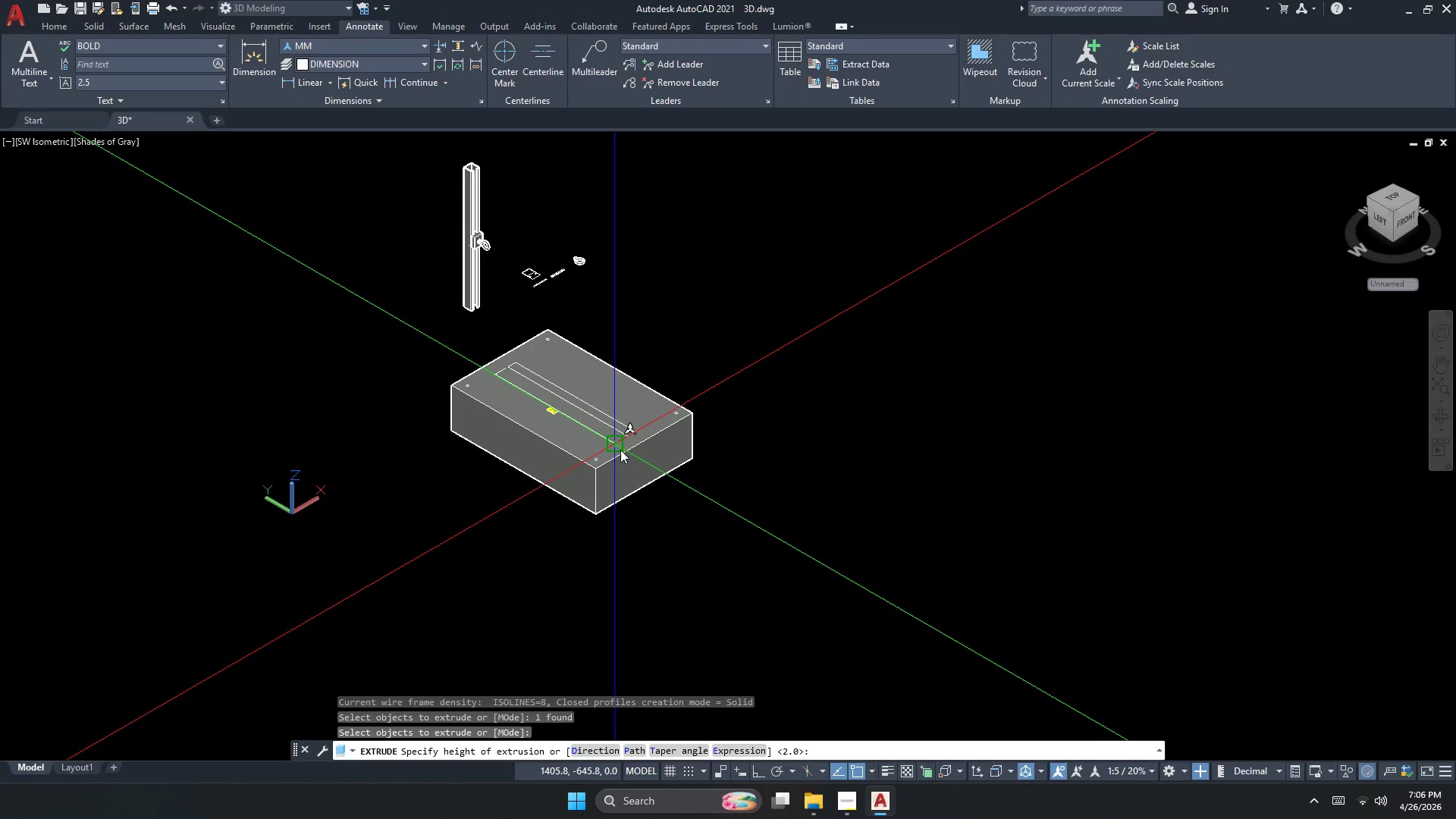 
key(Escape)
 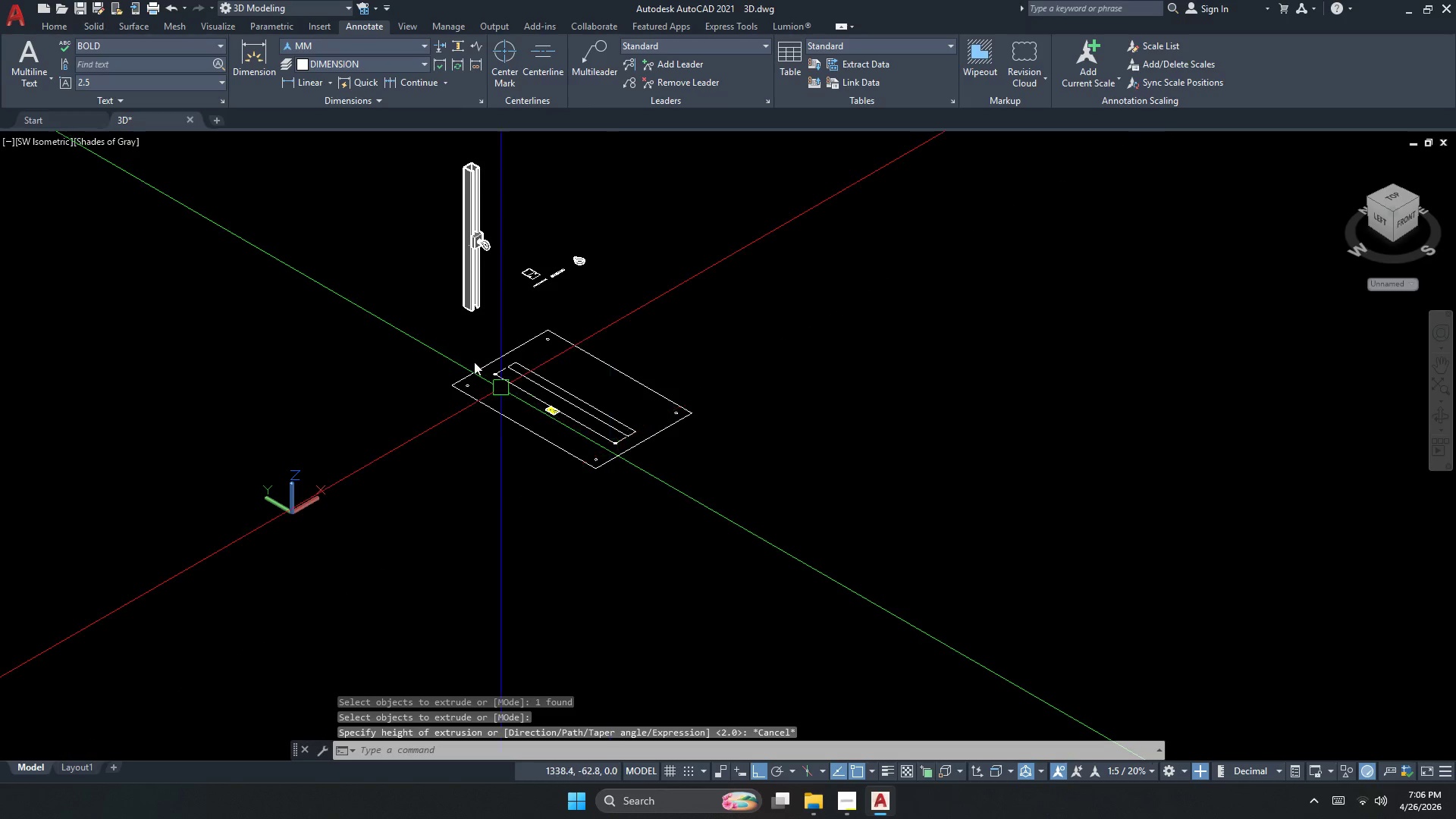 
scroll: coordinate [473, 334], scroll_direction: up, amount: 3.0
 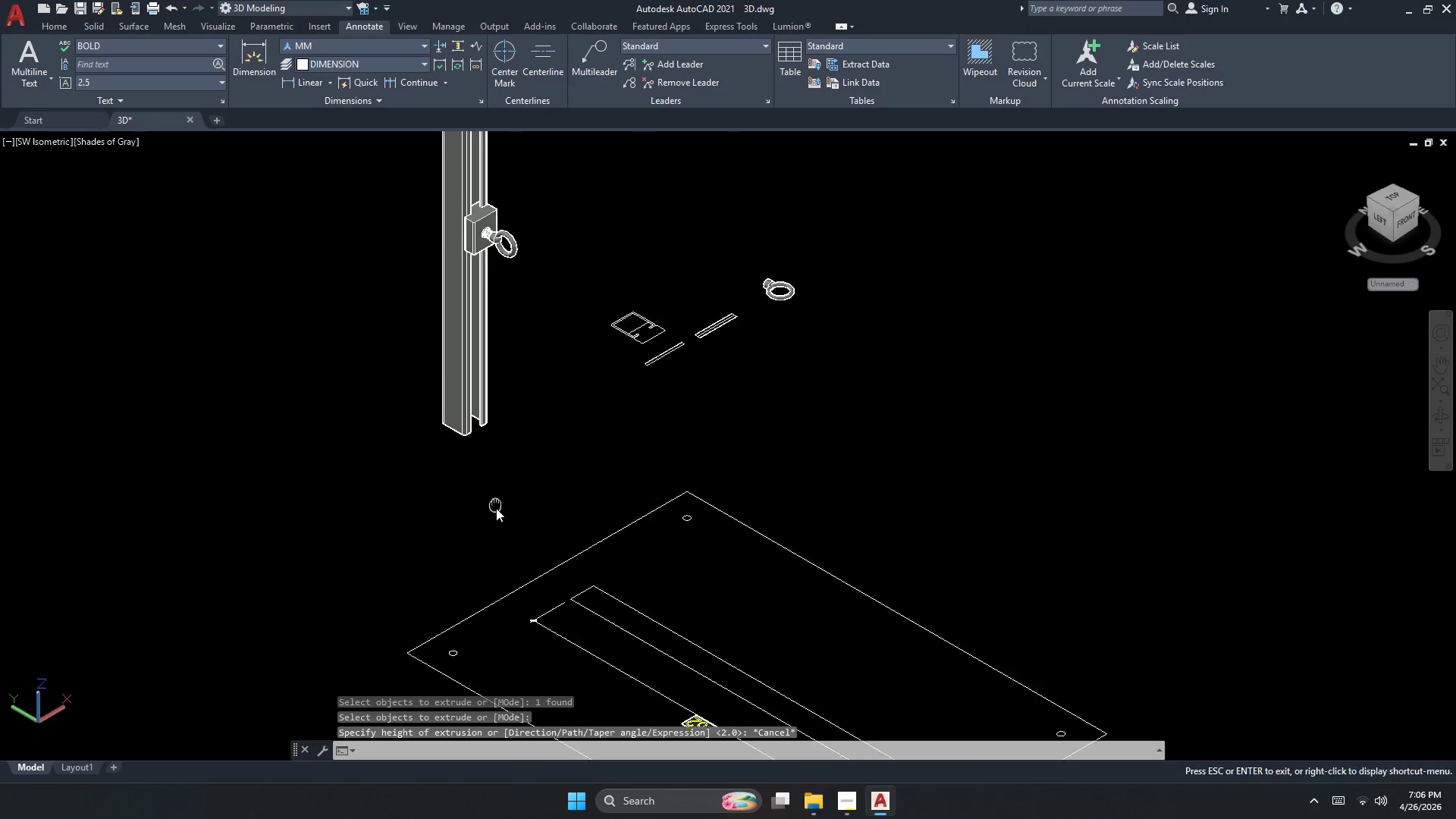 
left_click([475, 258])
 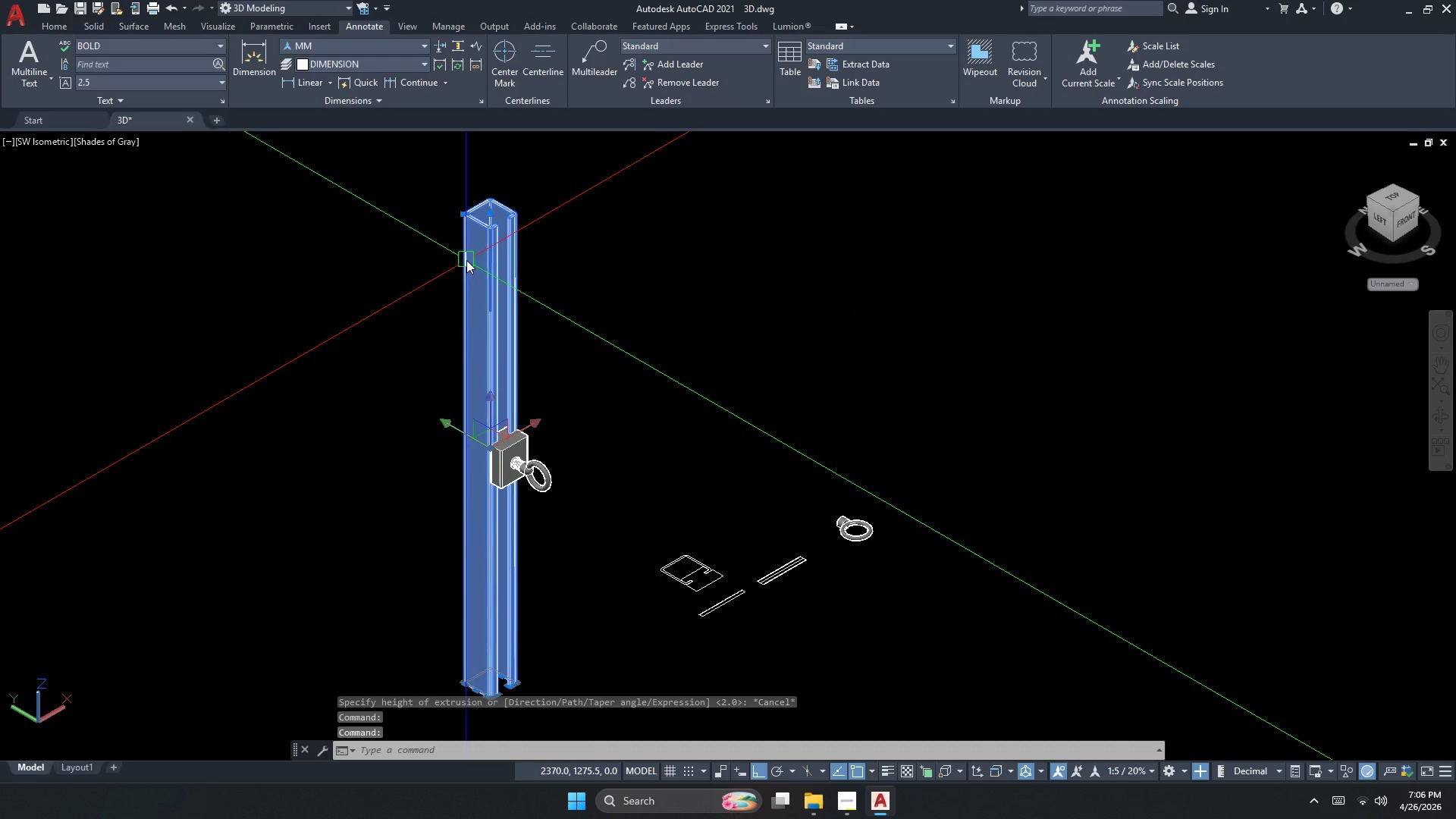 
scroll: coordinate [465, 284], scroll_direction: none, amount: 0.0
 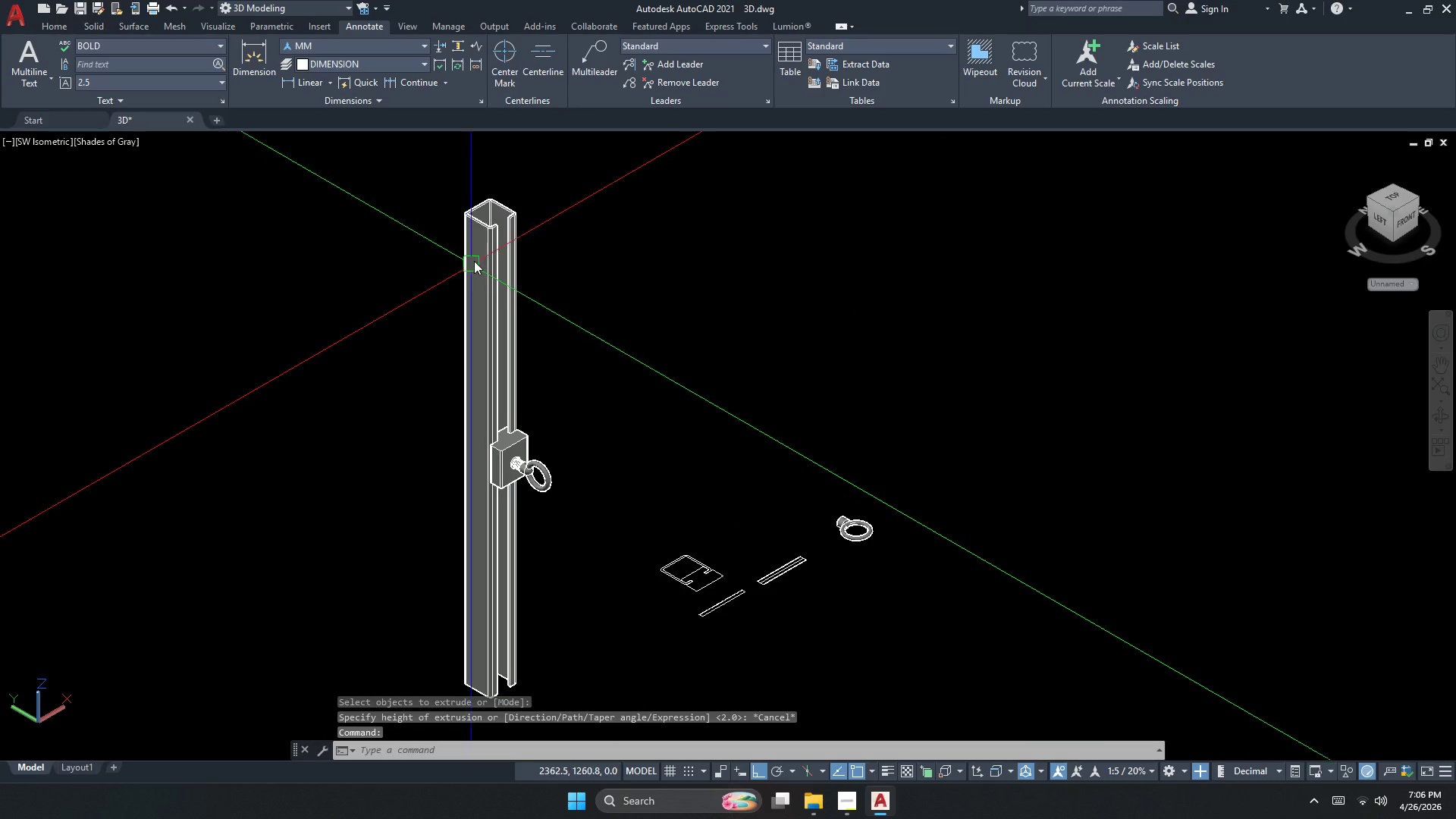 
key(Escape)
 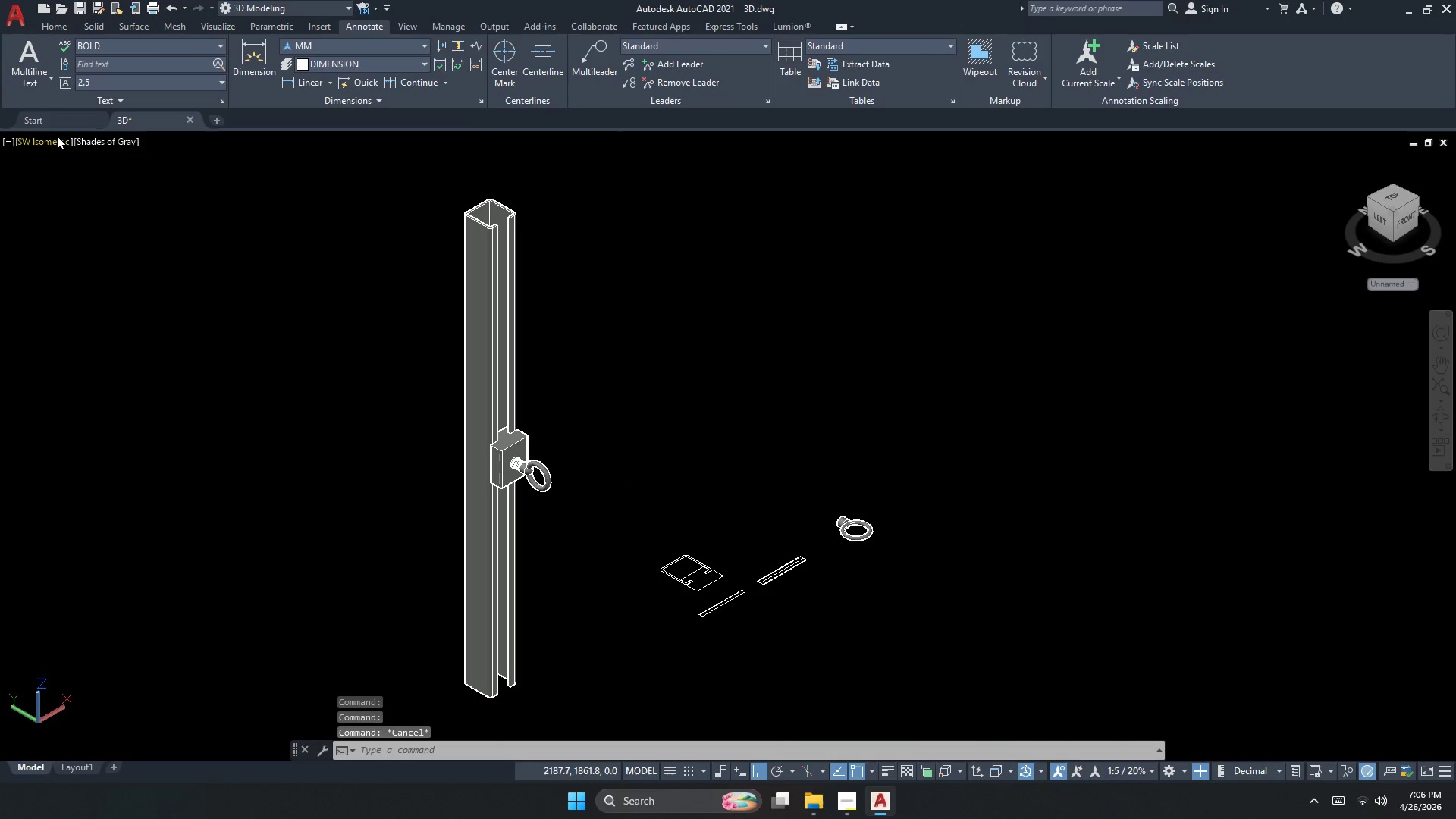 
left_click([39, 136])
 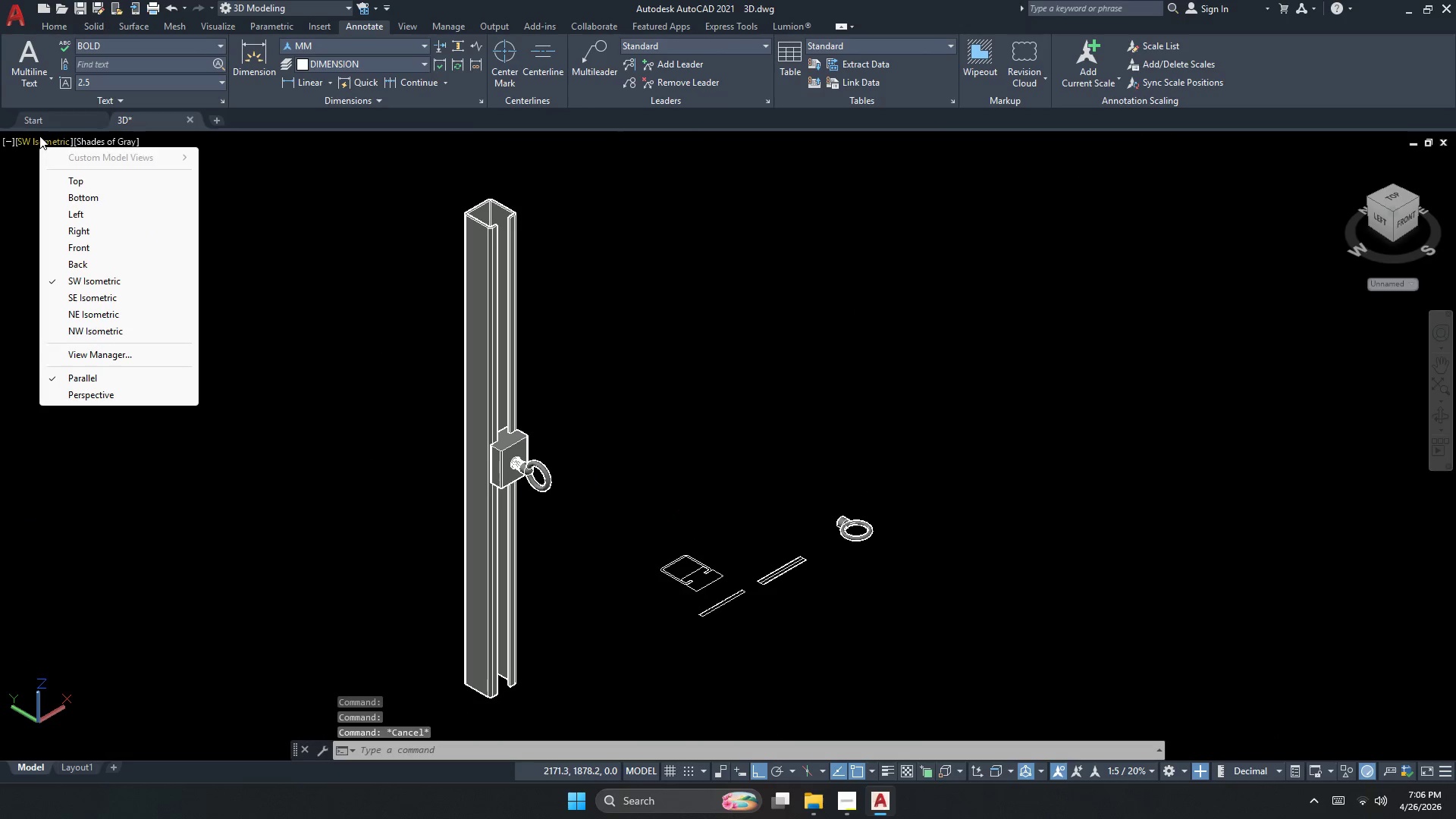 
key(Escape)
 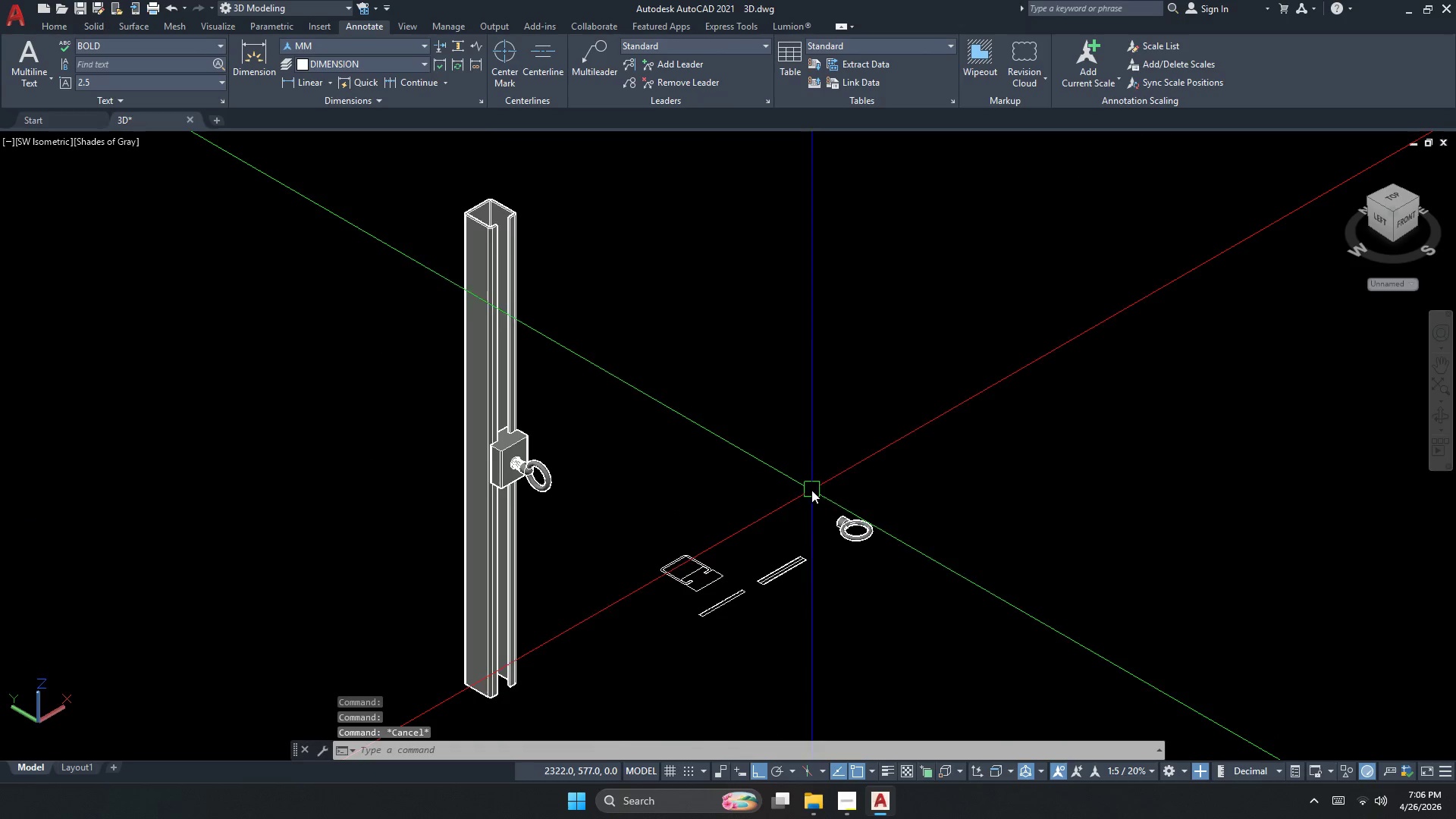 
scroll: coordinate [802, 617], scroll_direction: up, amount: 3.0
 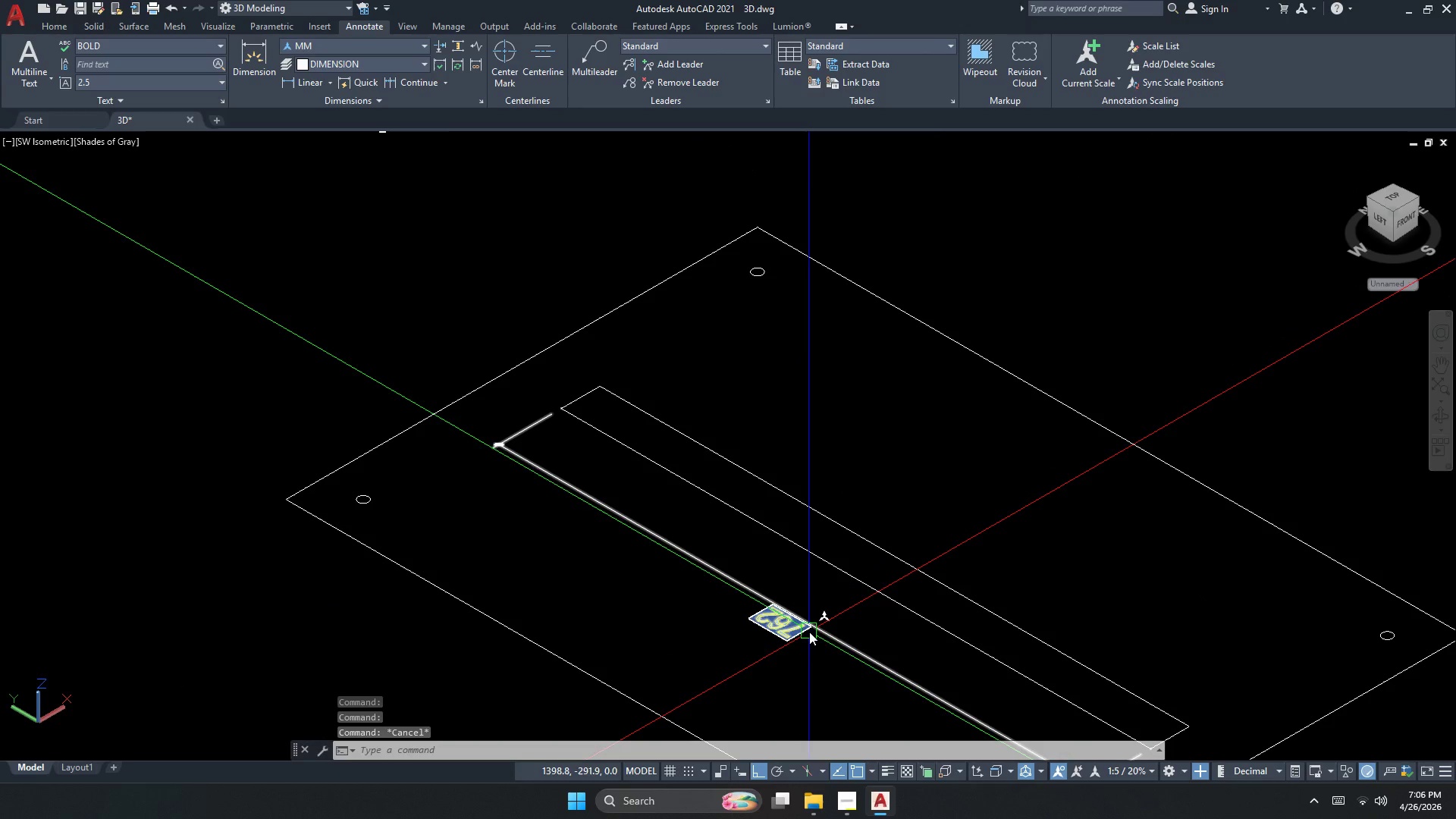 
key(Escape)
 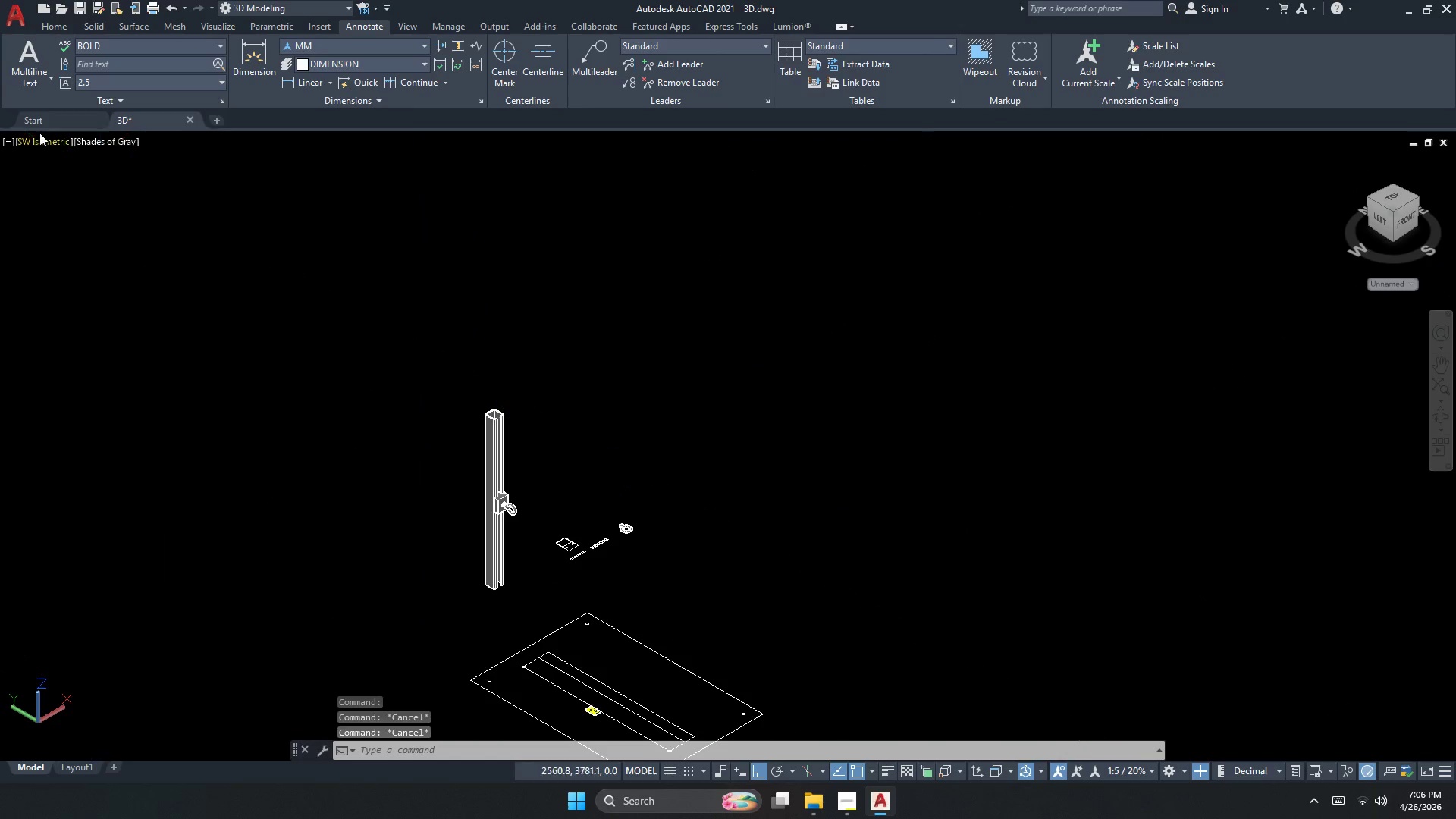 
scroll: coordinate [456, 448], scroll_direction: down, amount: 2.0
 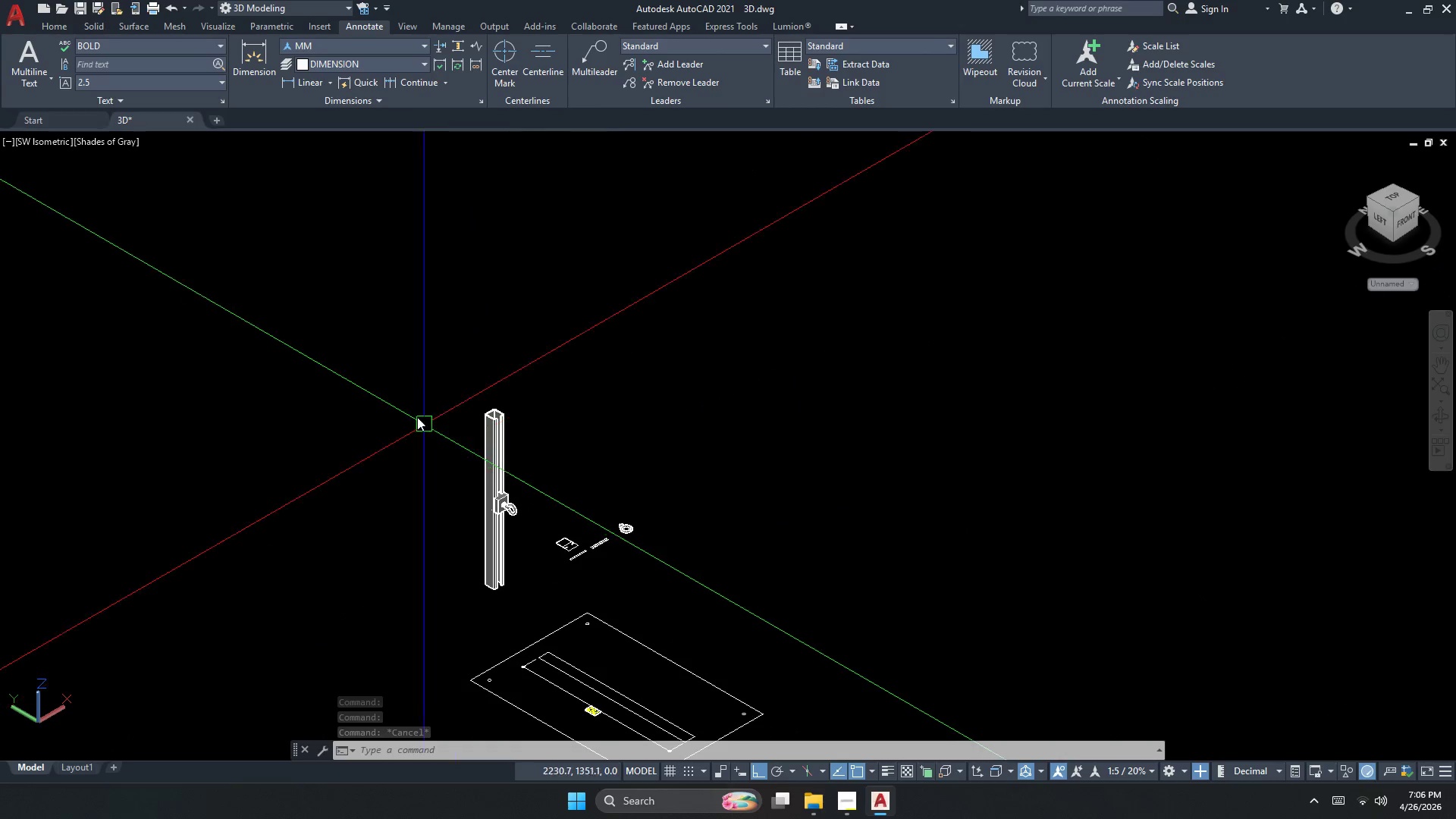 
left_click([39, 133])
 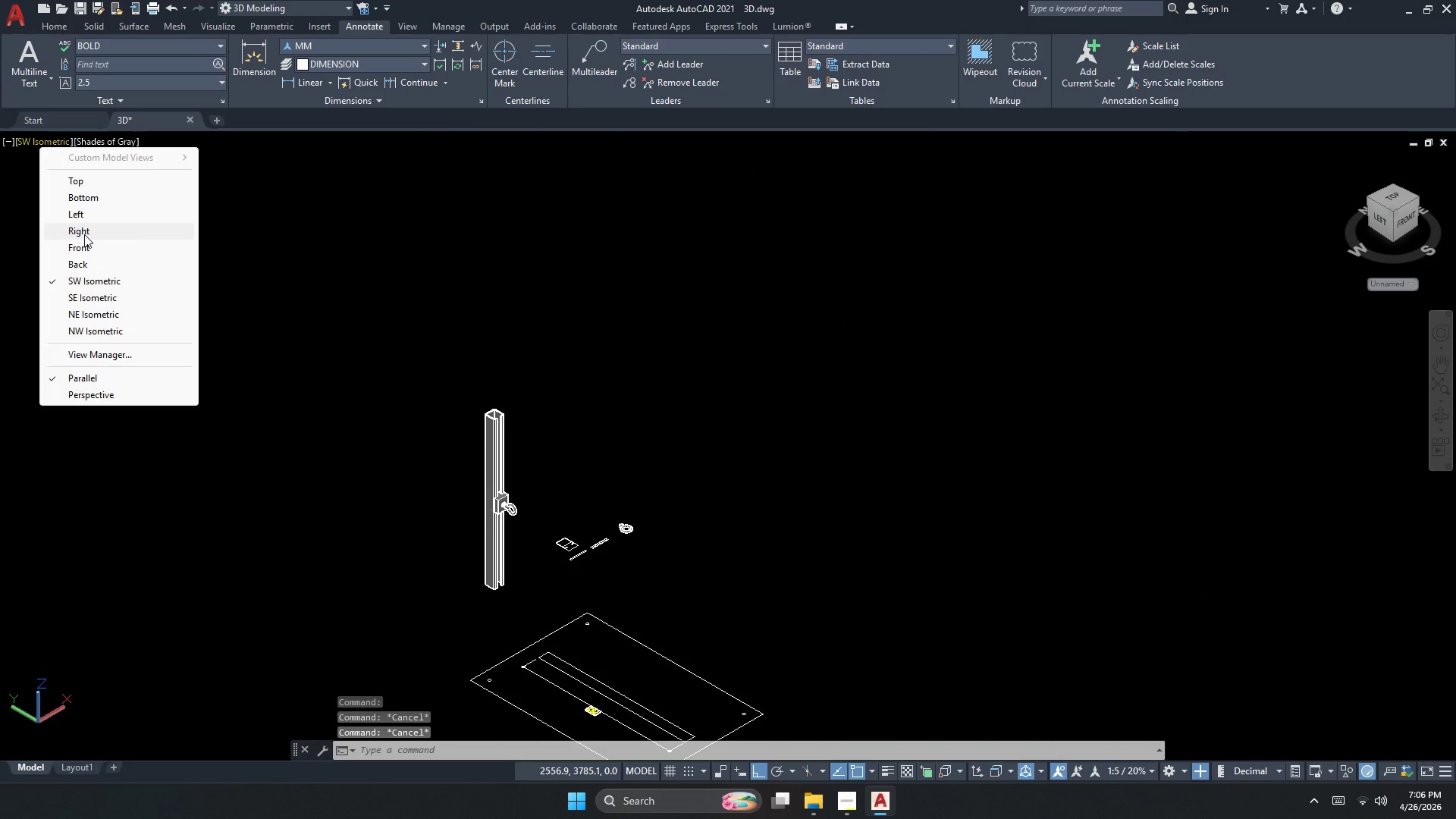 
left_click([83, 246])
 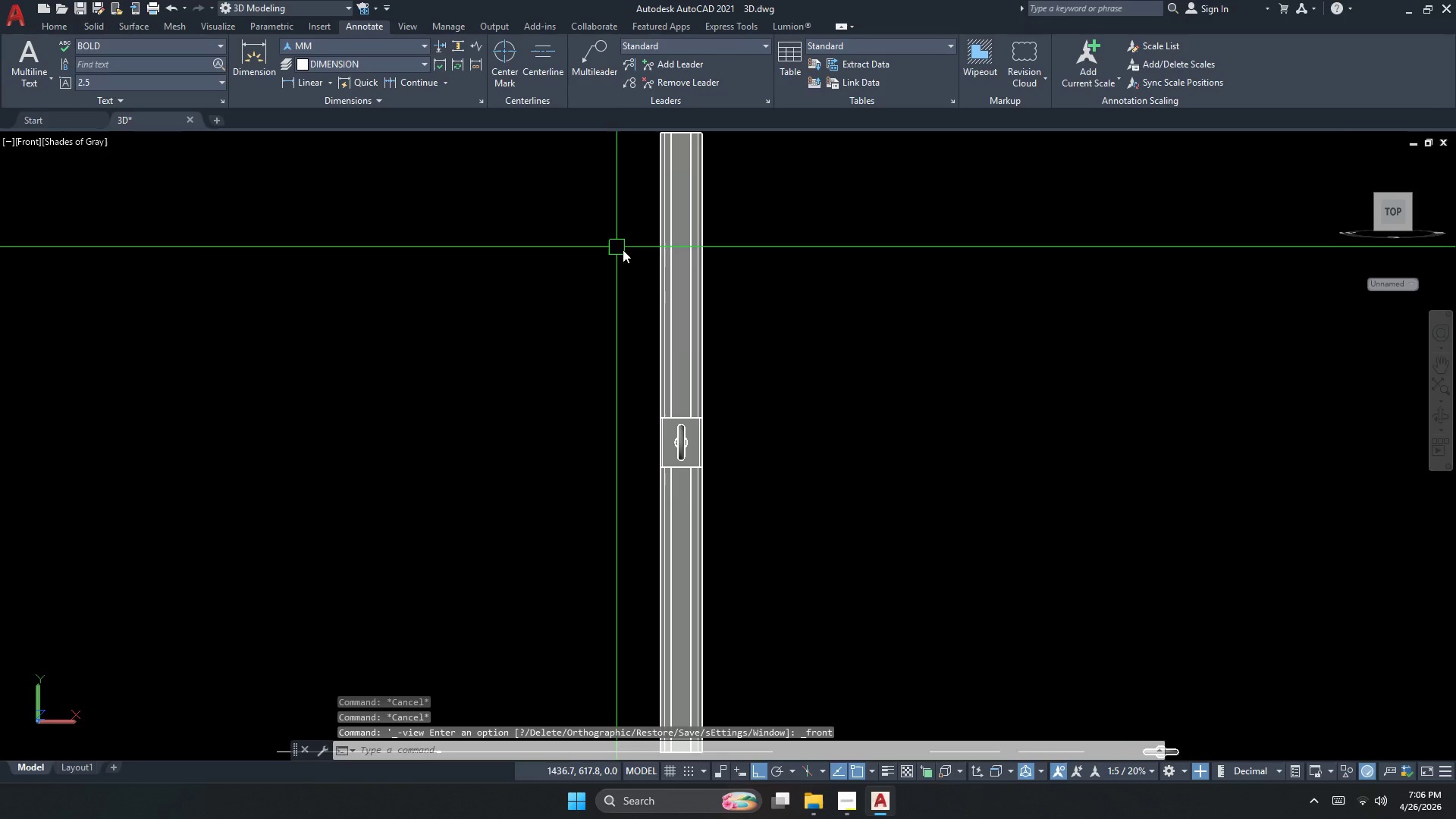 
scroll: coordinate [620, 318], scroll_direction: down, amount: 1.0
 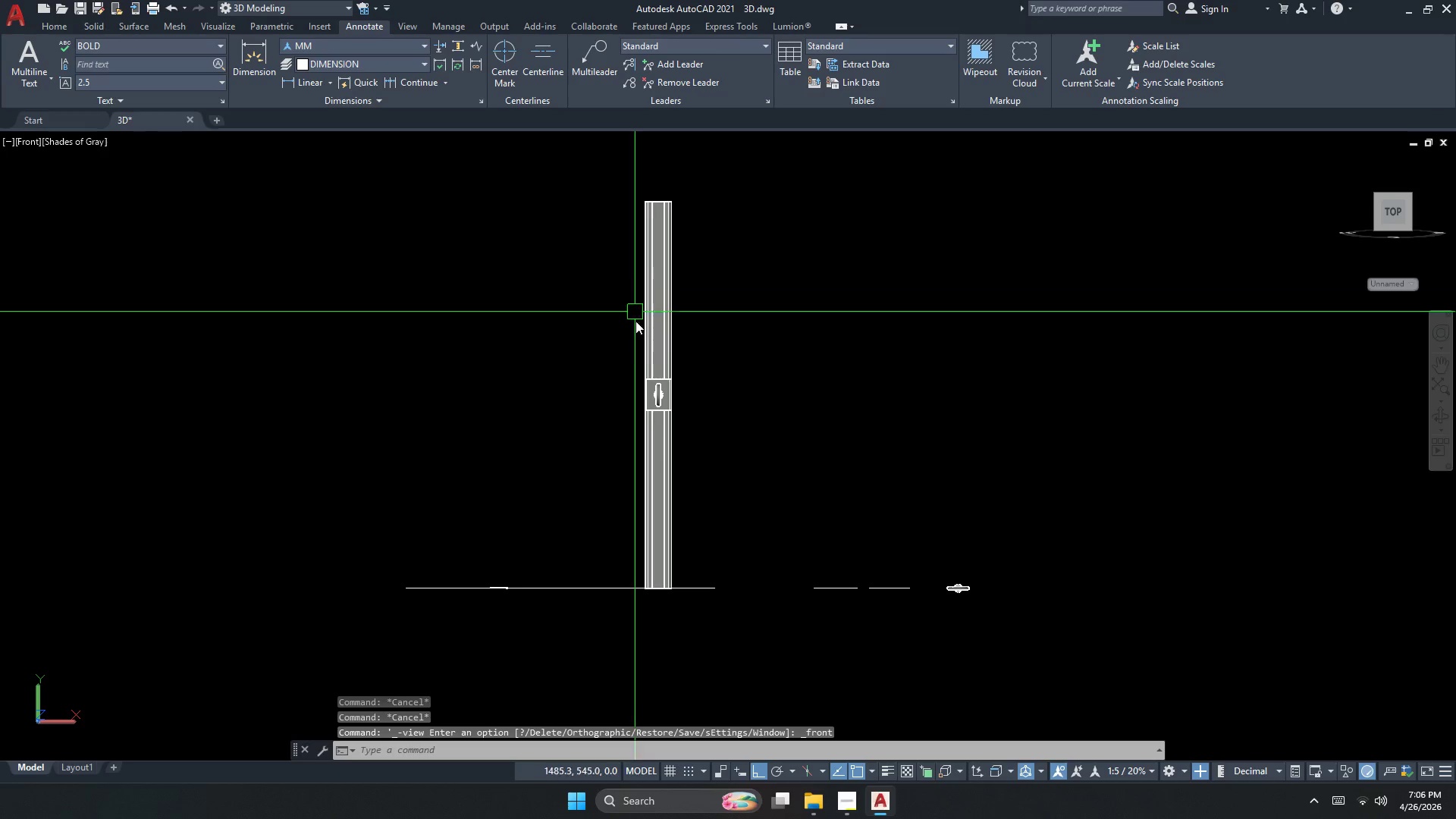 
key(Escape)
 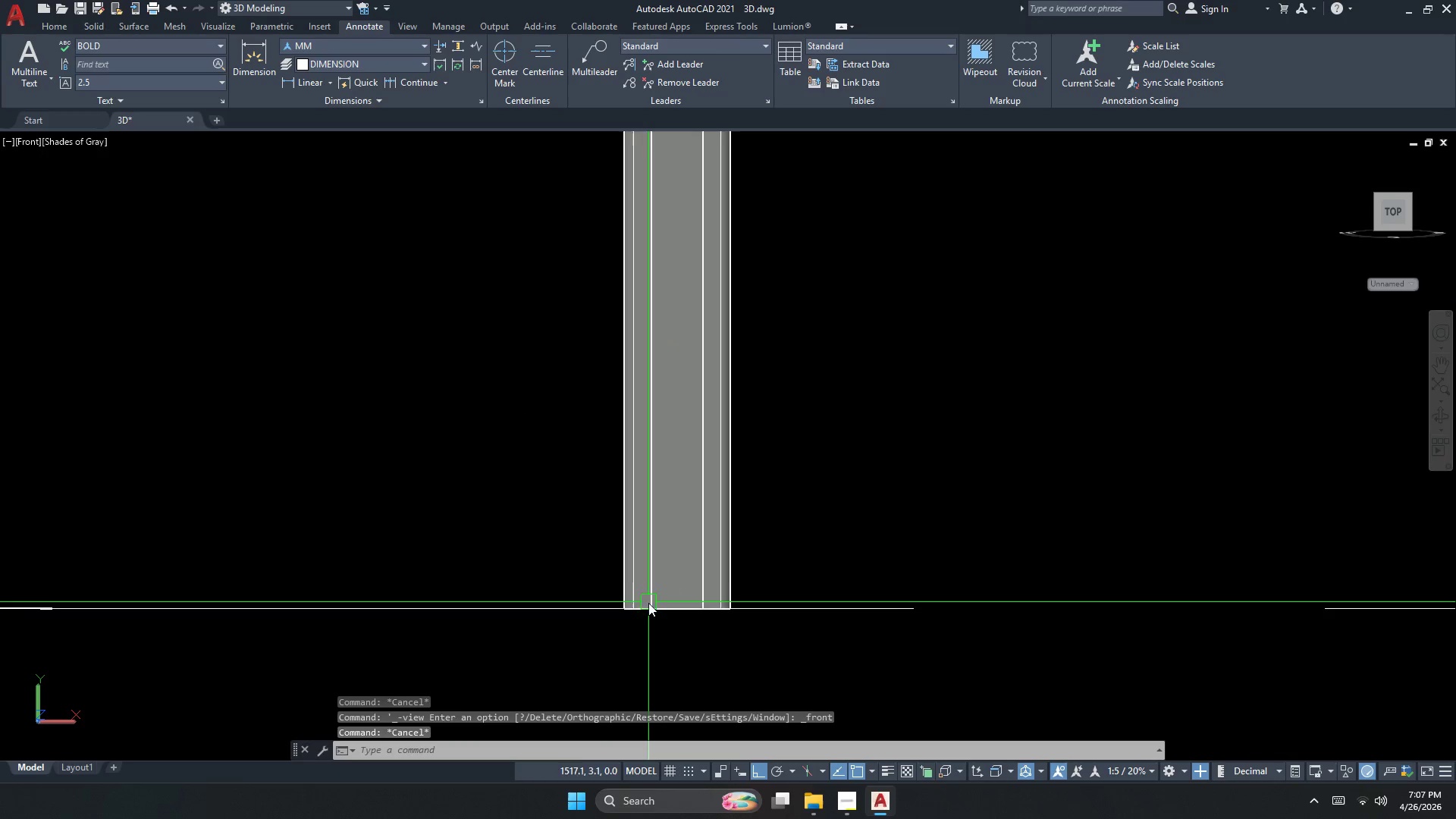 
key(Escape)
 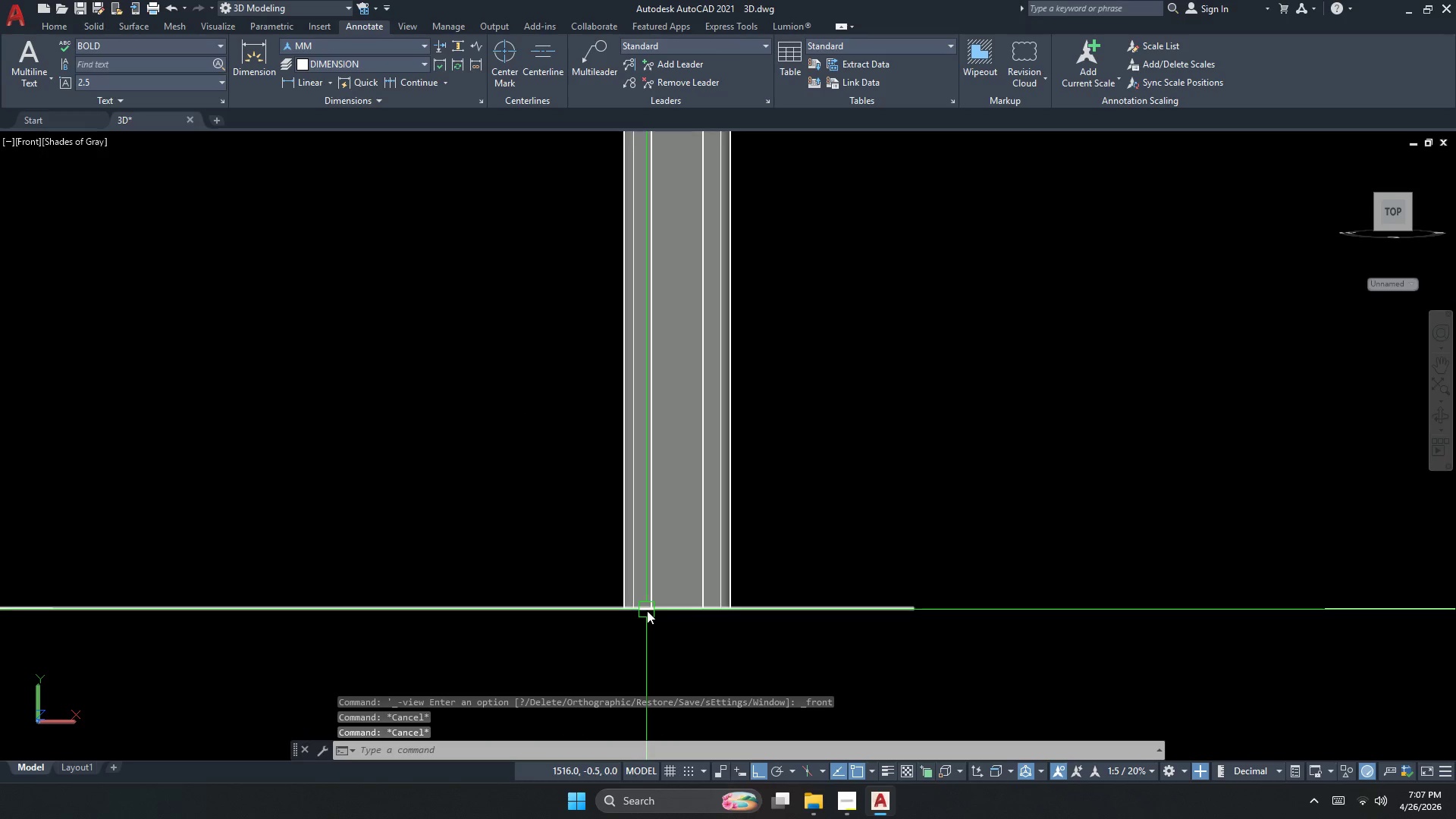 
key(Escape)
 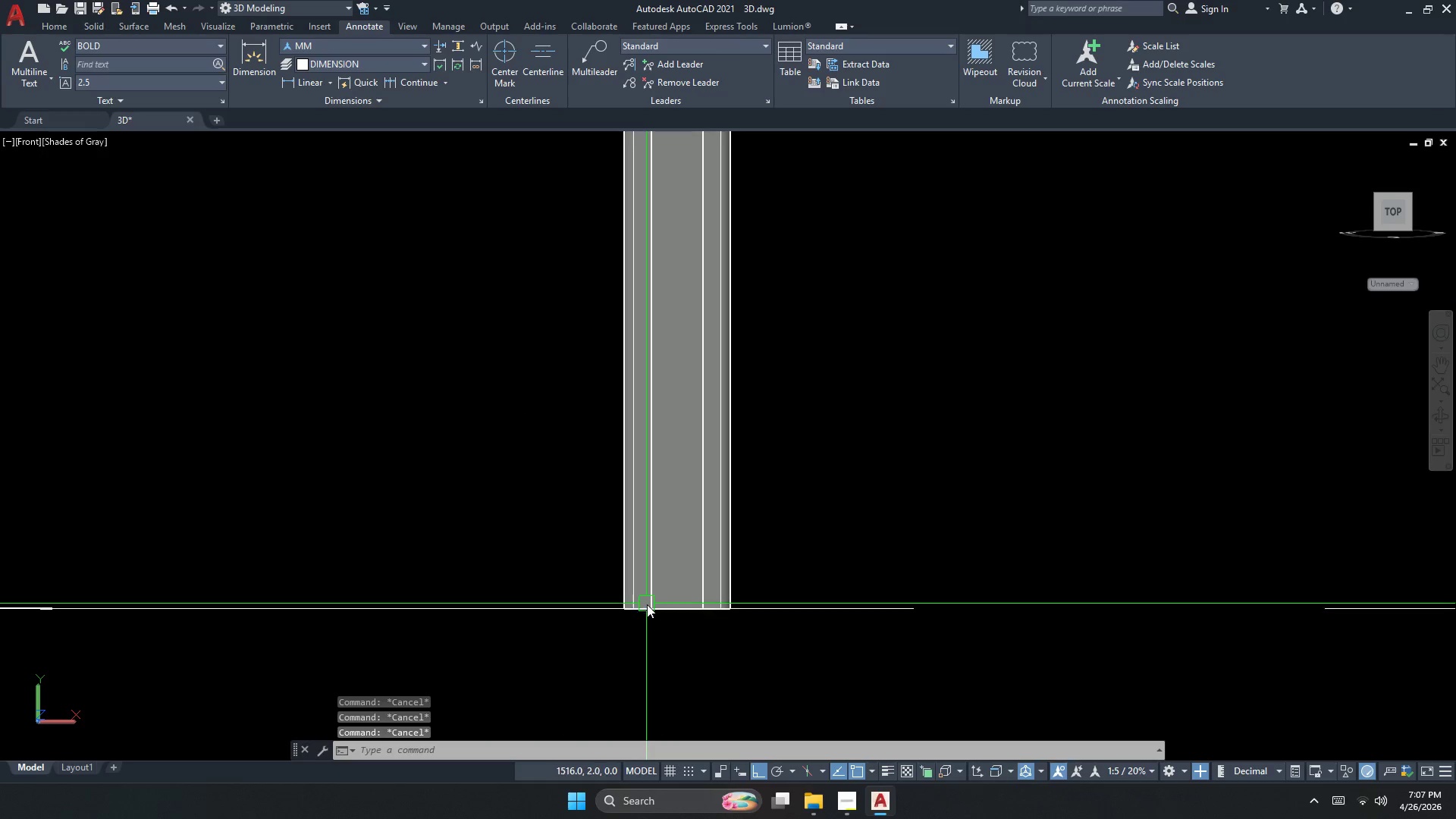 
scroll: coordinate [649, 603], scroll_direction: up, amount: 4.0
 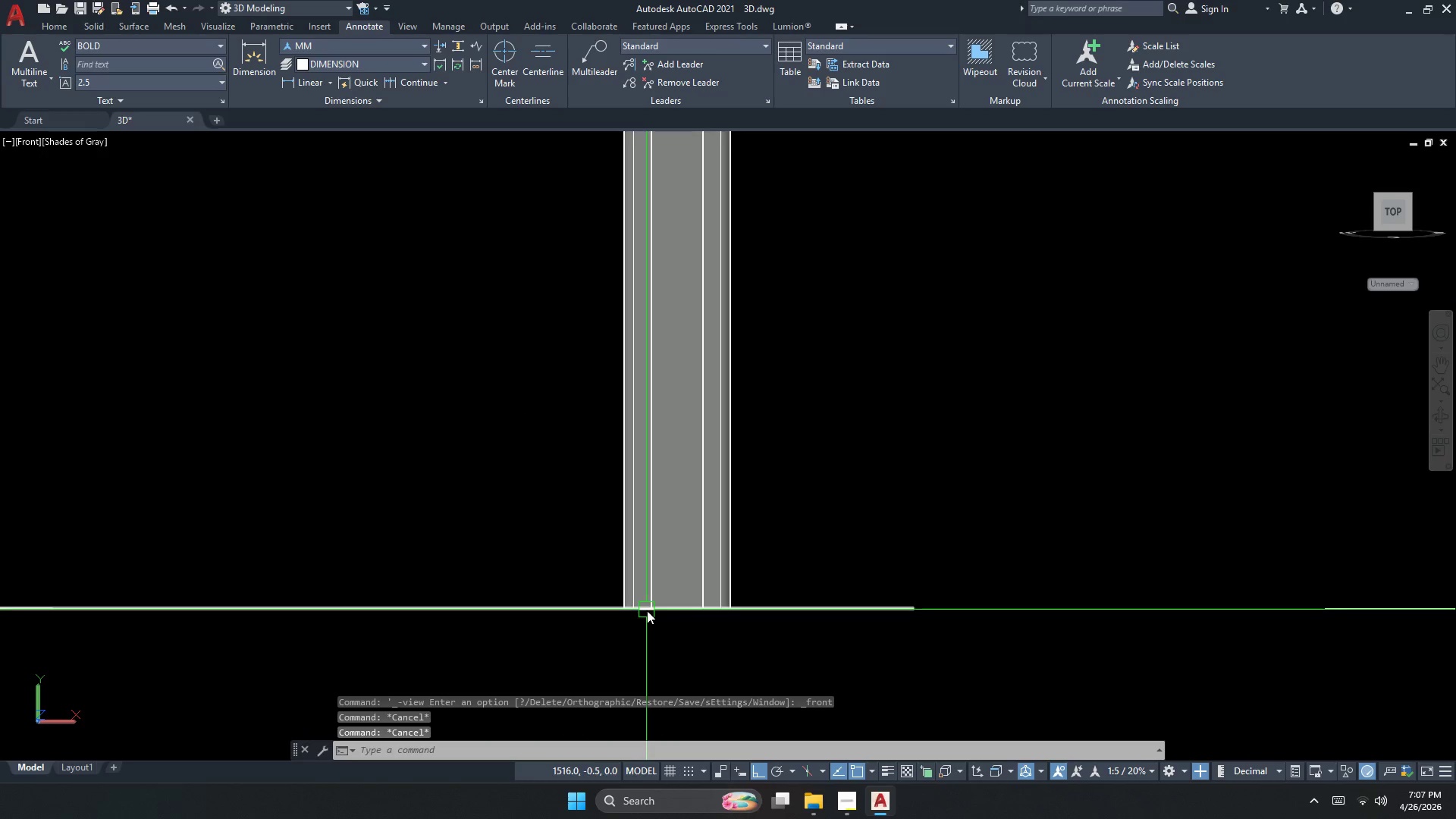 
type(dli )
 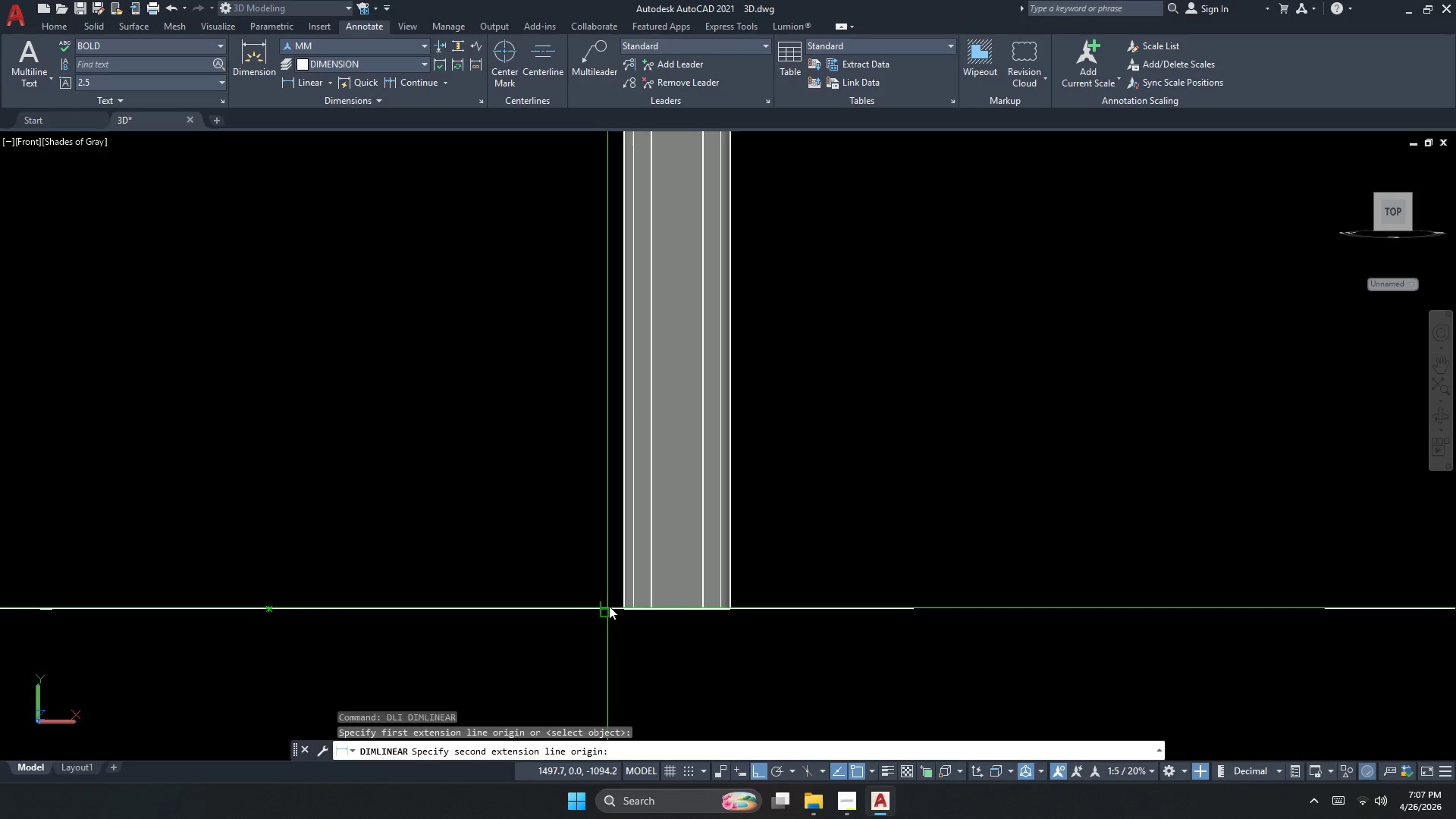 
scroll: coordinate [592, 629], scroll_direction: down, amount: 3.0
 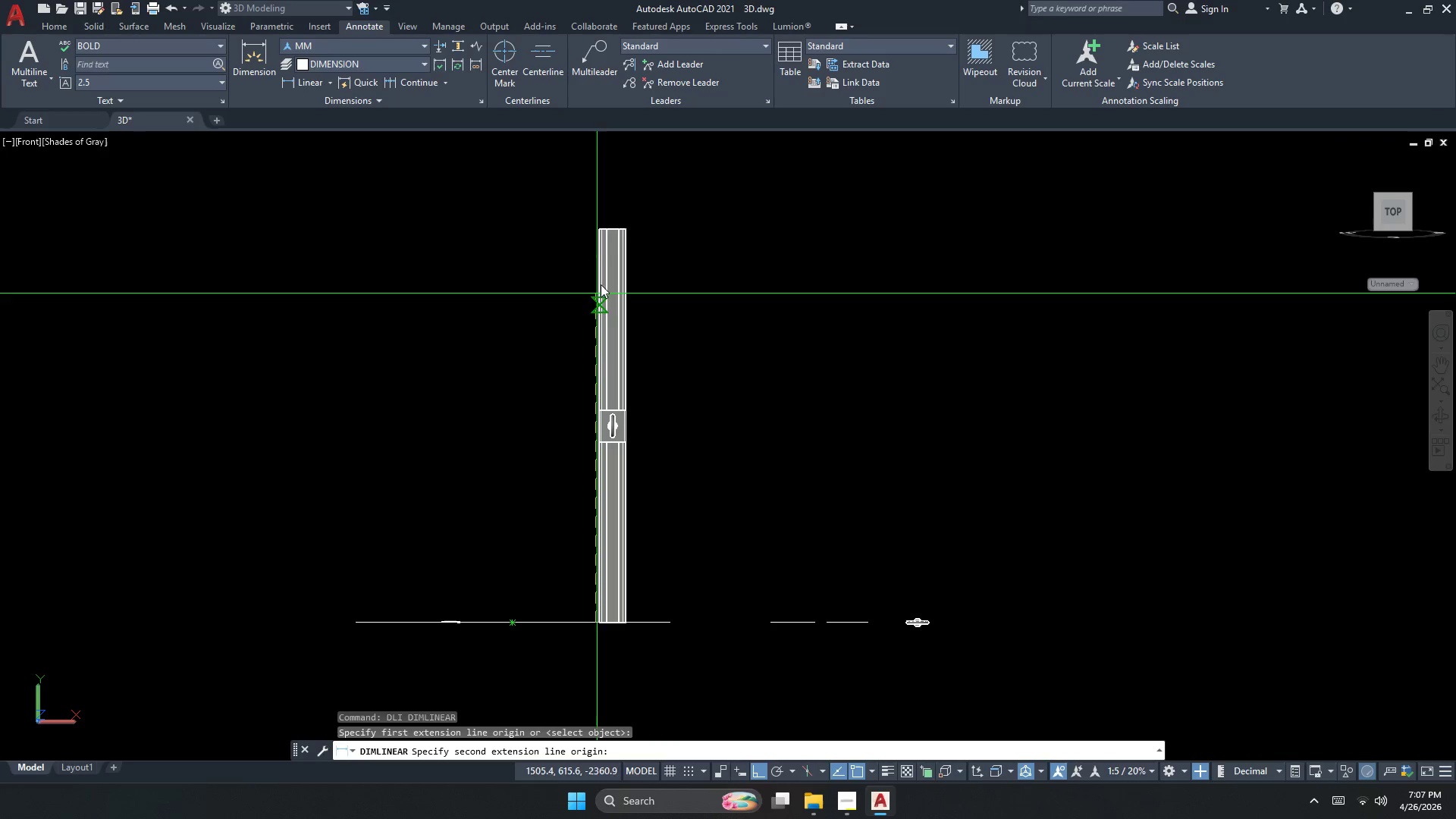 
scroll: coordinate [598, 211], scroll_direction: up, amount: 3.0
 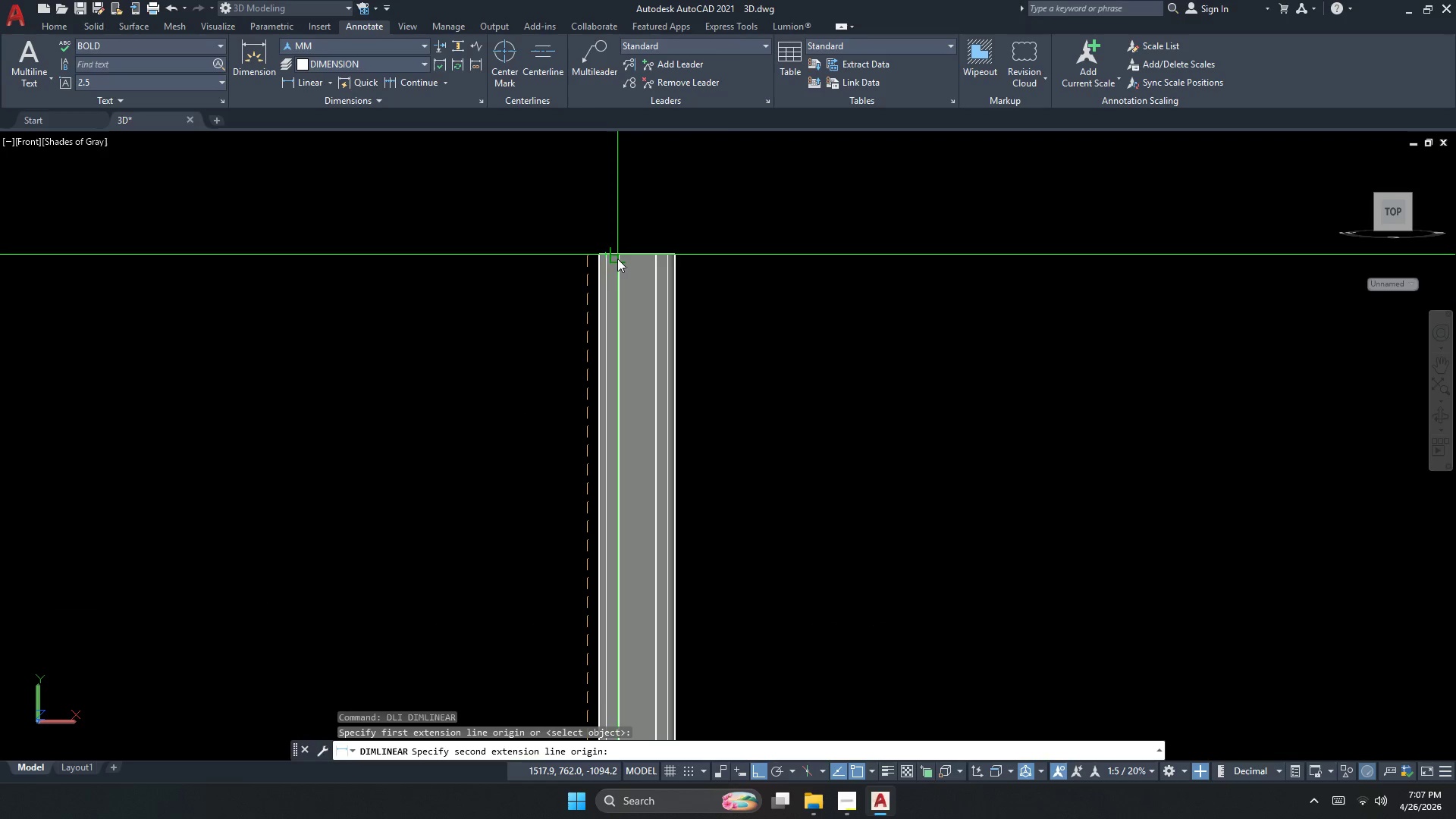 
left_click([622, 256])
 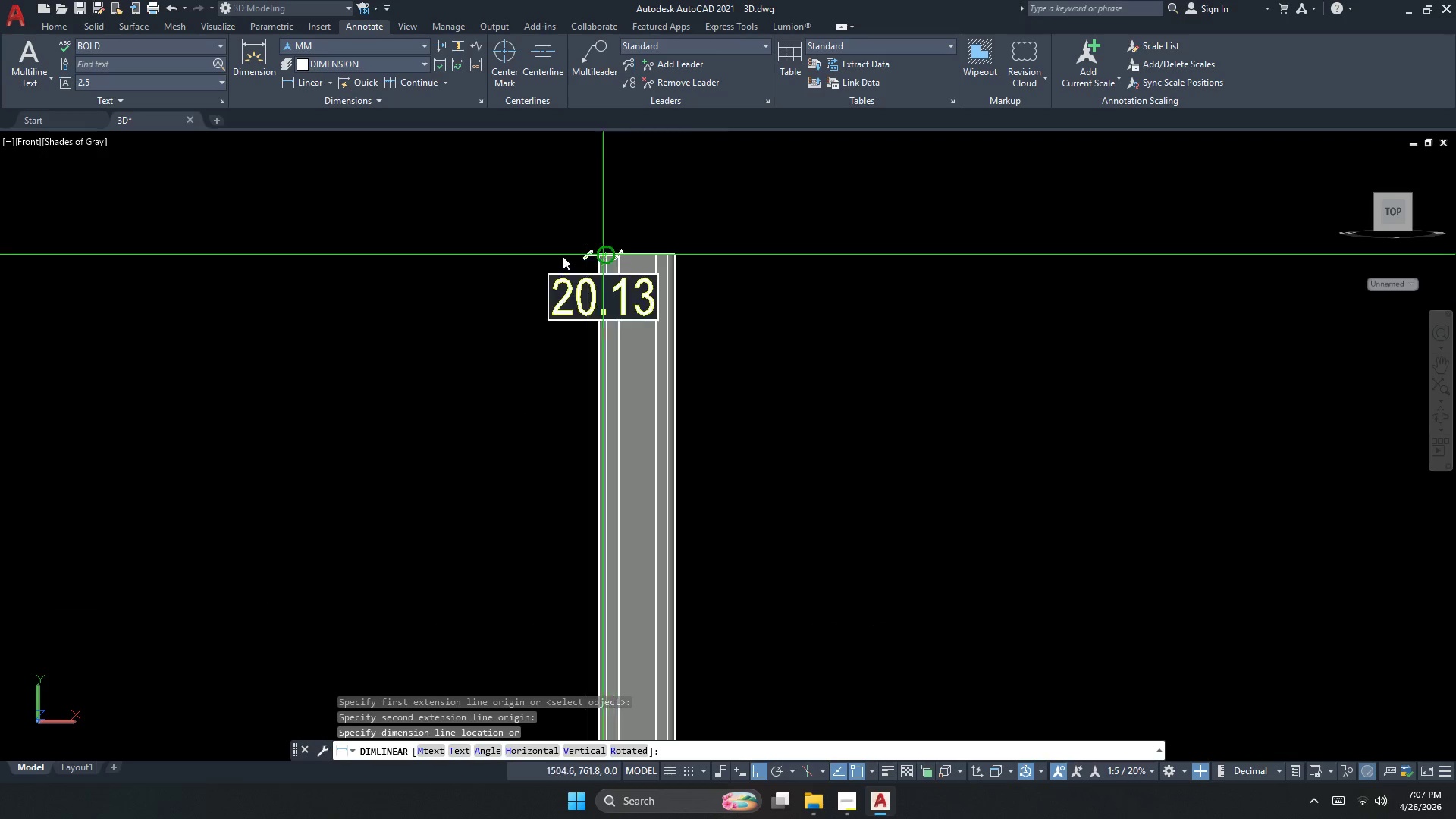 
left_click([483, 300])
 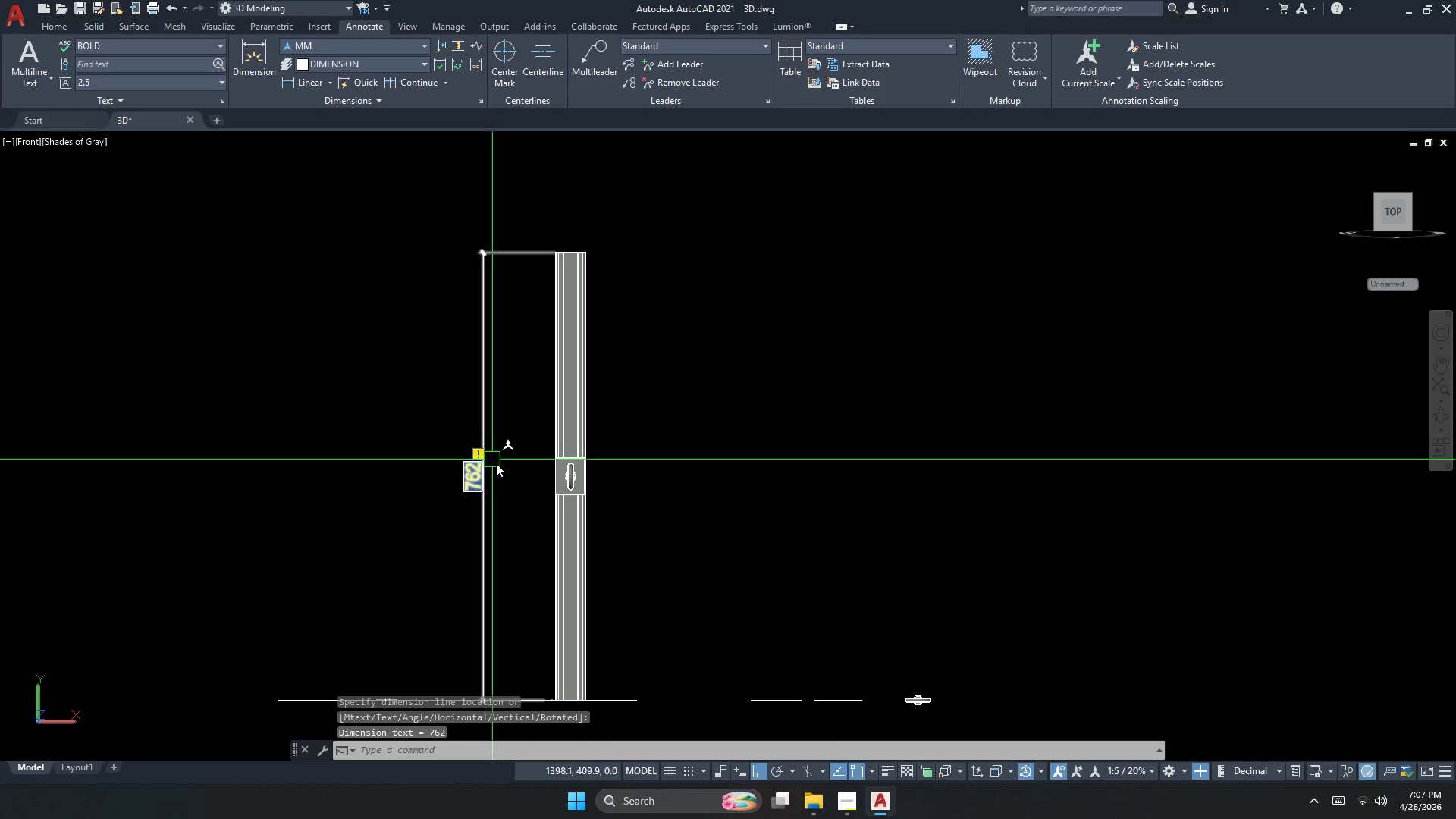 
scroll: coordinate [526, 253], scroll_direction: down, amount: 2.0
 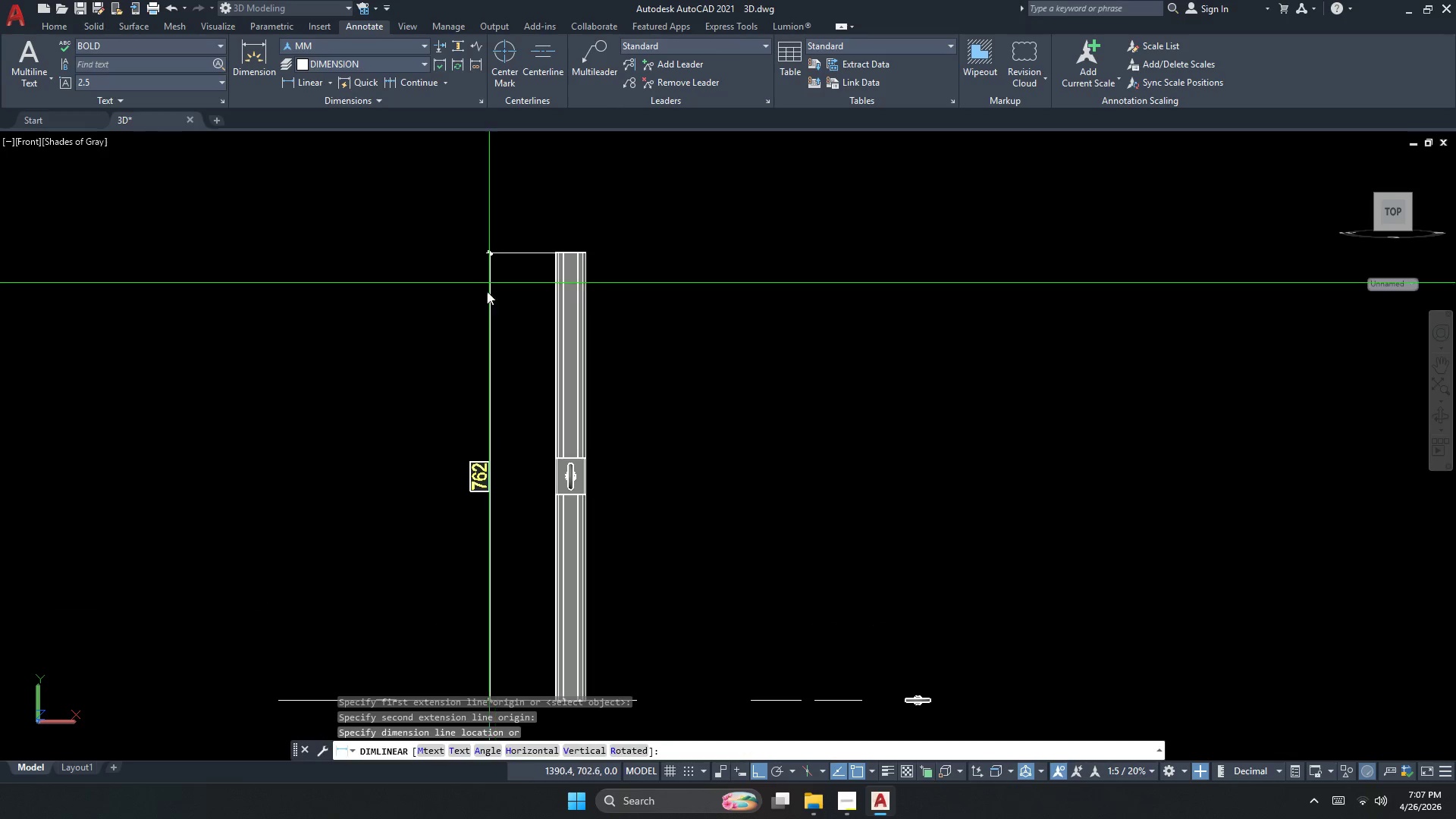 
left_click_drag(start_coordinate=[496, 476], to_coordinate=[490, 478])
 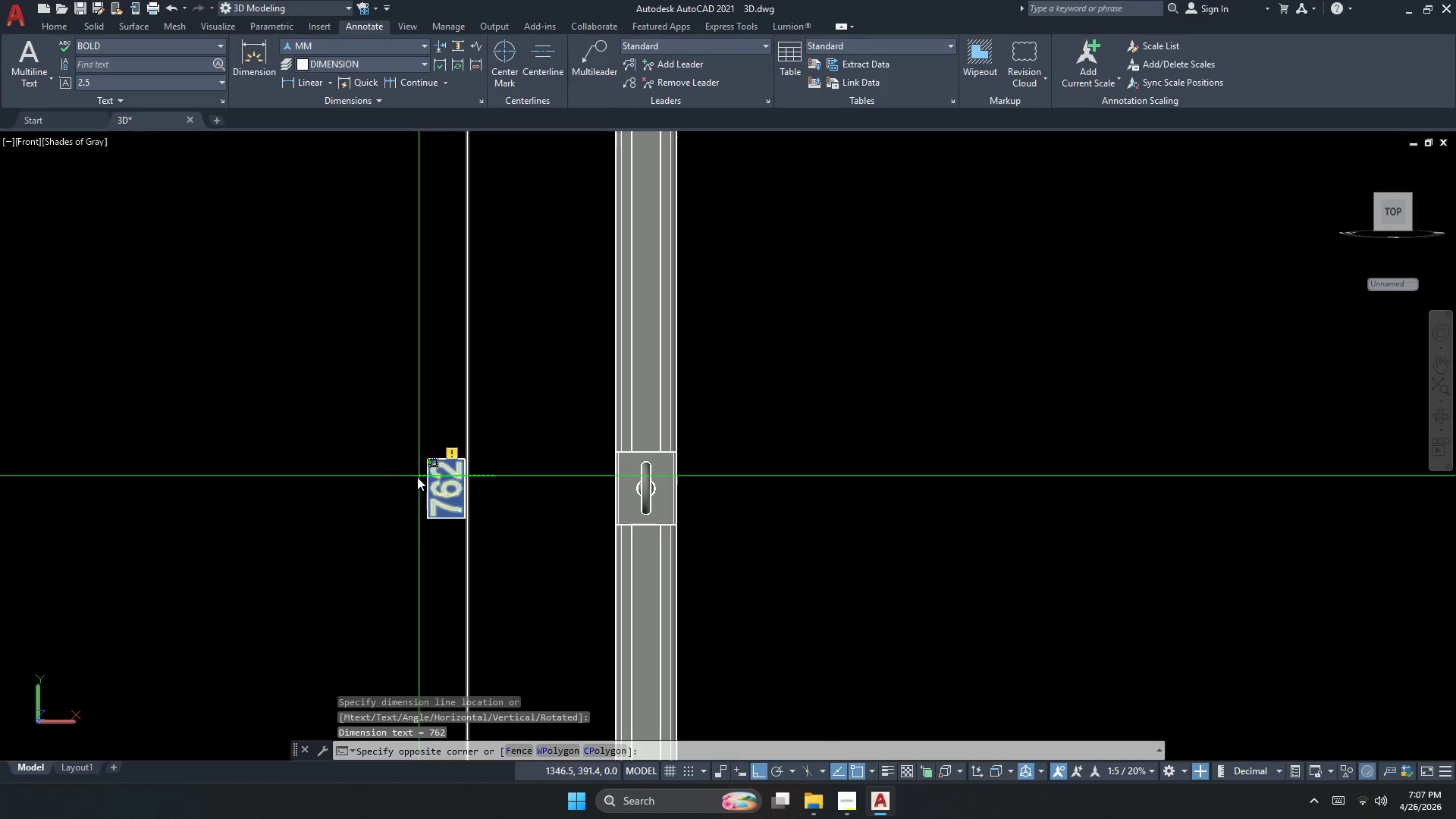 
double_click([409, 478])
 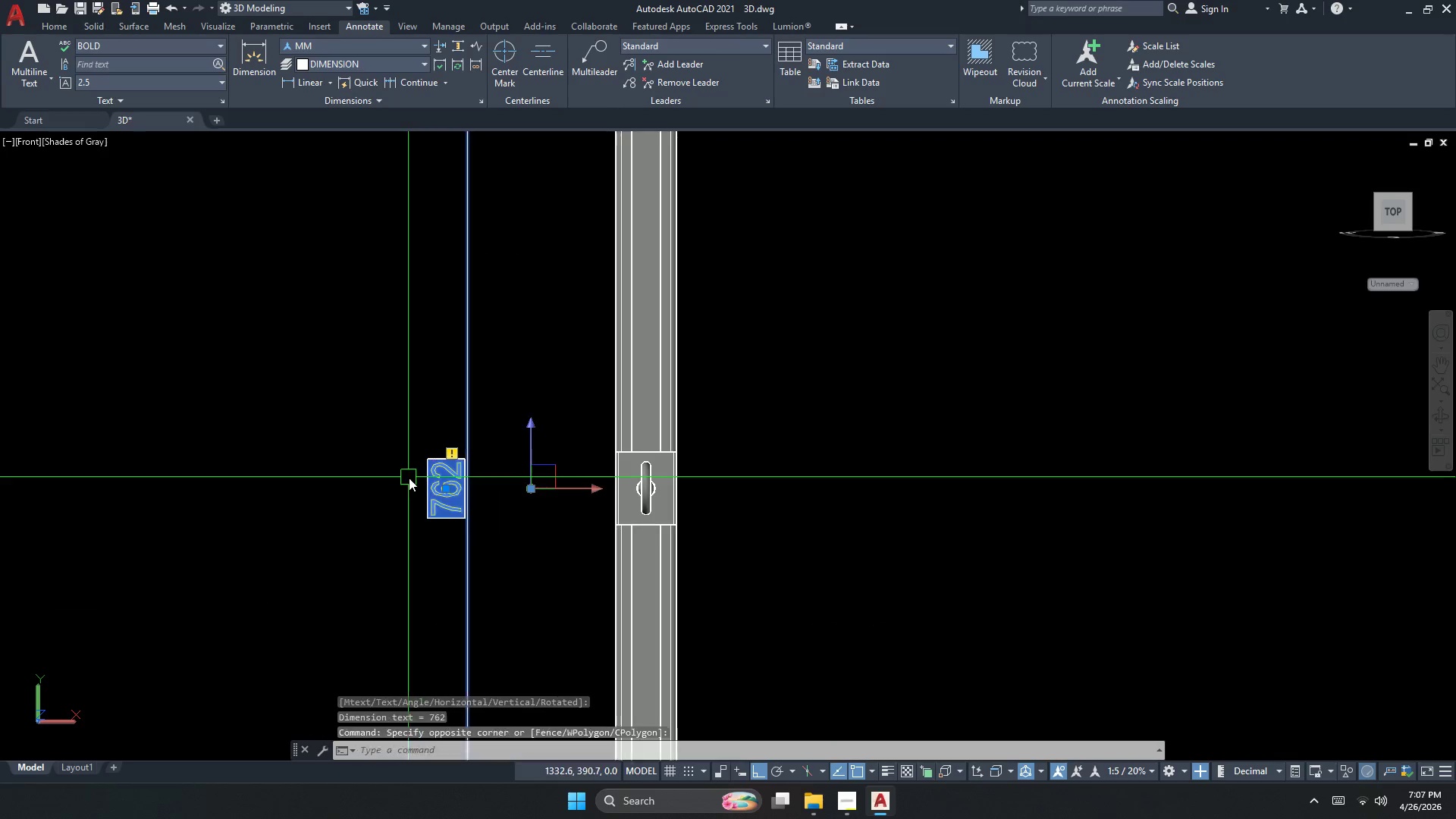 
key(E)
 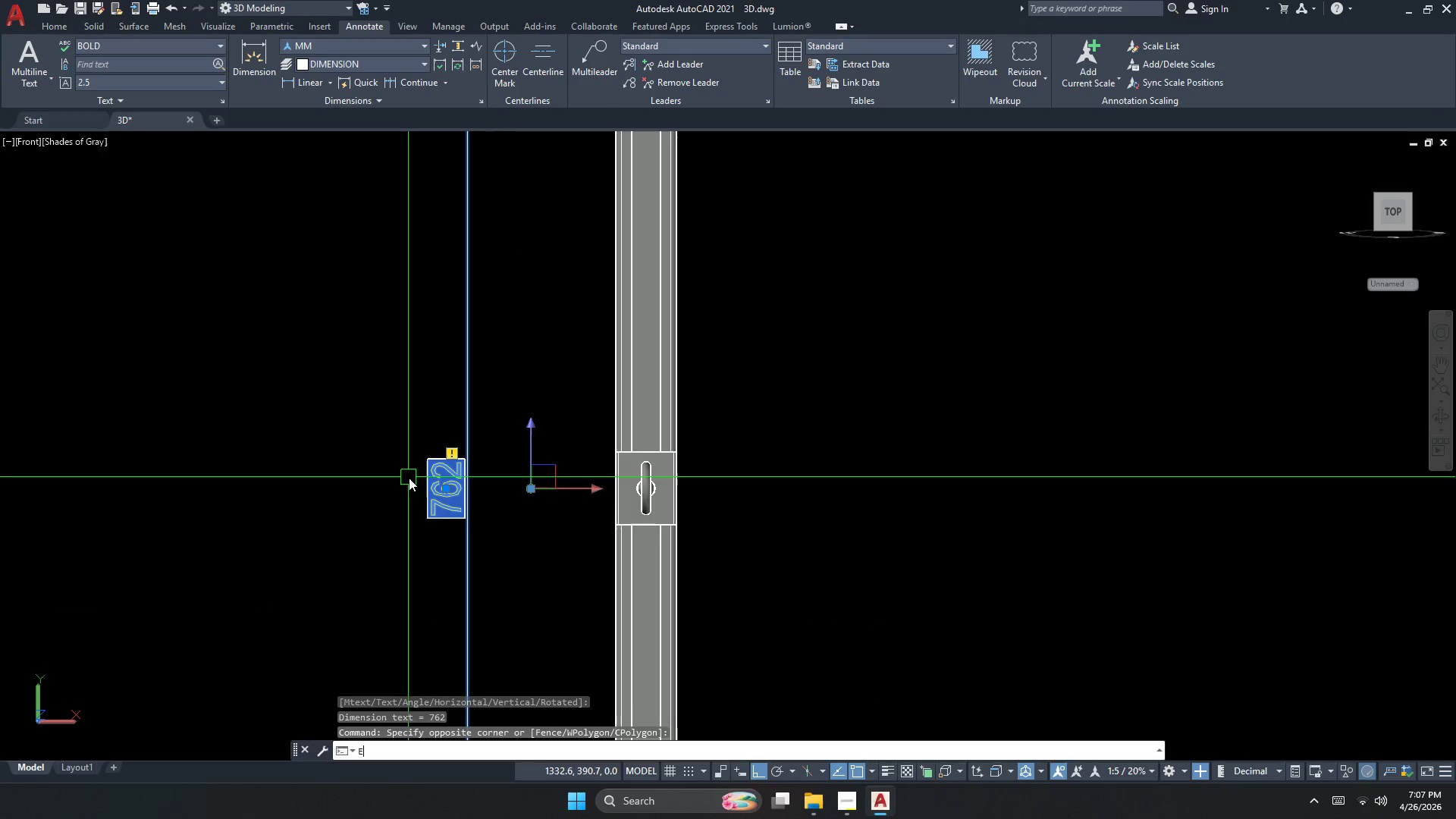 
scroll: coordinate [498, 466], scroll_direction: up, amount: 2.0
 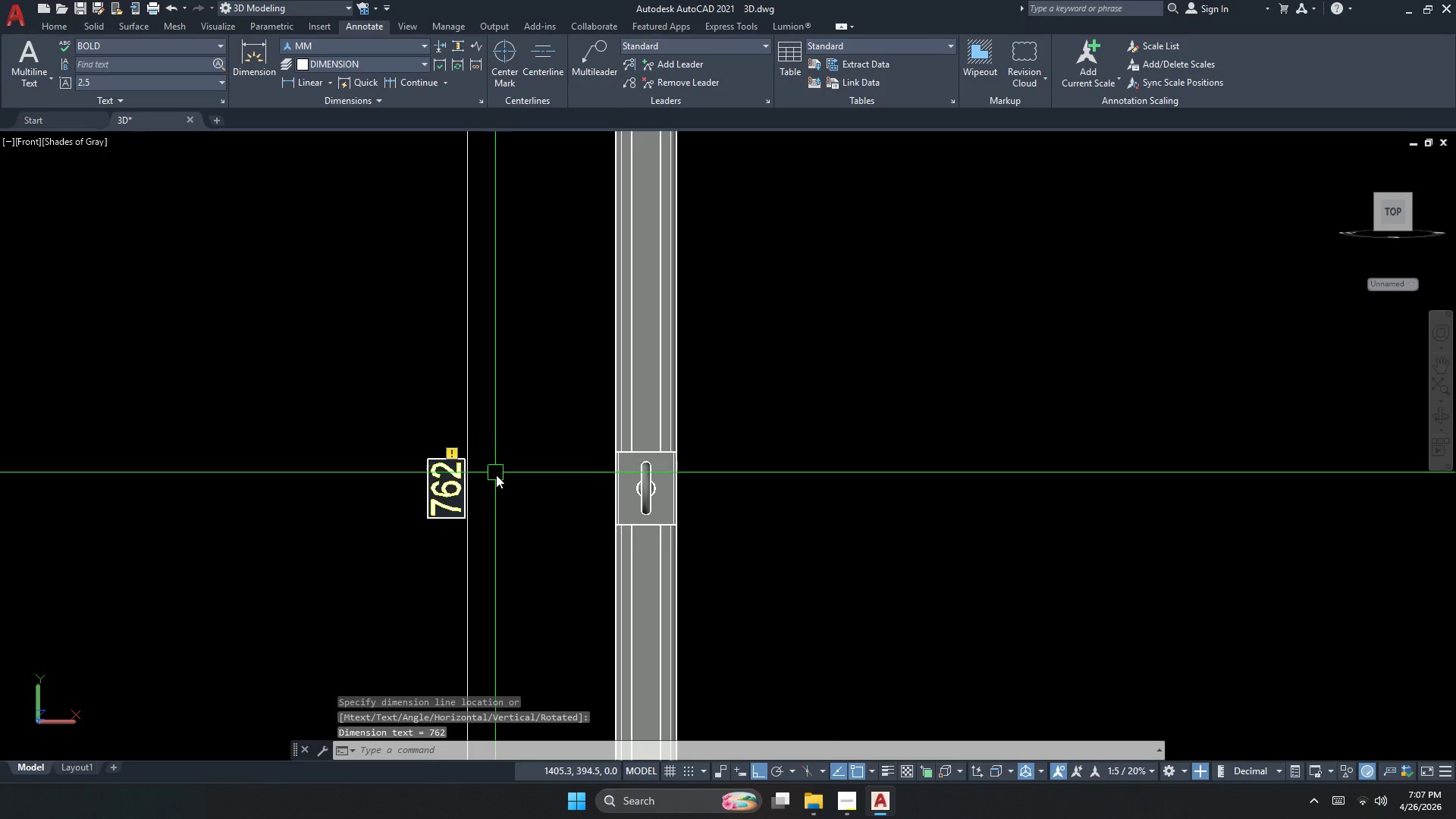 
key(Space)
 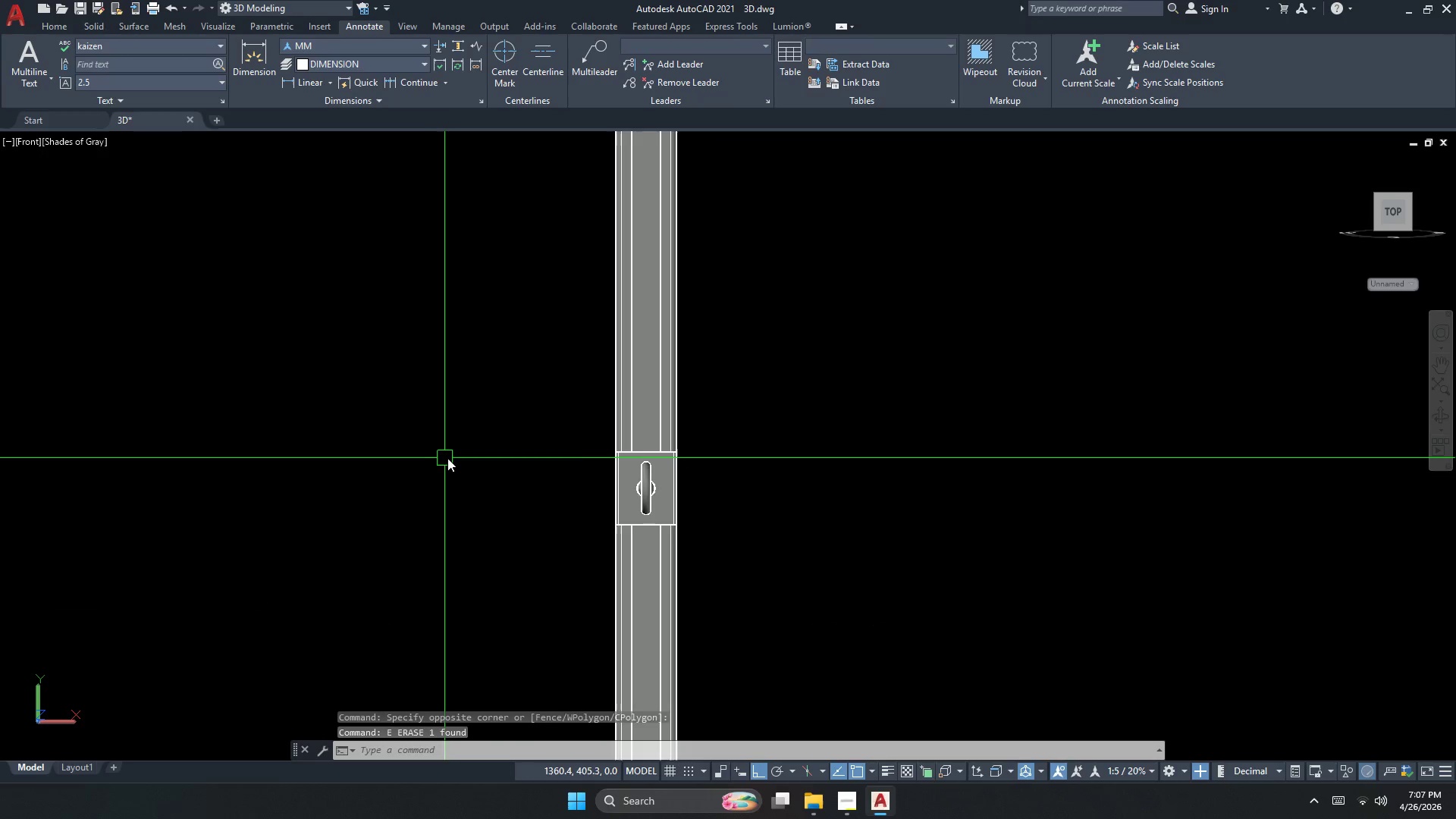 
scroll: coordinate [449, 458], scroll_direction: down, amount: 2.0
 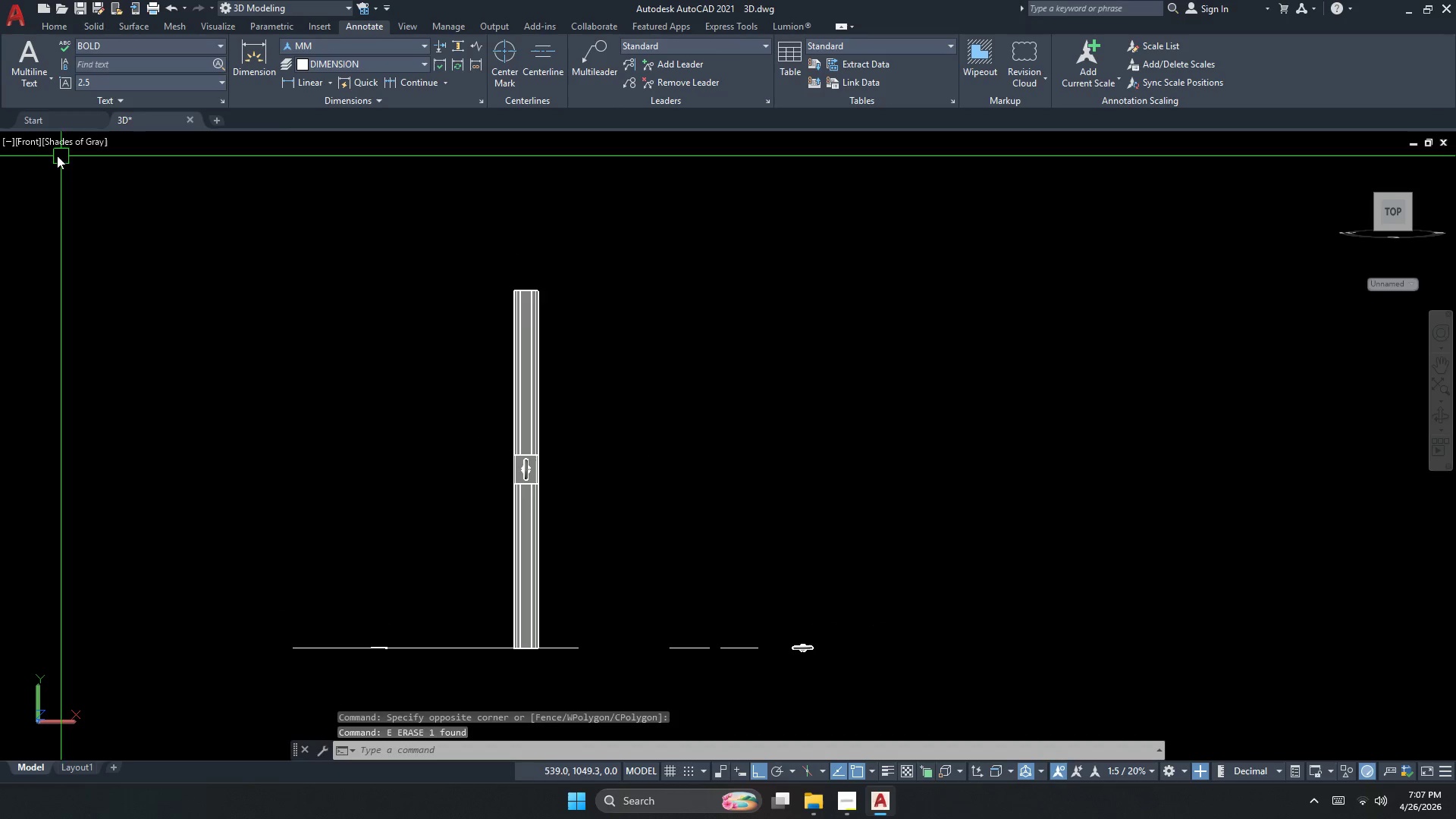 
left_click([11, 144])
 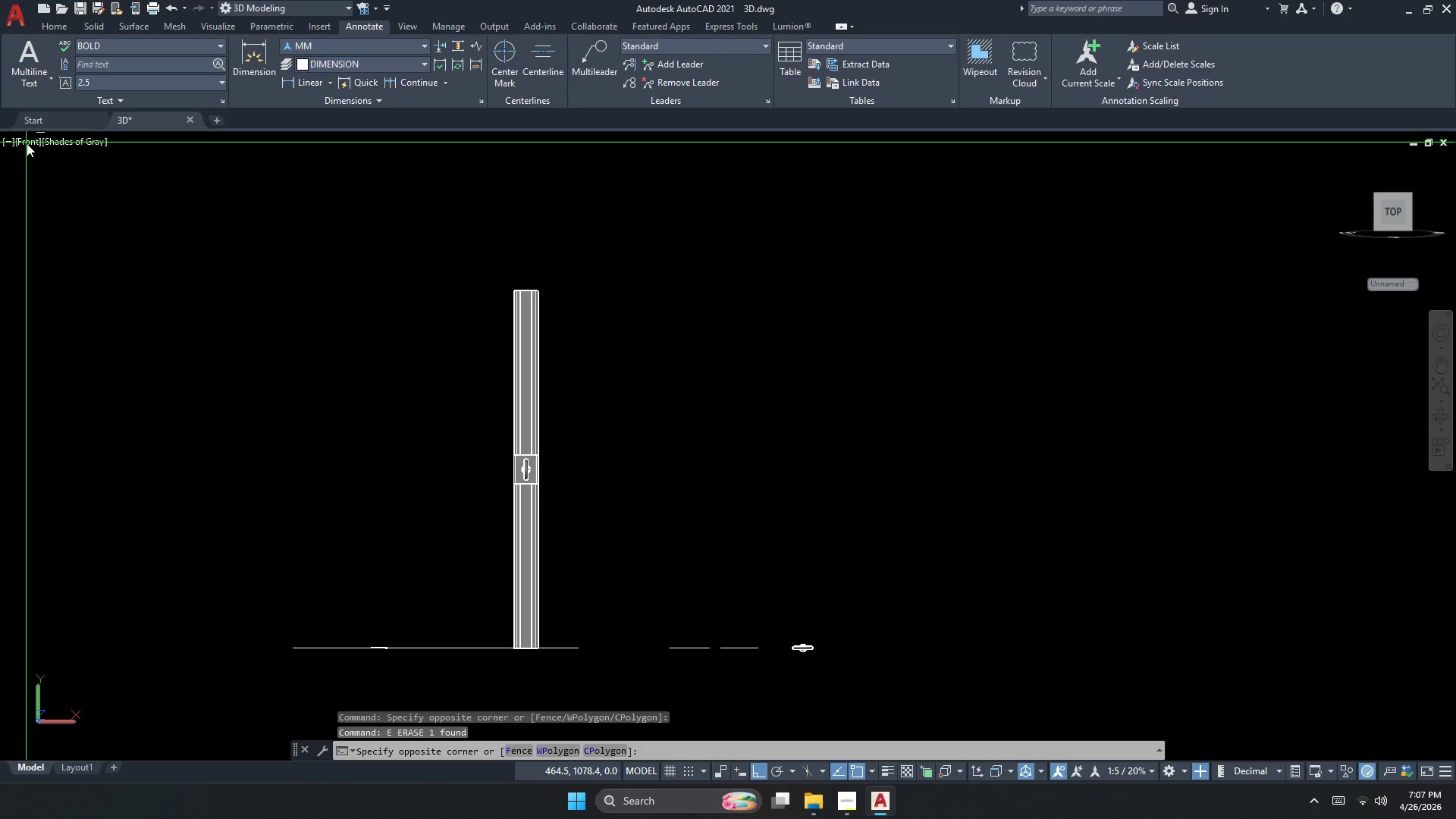 
key(Escape)
 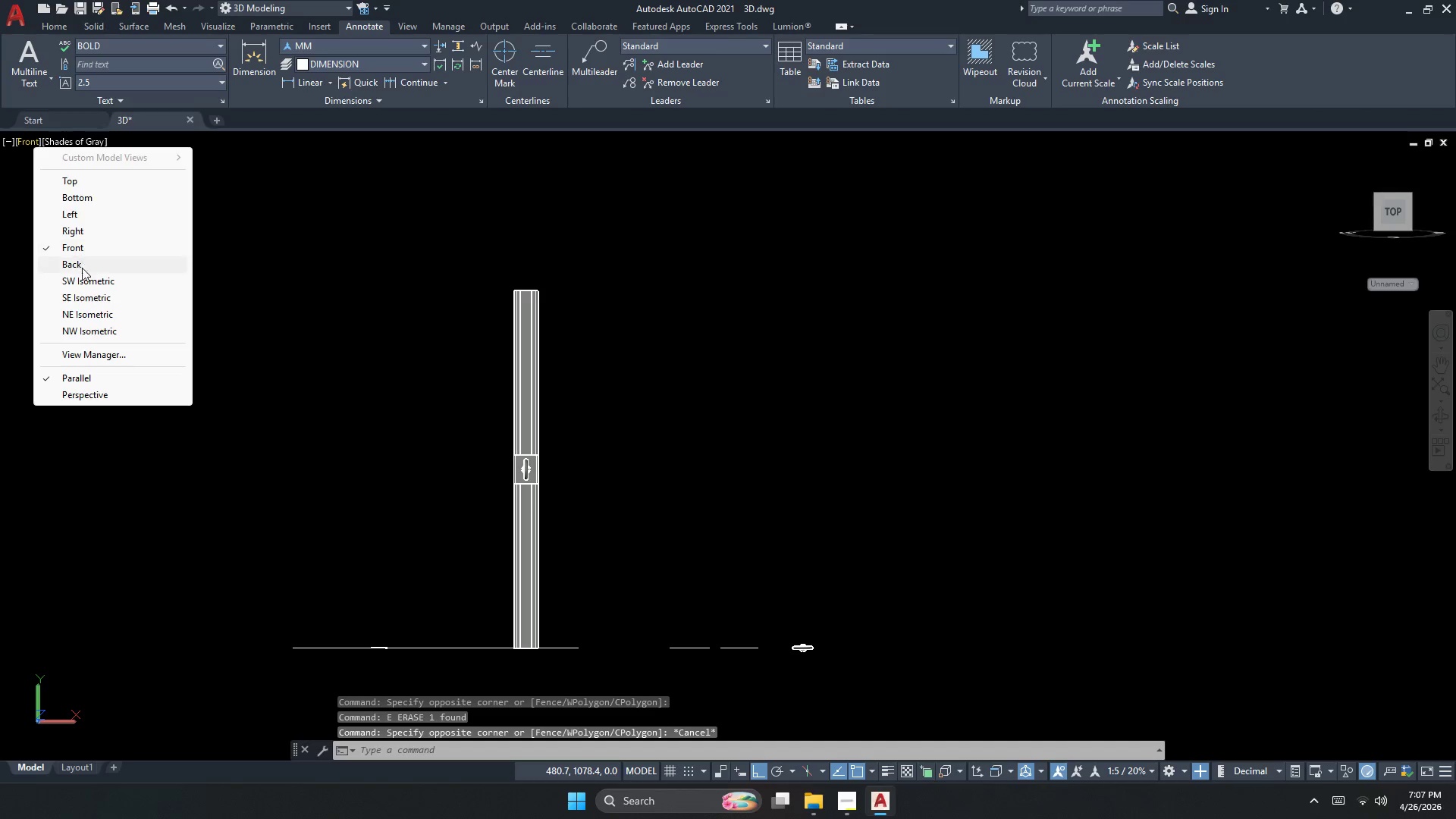 
left_click([83, 279])
 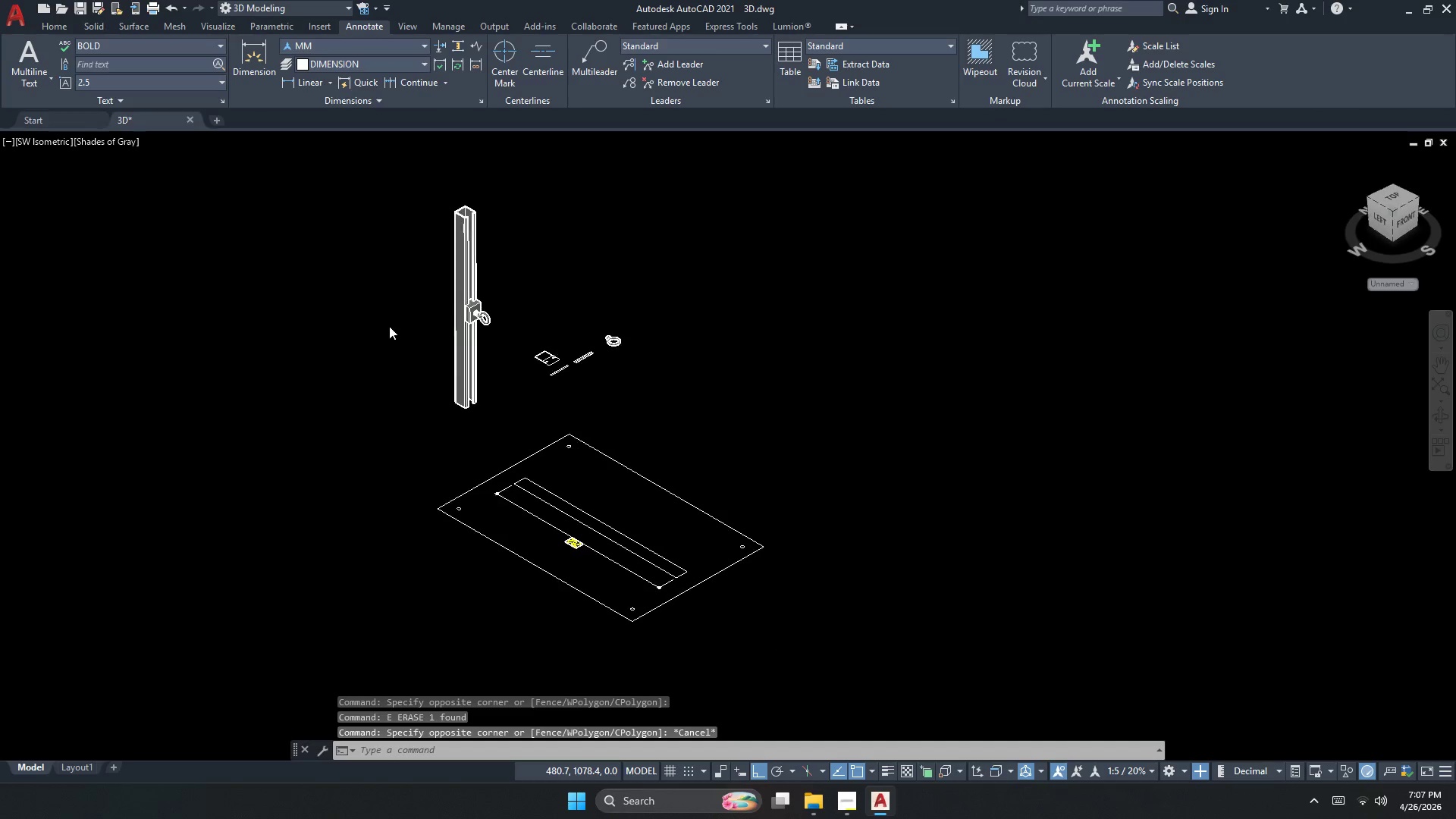 
key(Escape)
 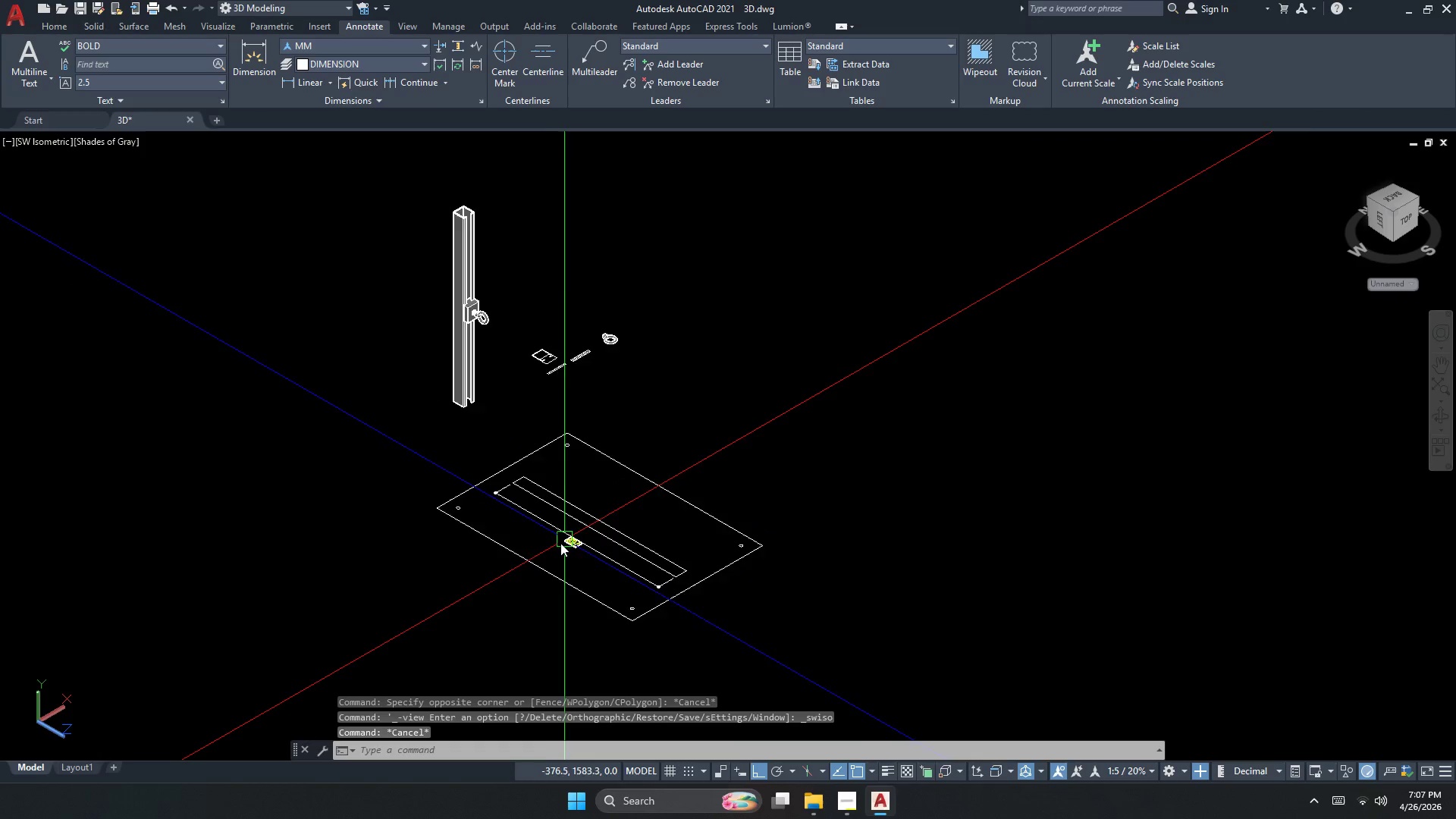 
scroll: coordinate [529, 494], scroll_direction: up, amount: 3.0
 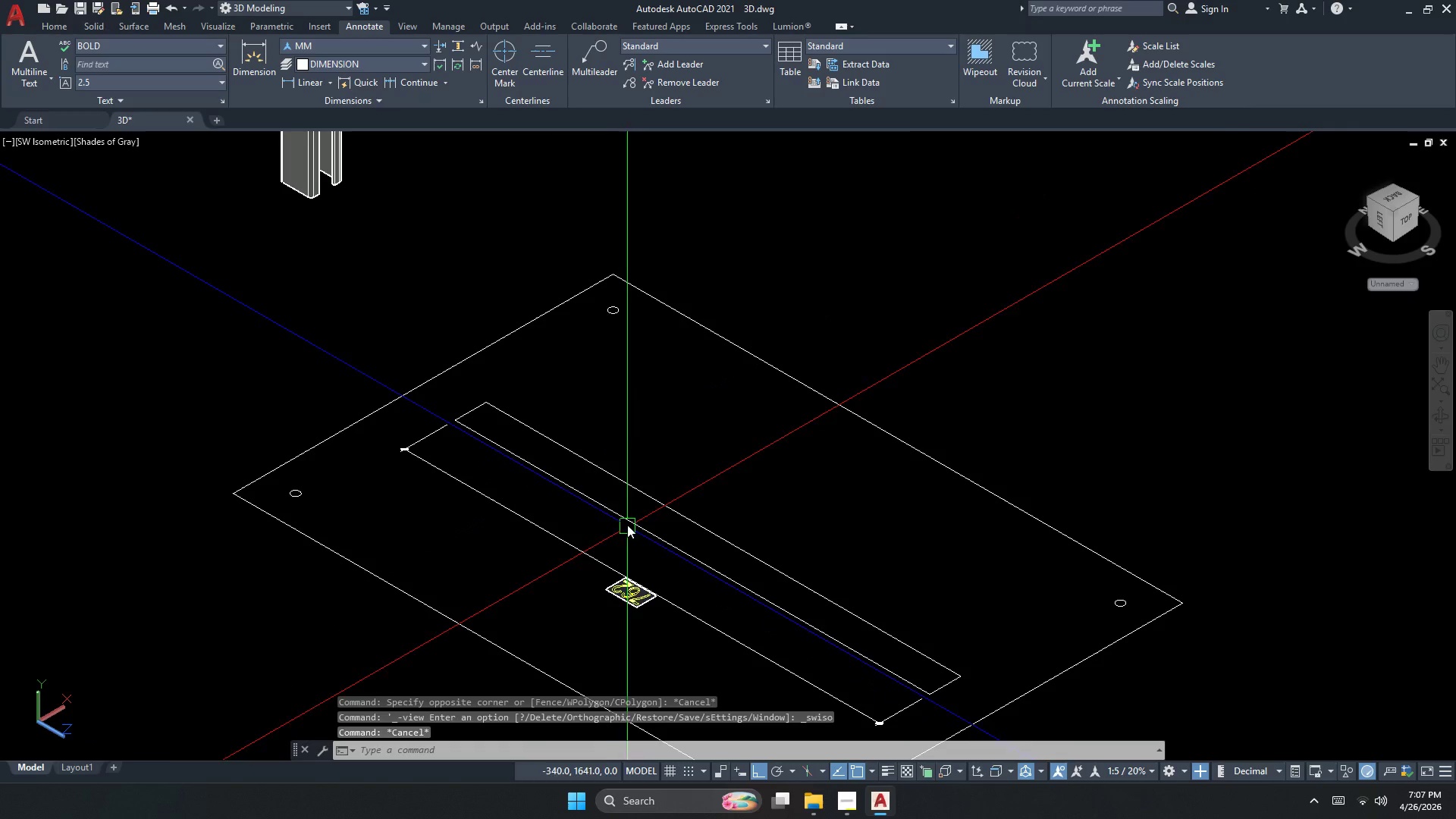 
left_click([604, 498])
 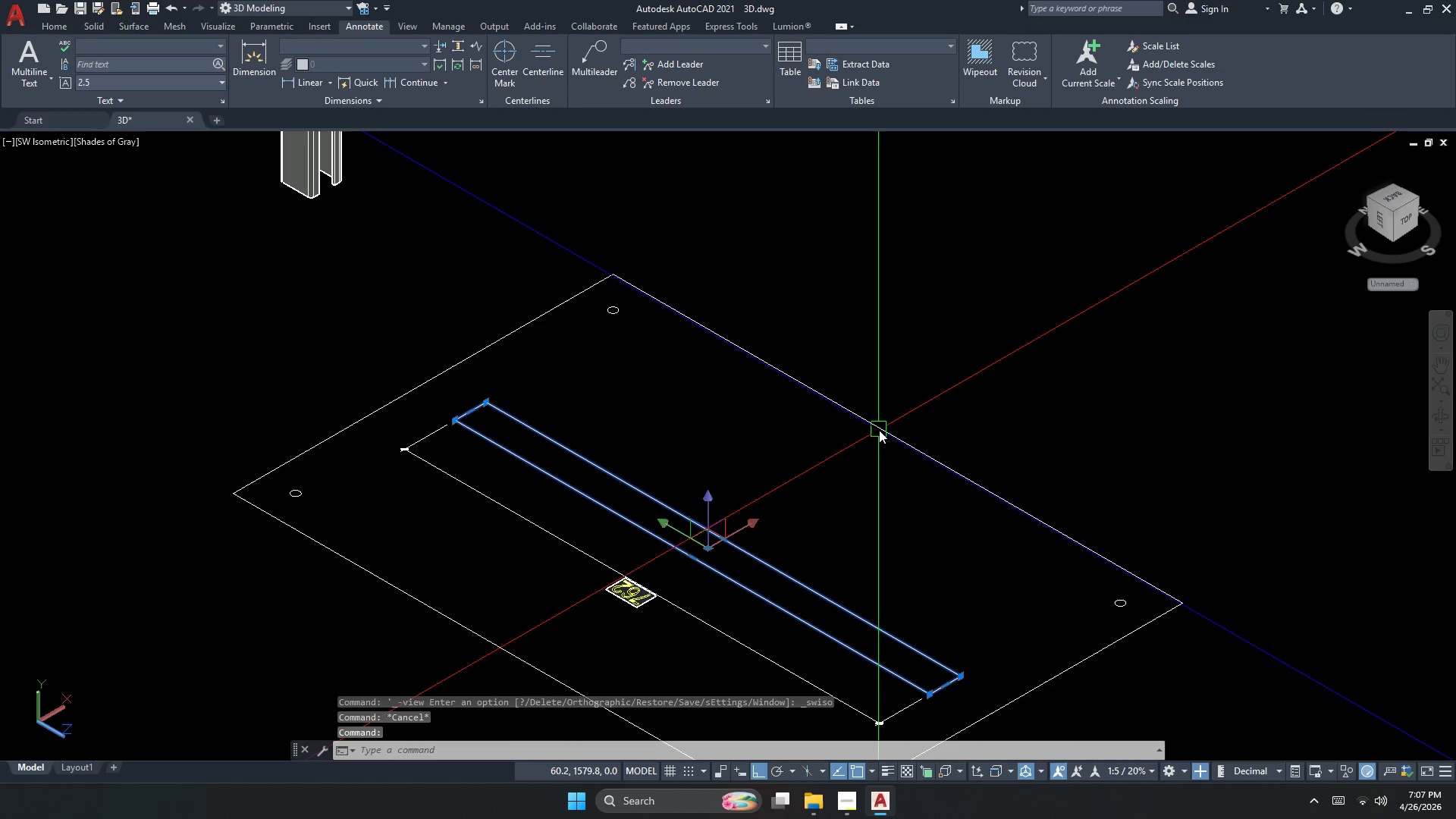 
key(Escape)
key(Escape)
type(po )
 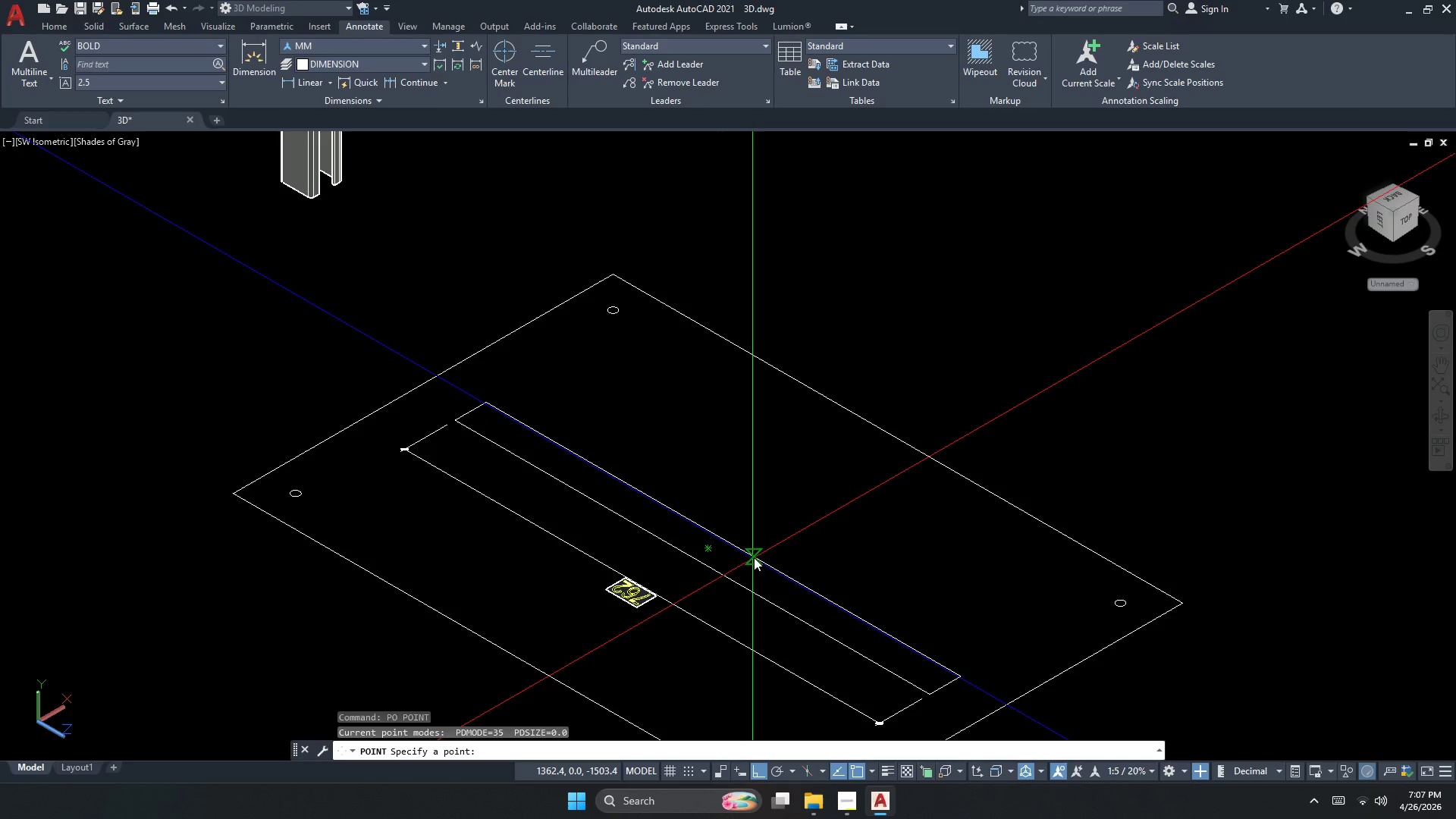 
left_click([708, 553])
 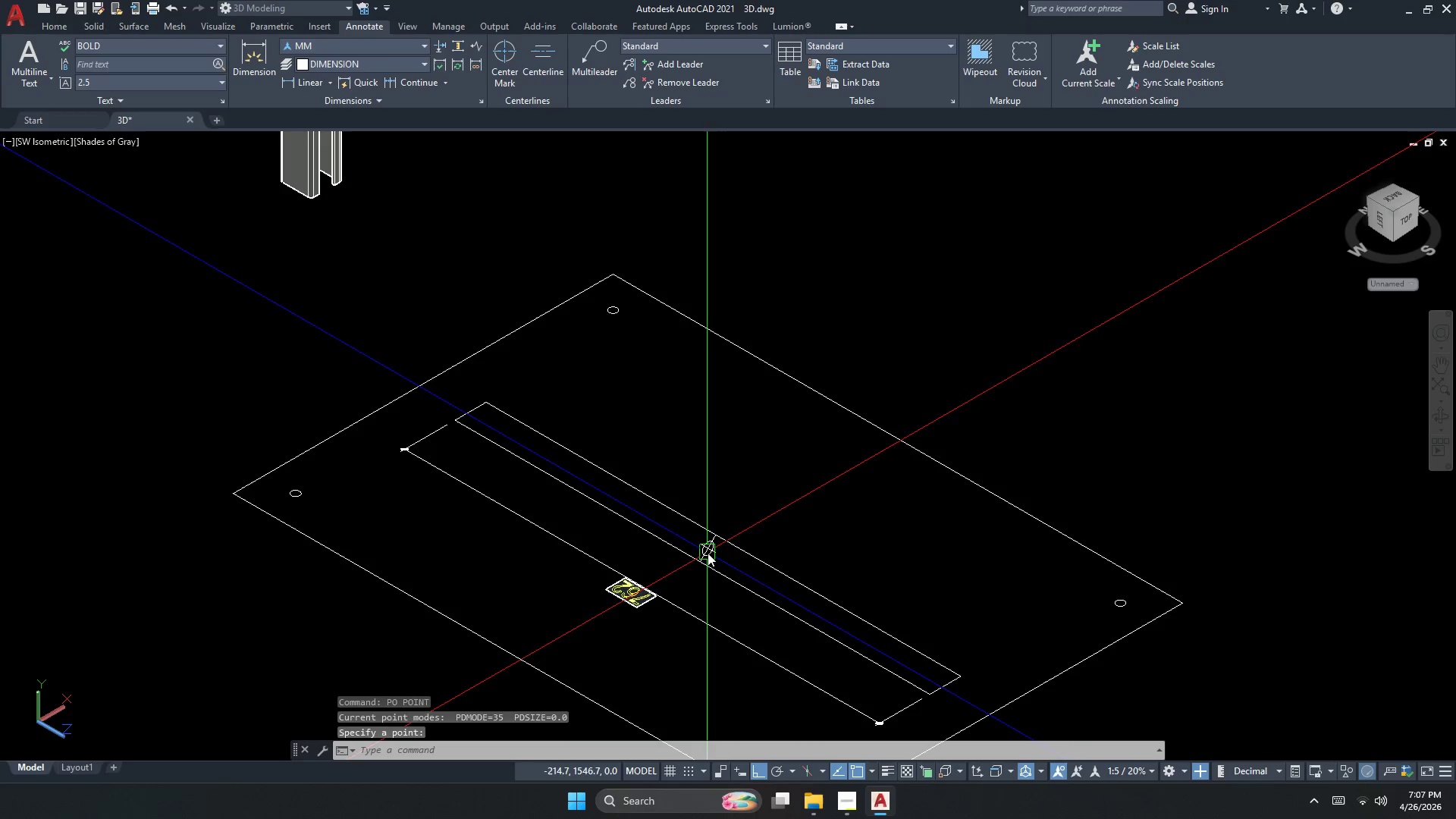 
key(Escape)
 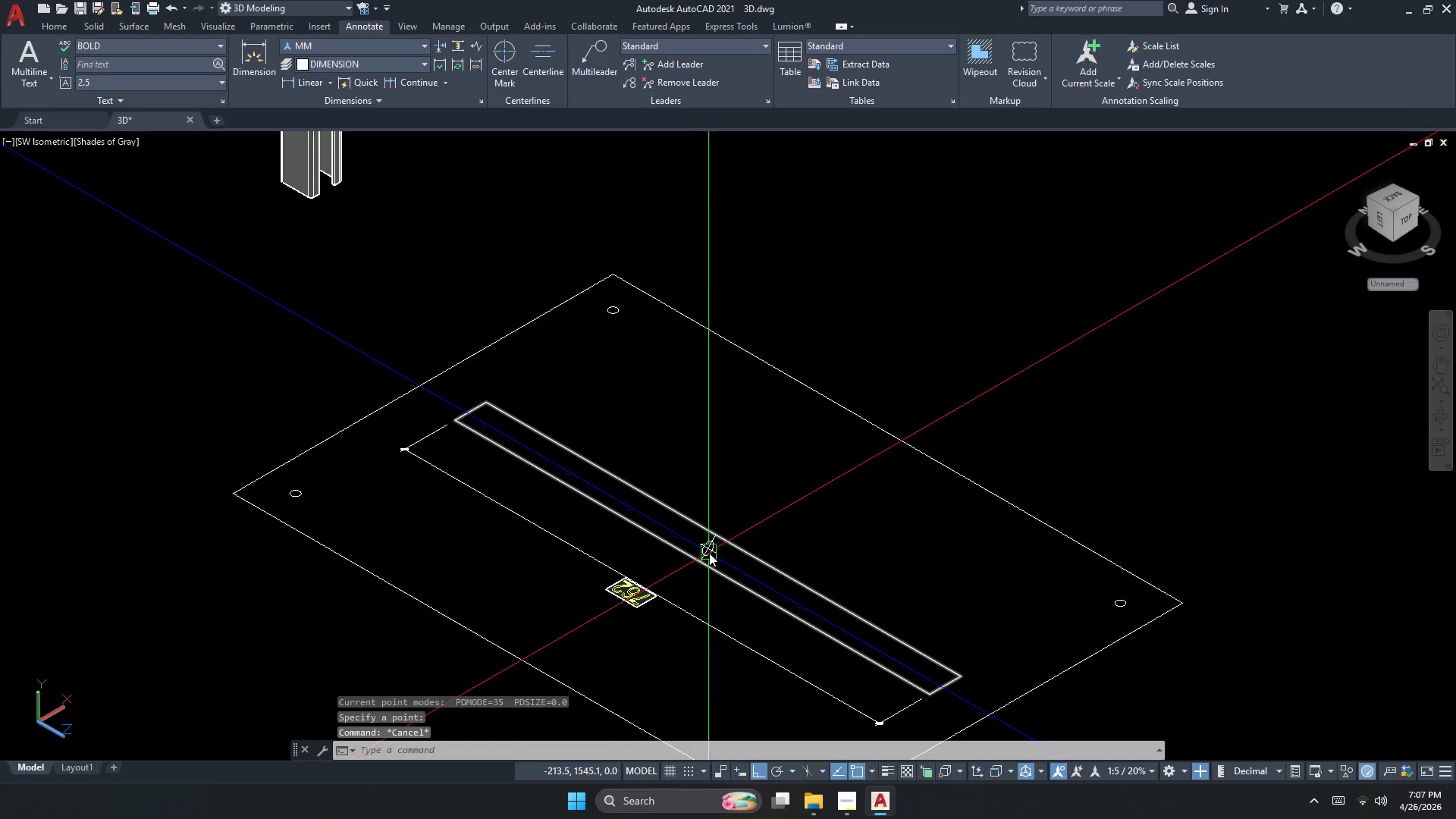 
double_click([709, 553])
 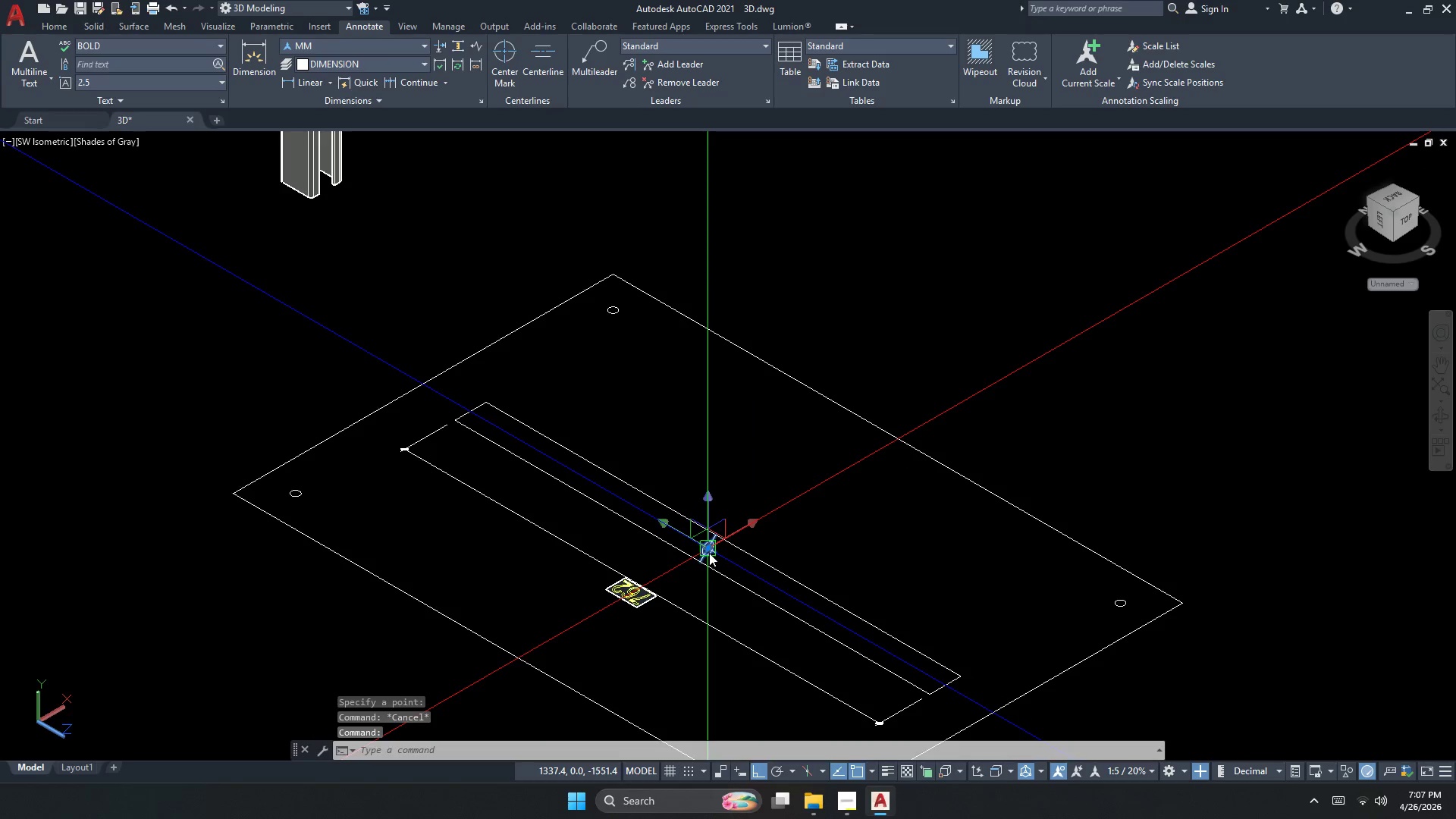 
key(E)
 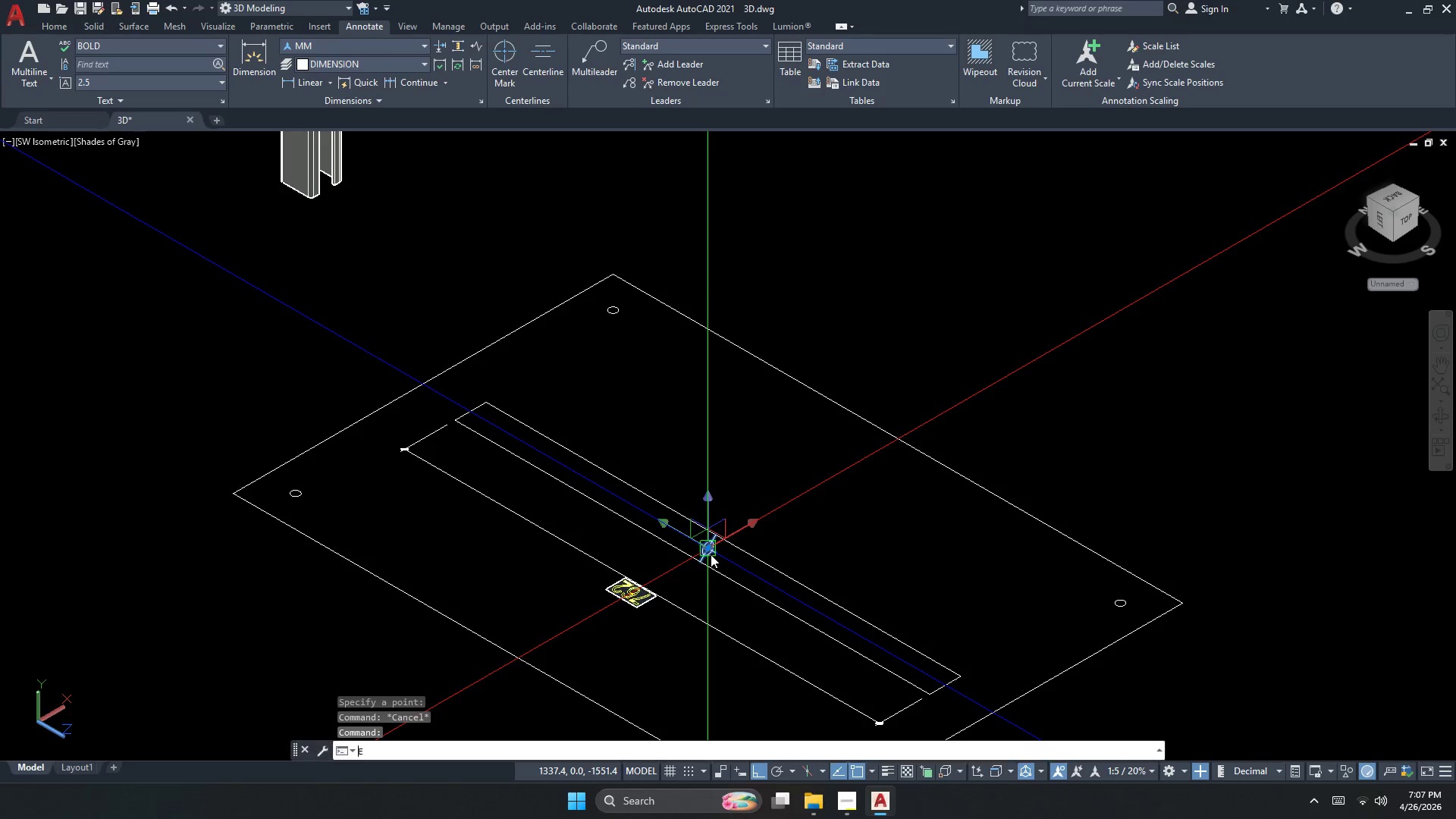 
key(Space)
 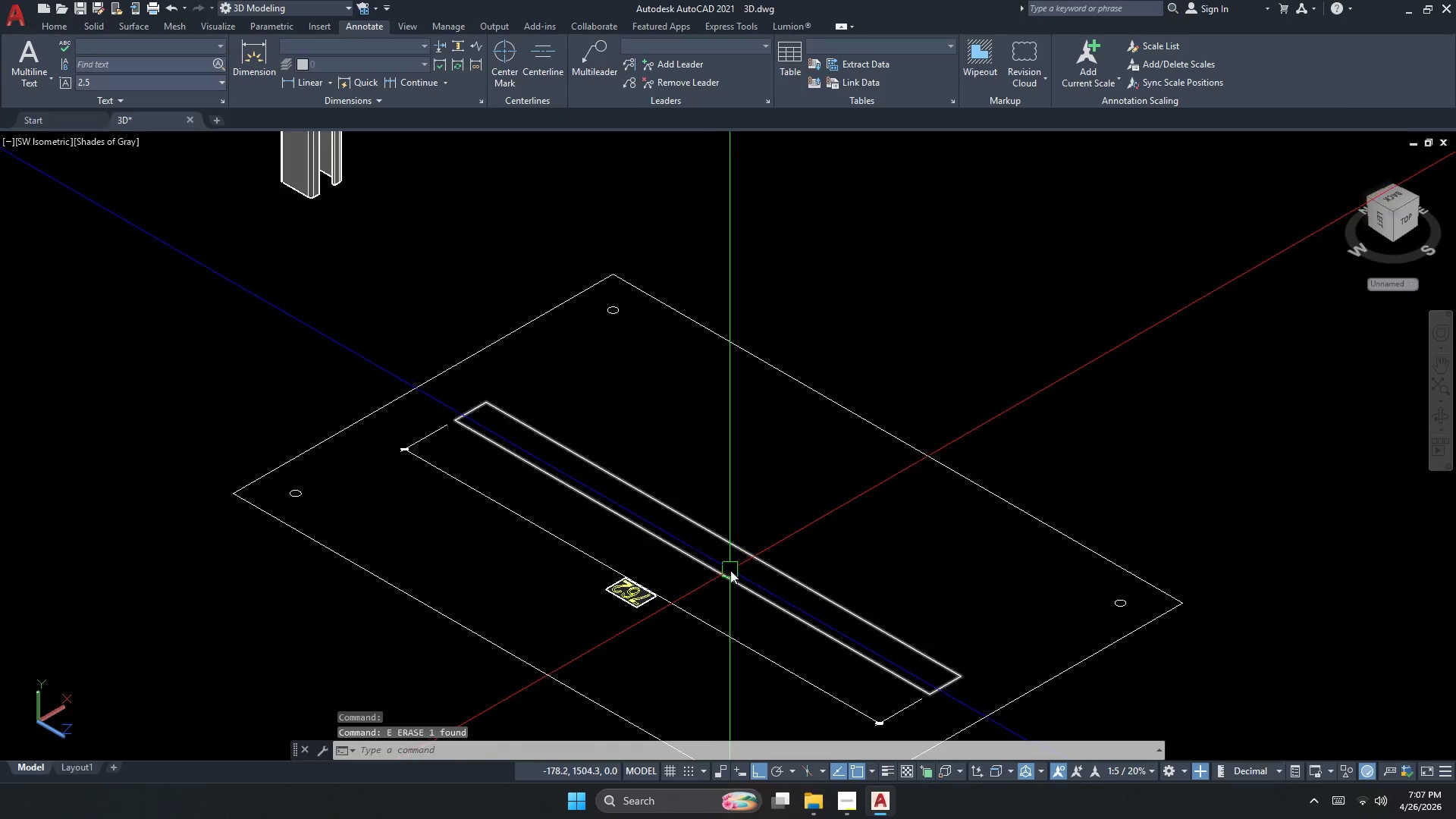 
left_click_drag(start_coordinate=[711, 578], to_coordinate=[706, 573])
 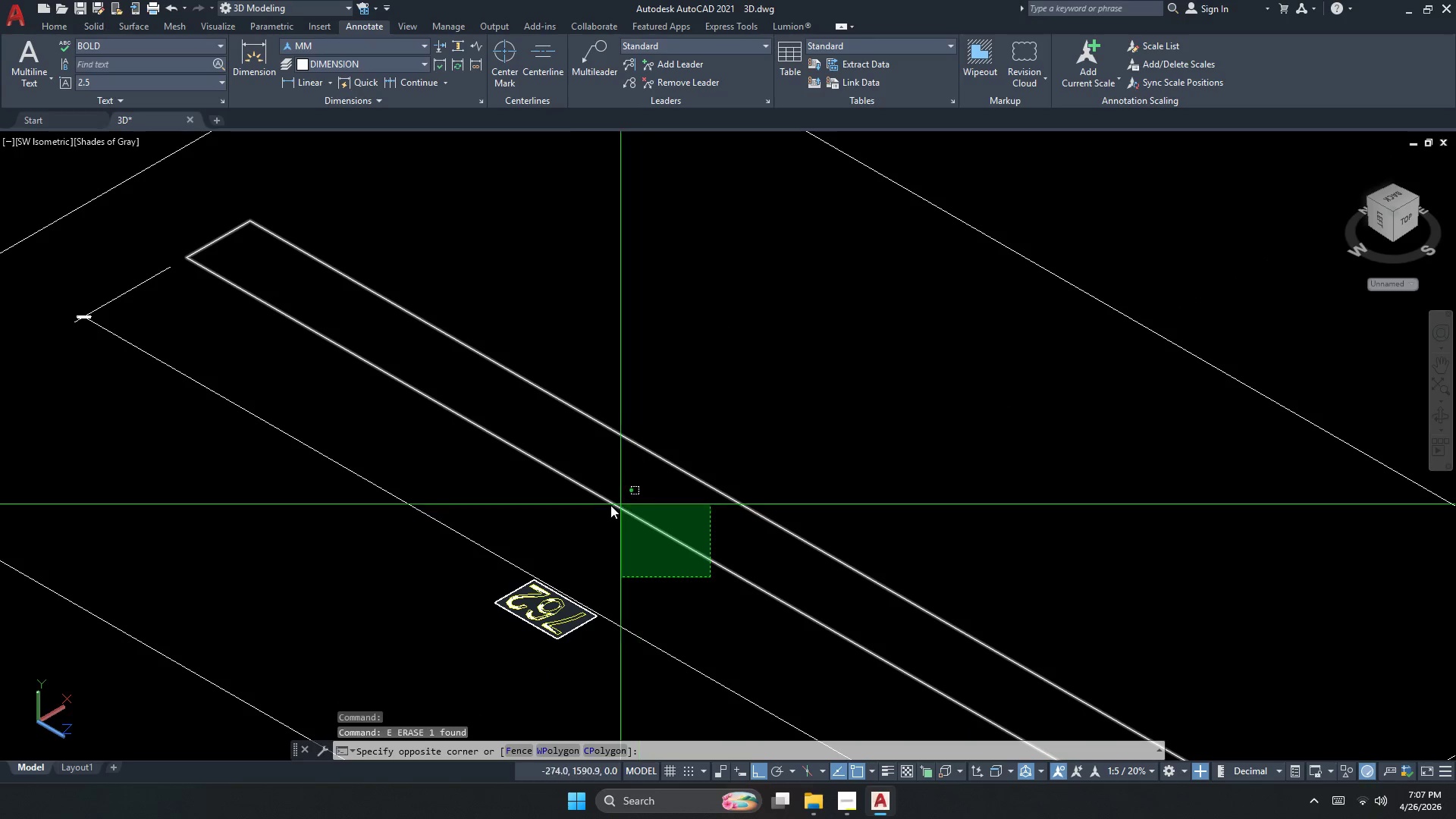 
scroll: coordinate [709, 581], scroll_direction: up, amount: 2.0
 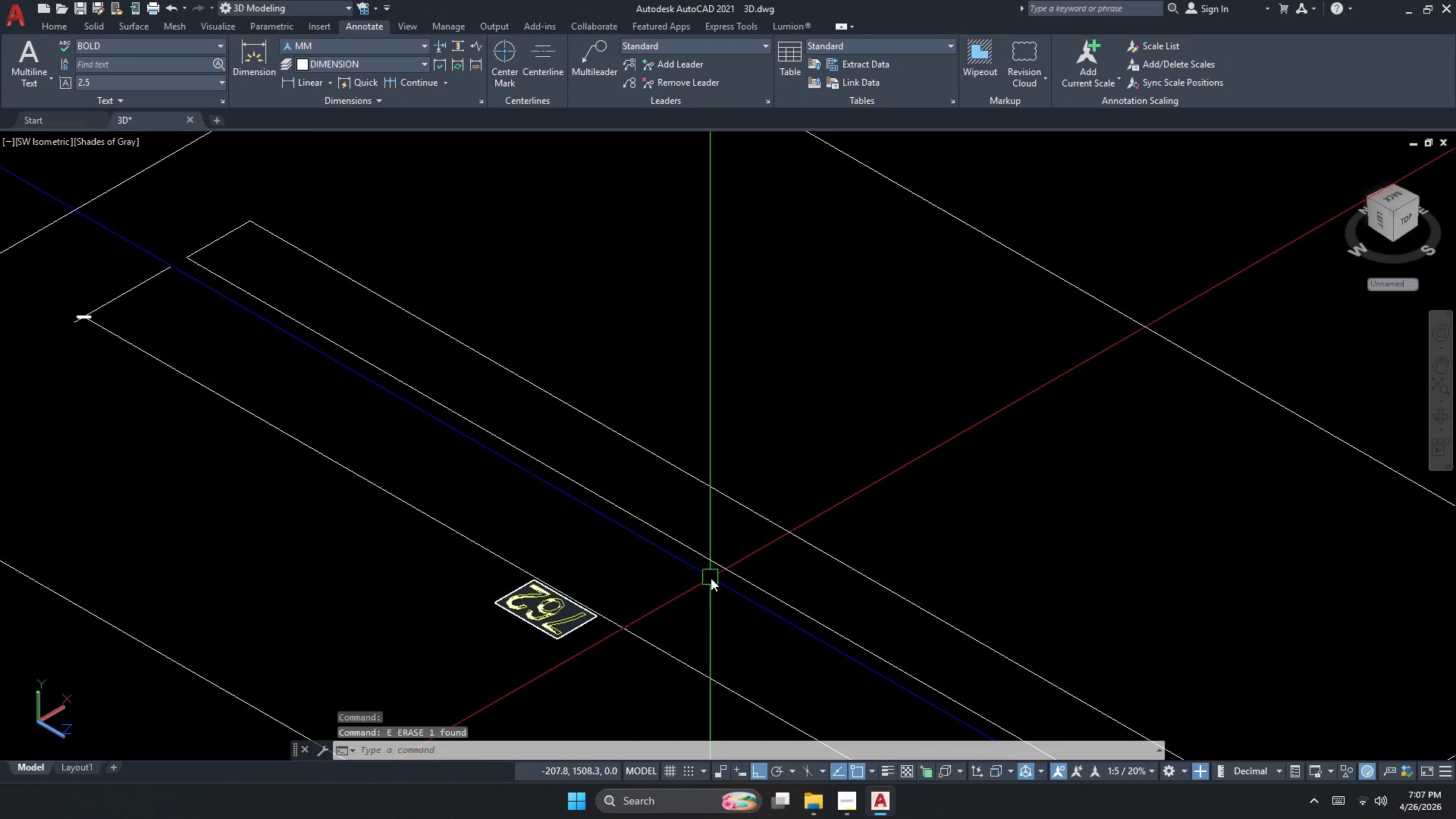 
key(Escape)
 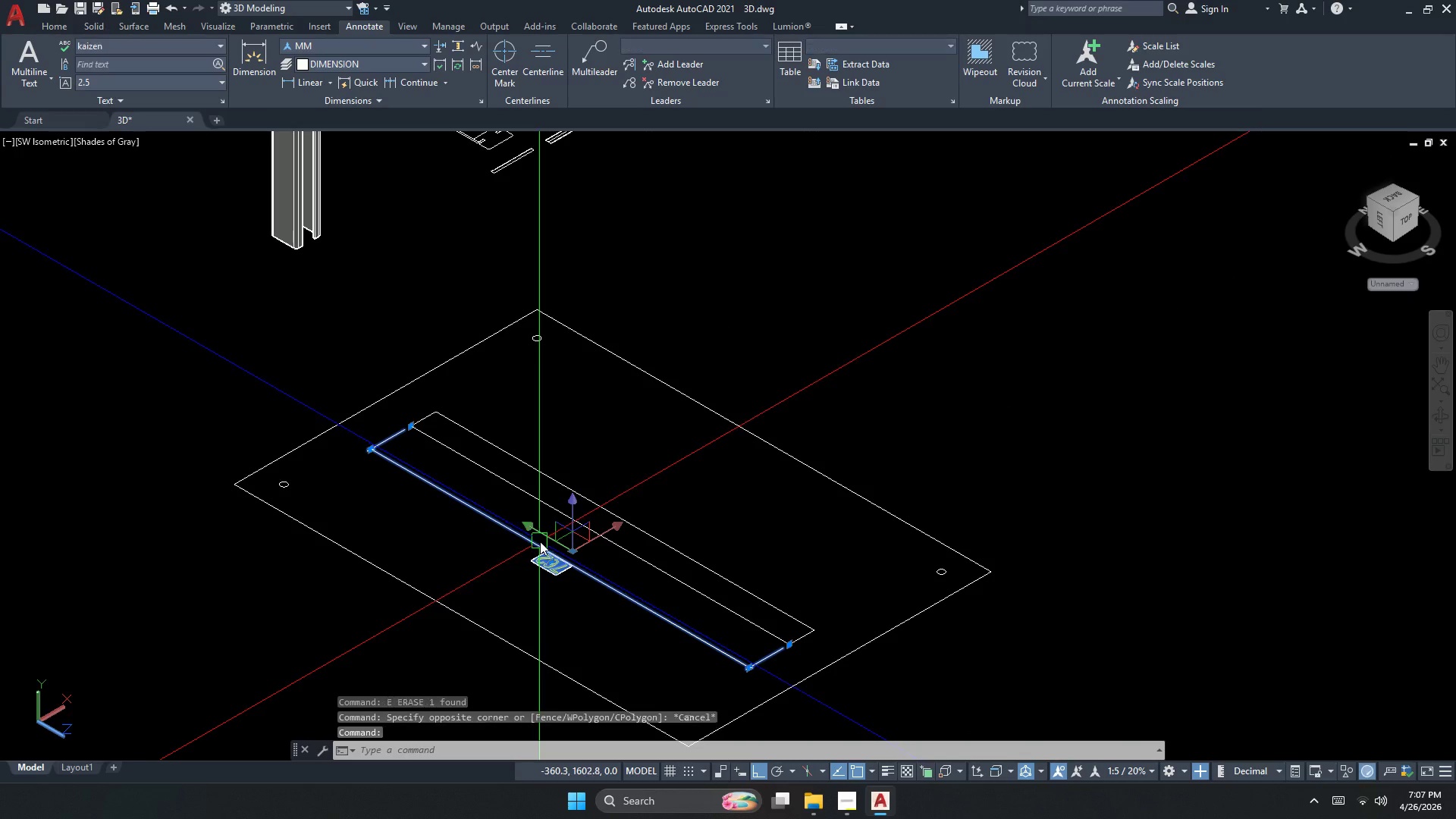 
key(E)
 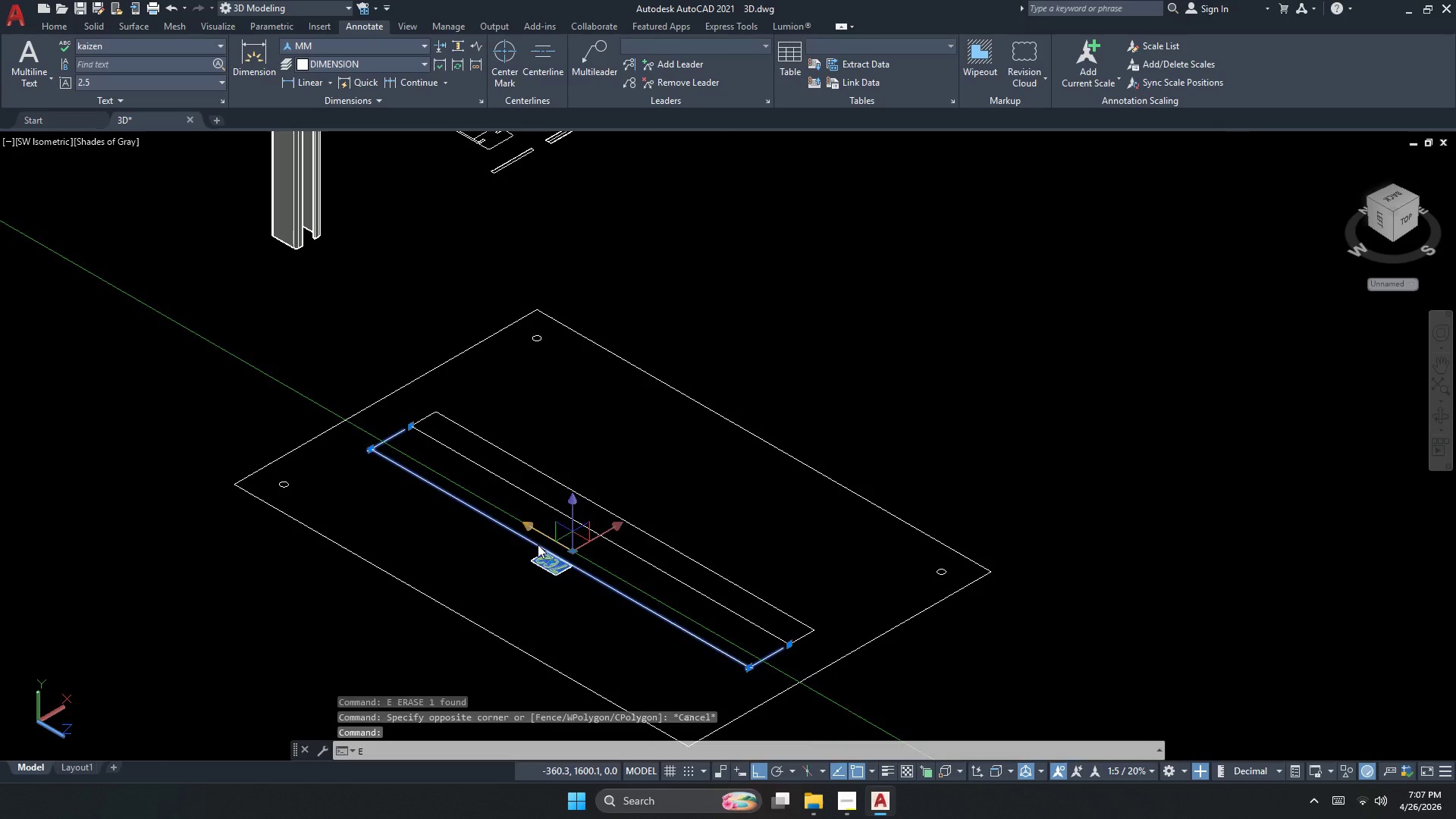 
scroll: coordinate [554, 536], scroll_direction: down, amount: 2.0
 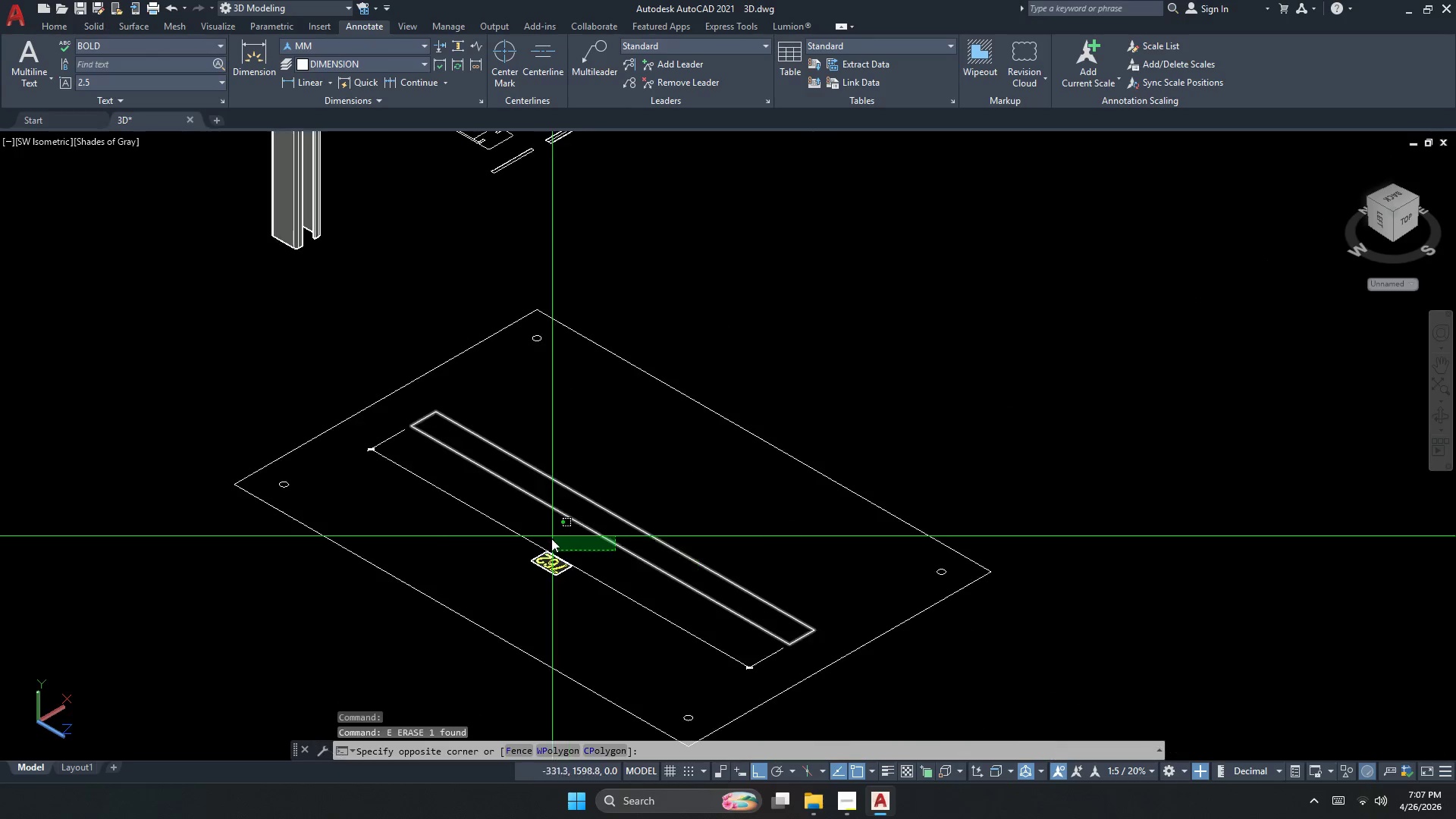 
key(Space)
 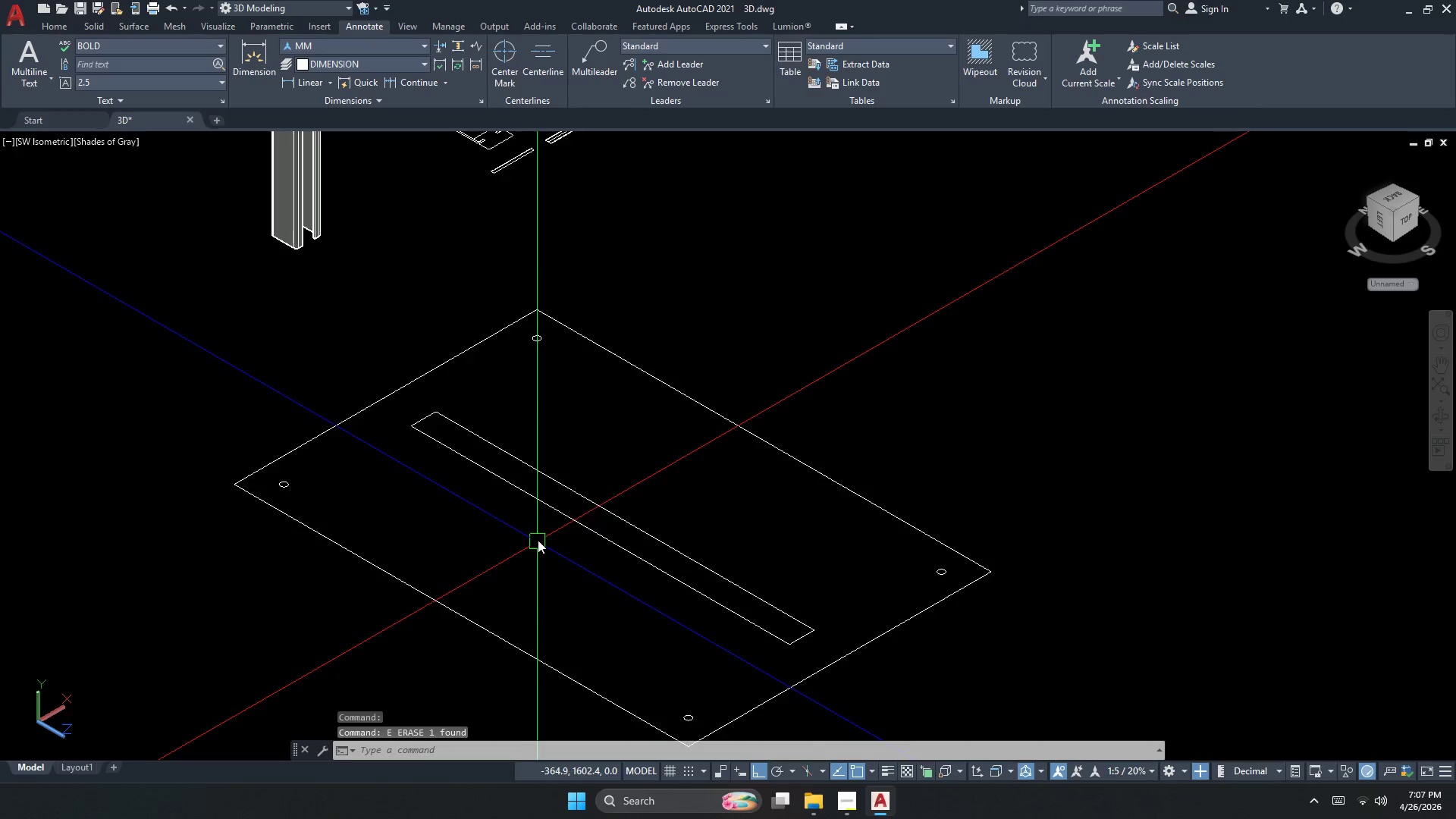 
key(Escape)
 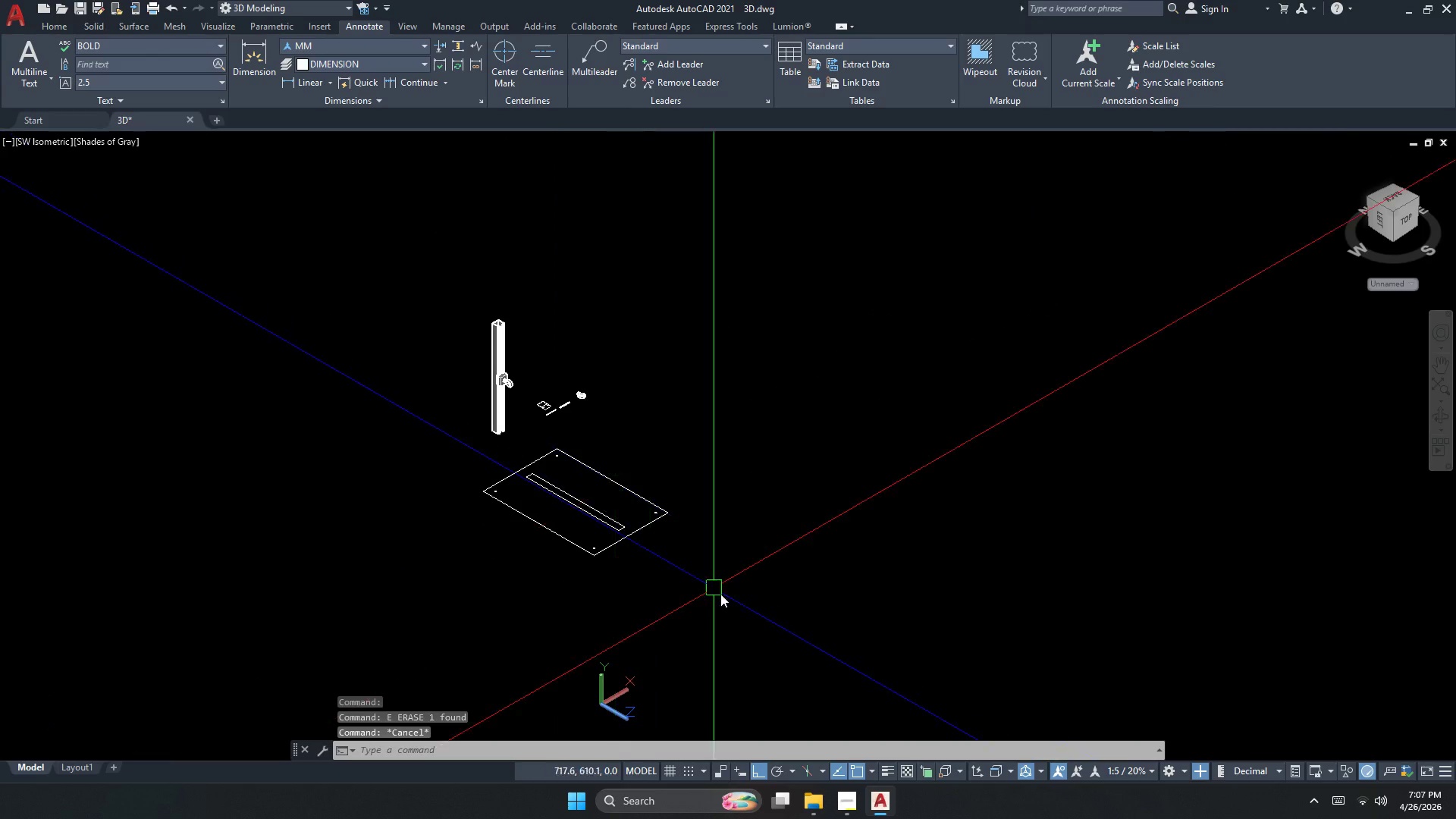 
left_click_drag(start_coordinate=[723, 598], to_coordinate=[664, 558])
 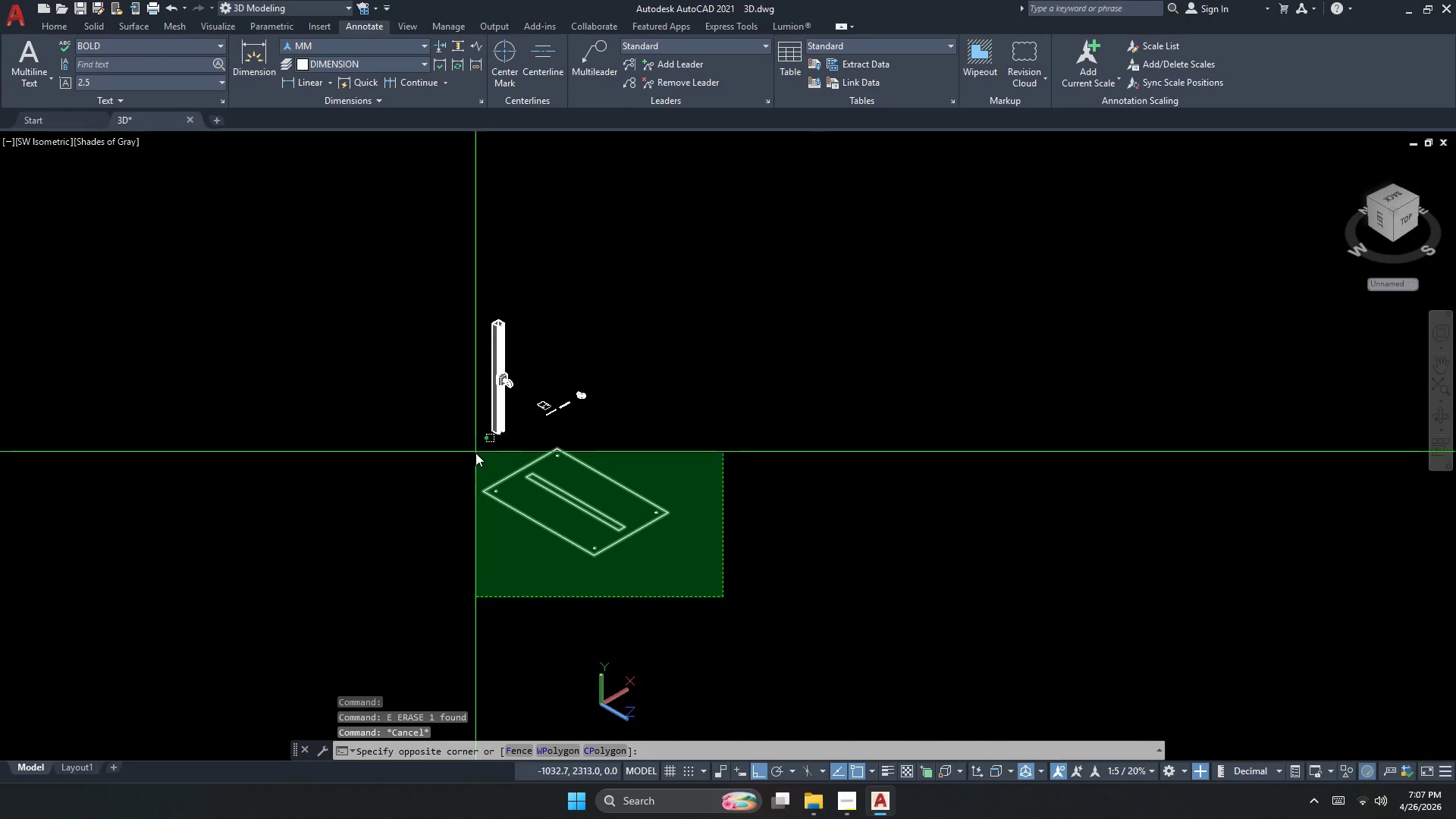 
scroll: coordinate [590, 474], scroll_direction: down, amount: 3.0
 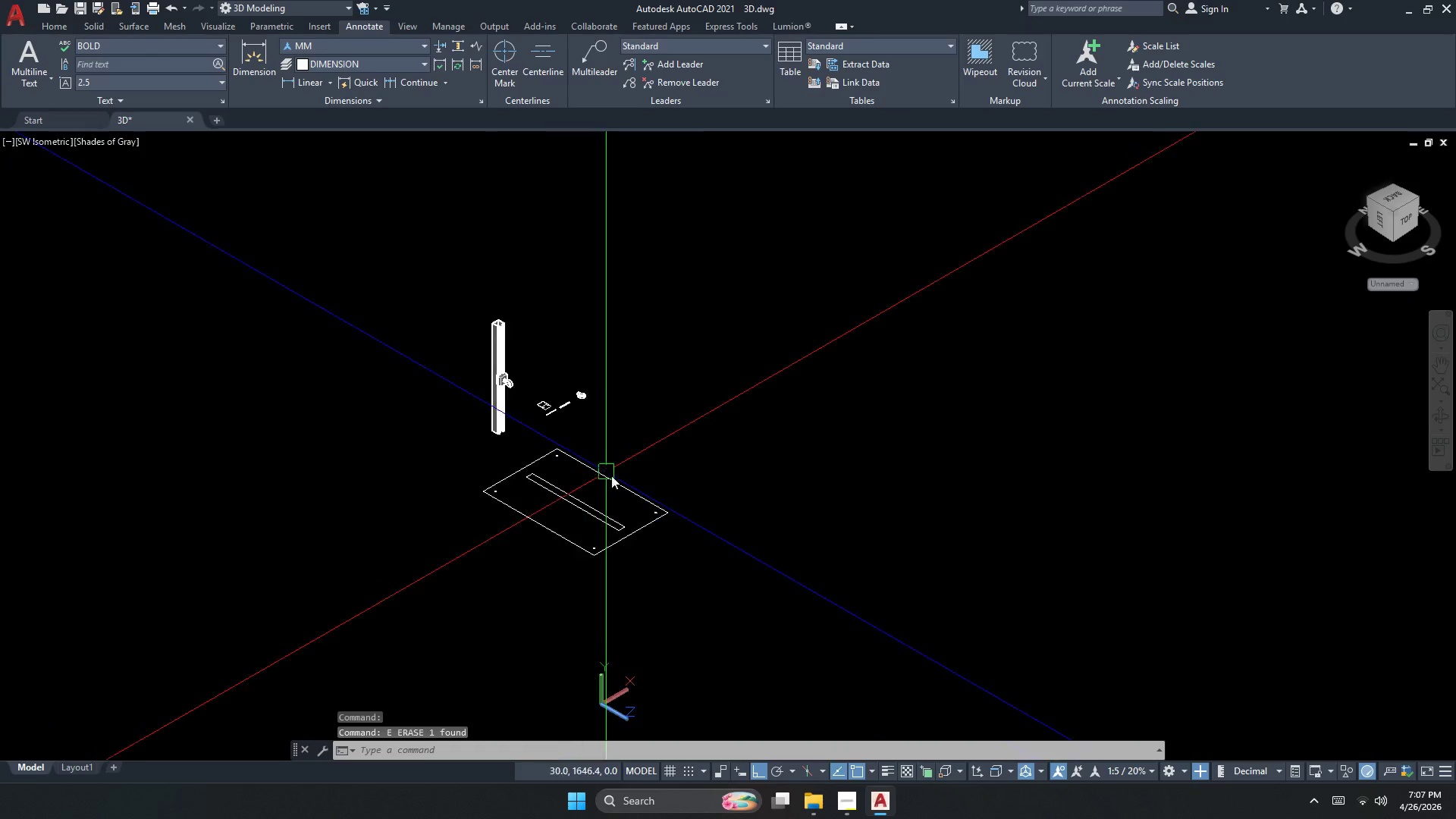 
left_click([472, 448])
 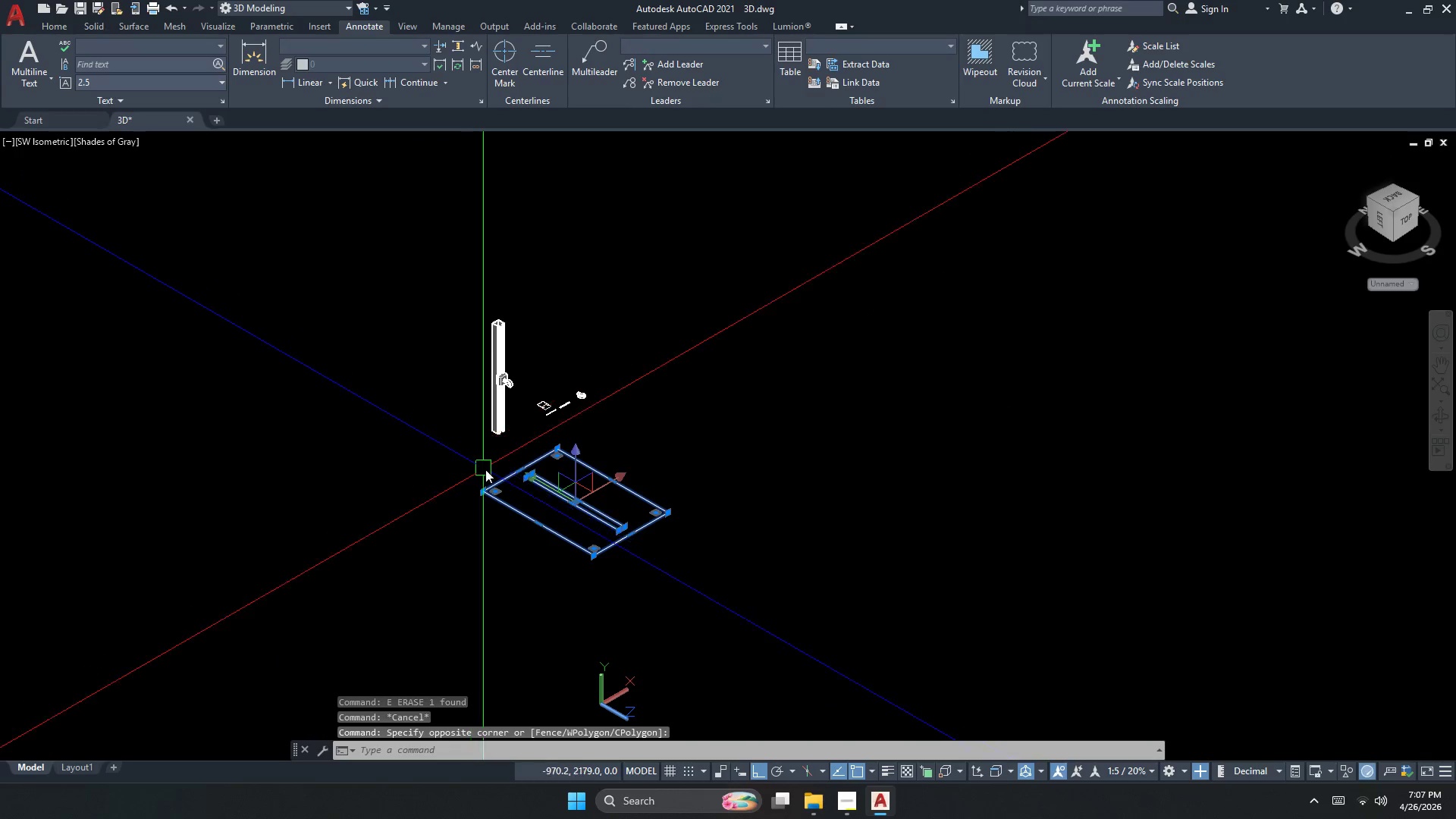 
scroll: coordinate [488, 472], scroll_direction: up, amount: 1.0
 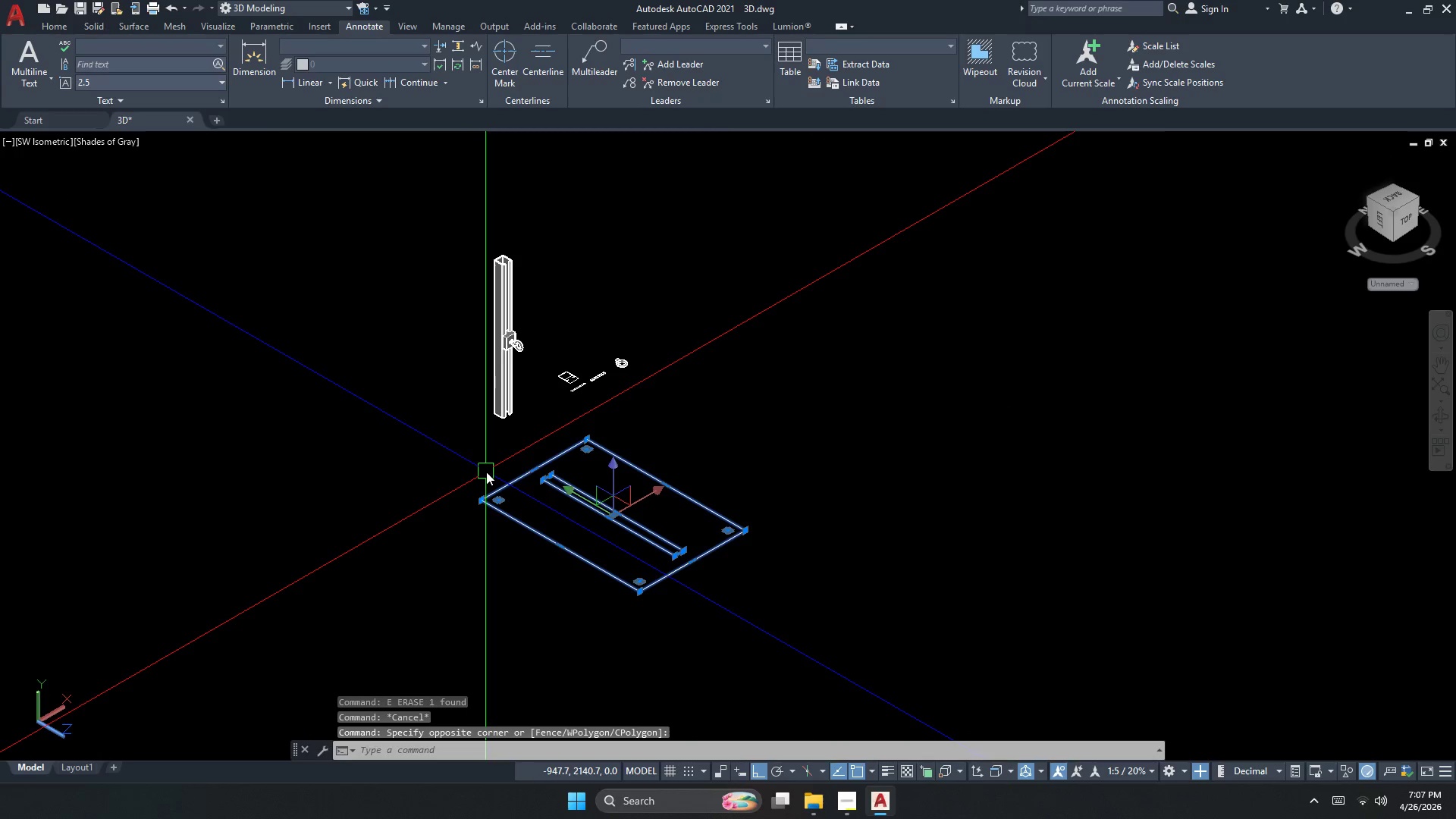 
type(3dr )
 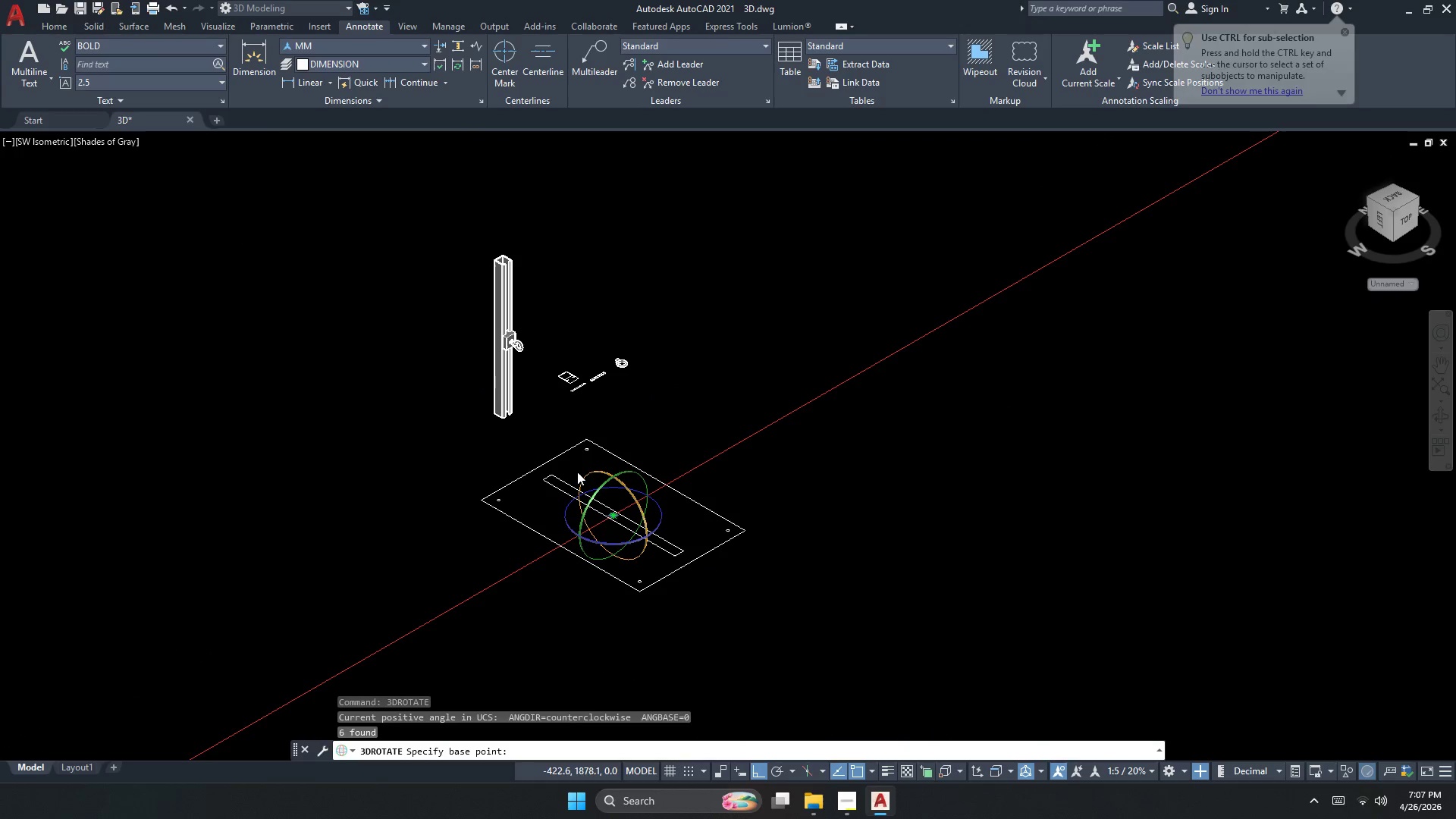 
left_click([580, 472])
 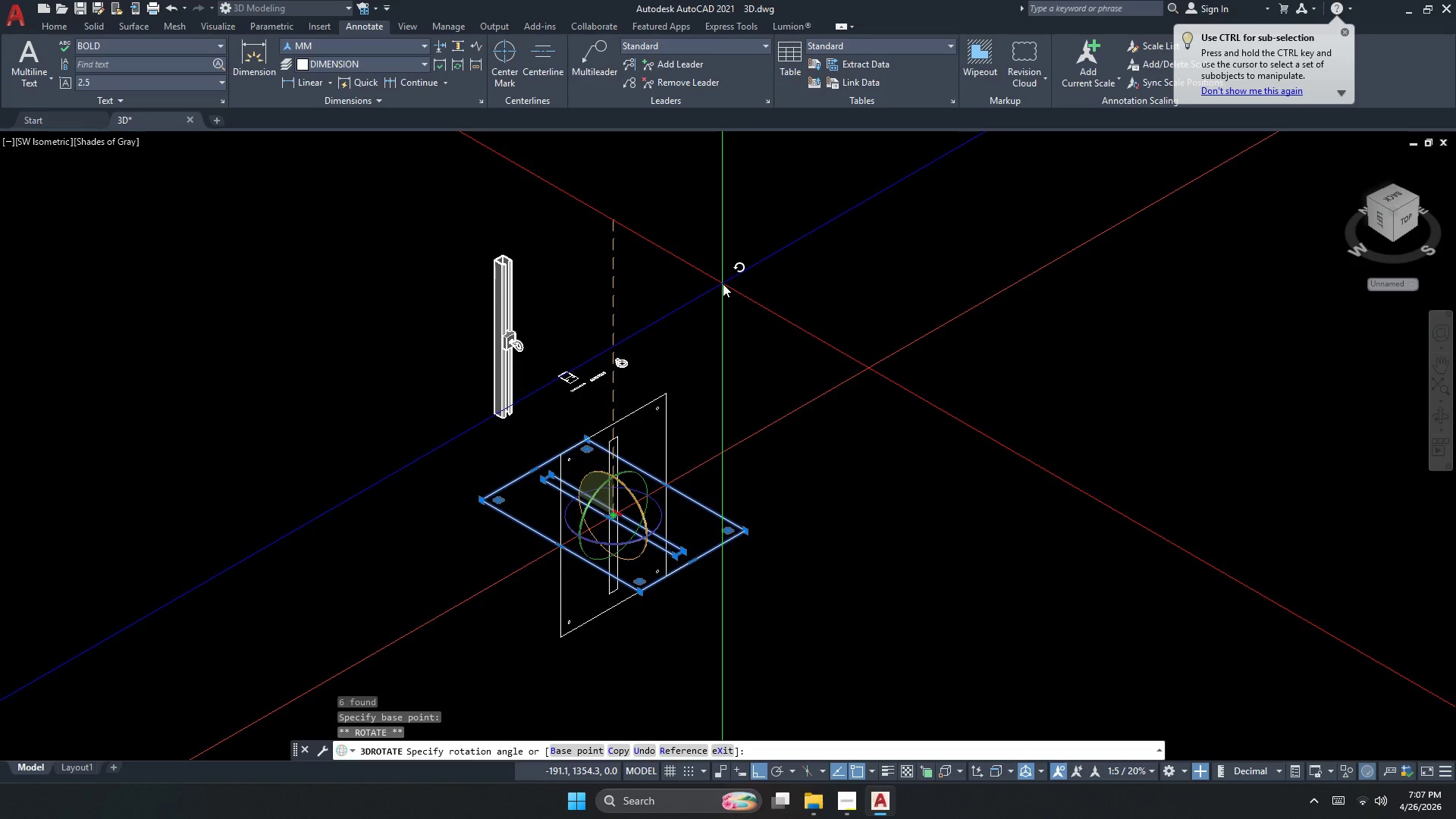 
wait(6.12)
 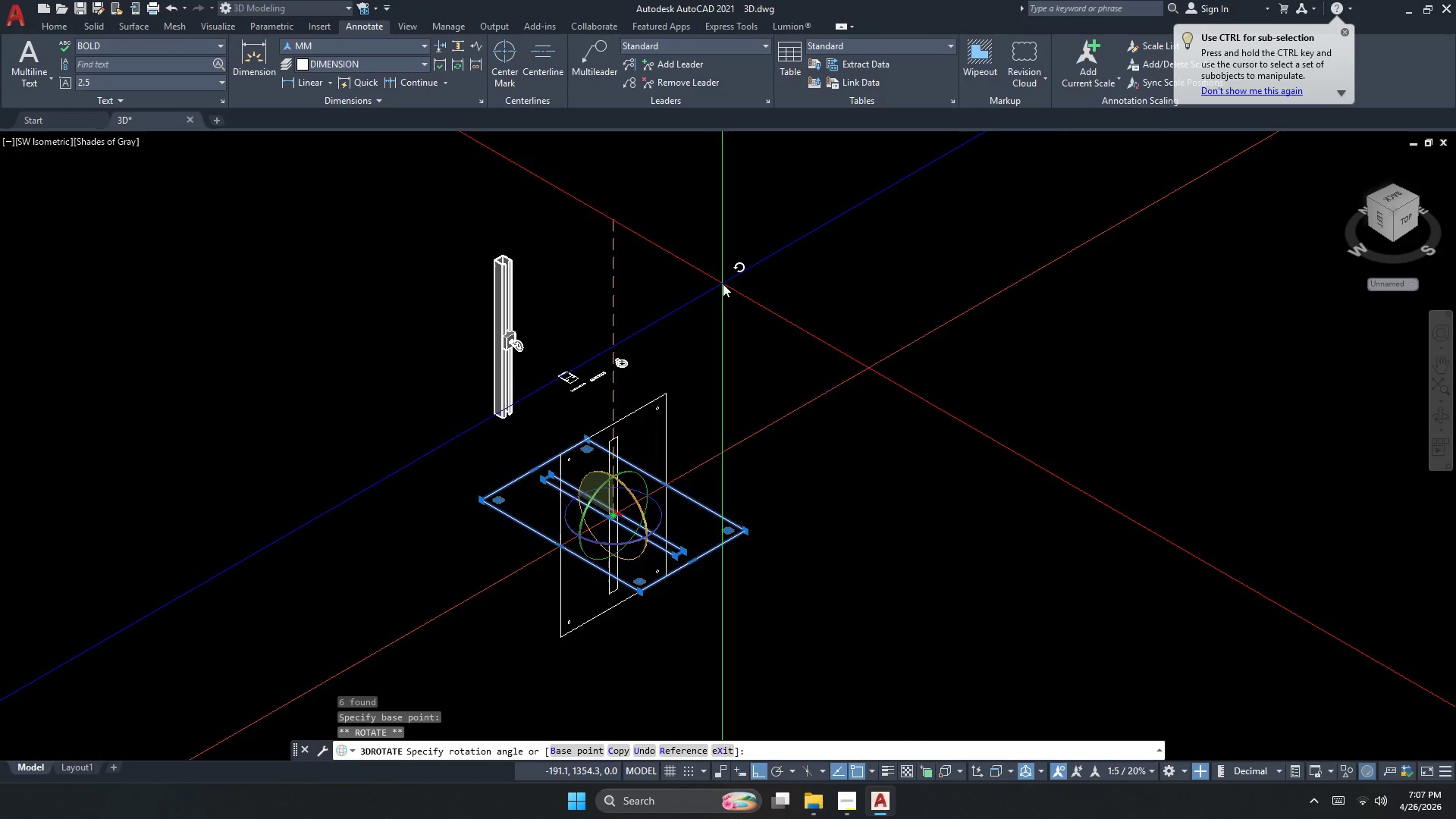 
left_click([726, 281])
 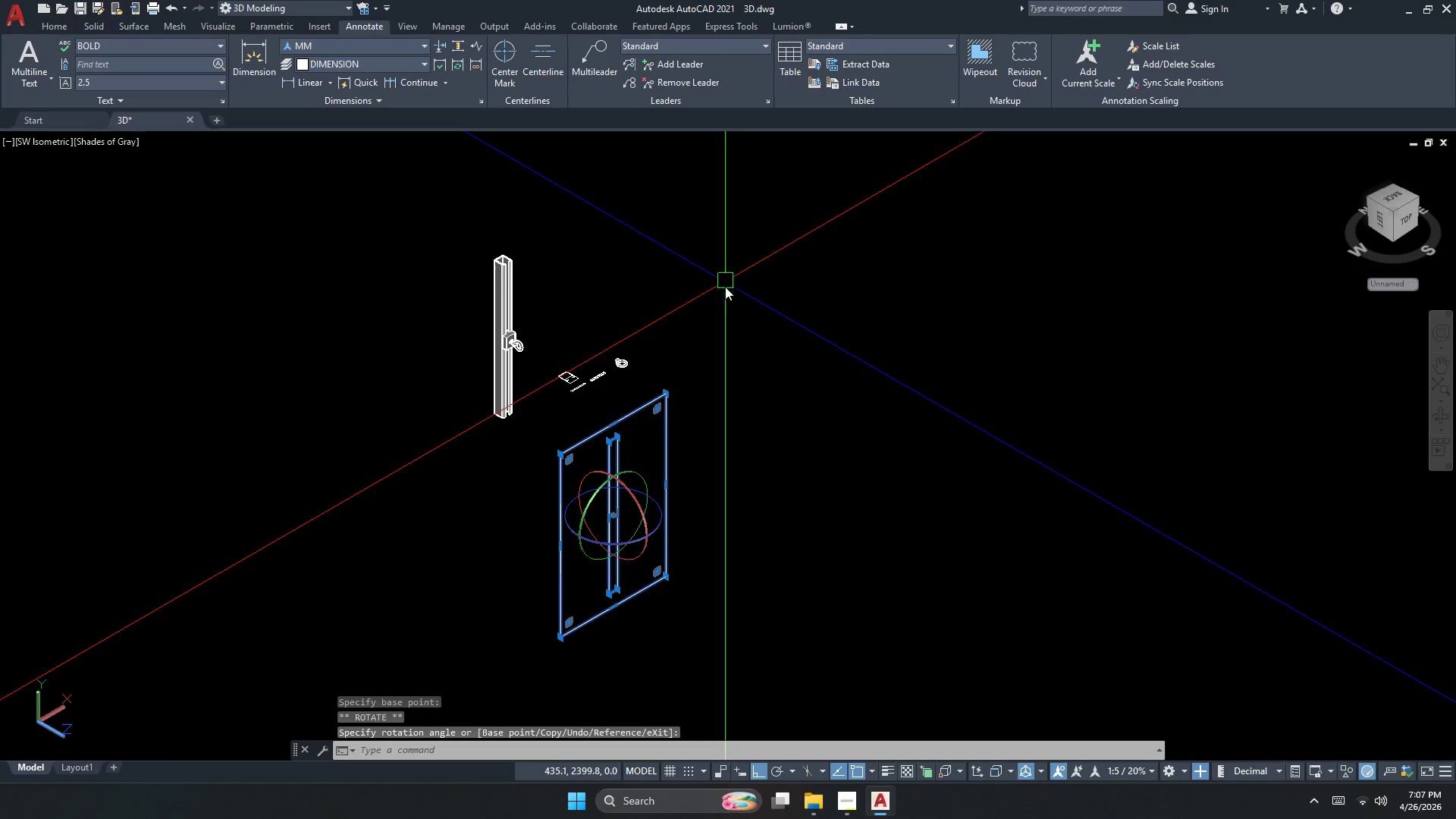 
key(Escape)
 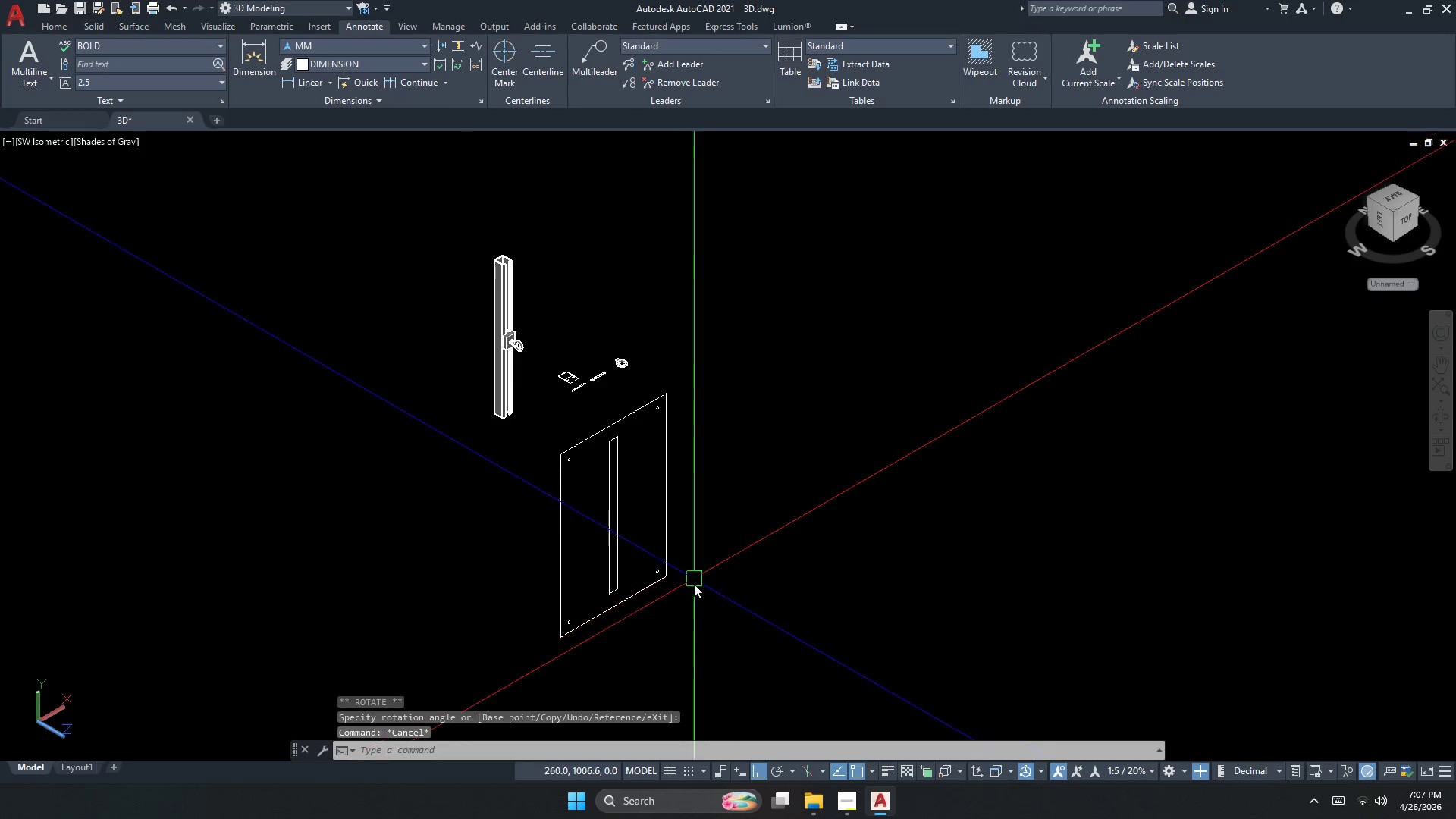 
left_click_drag(start_coordinate=[697, 635], to_coordinate=[683, 620])
 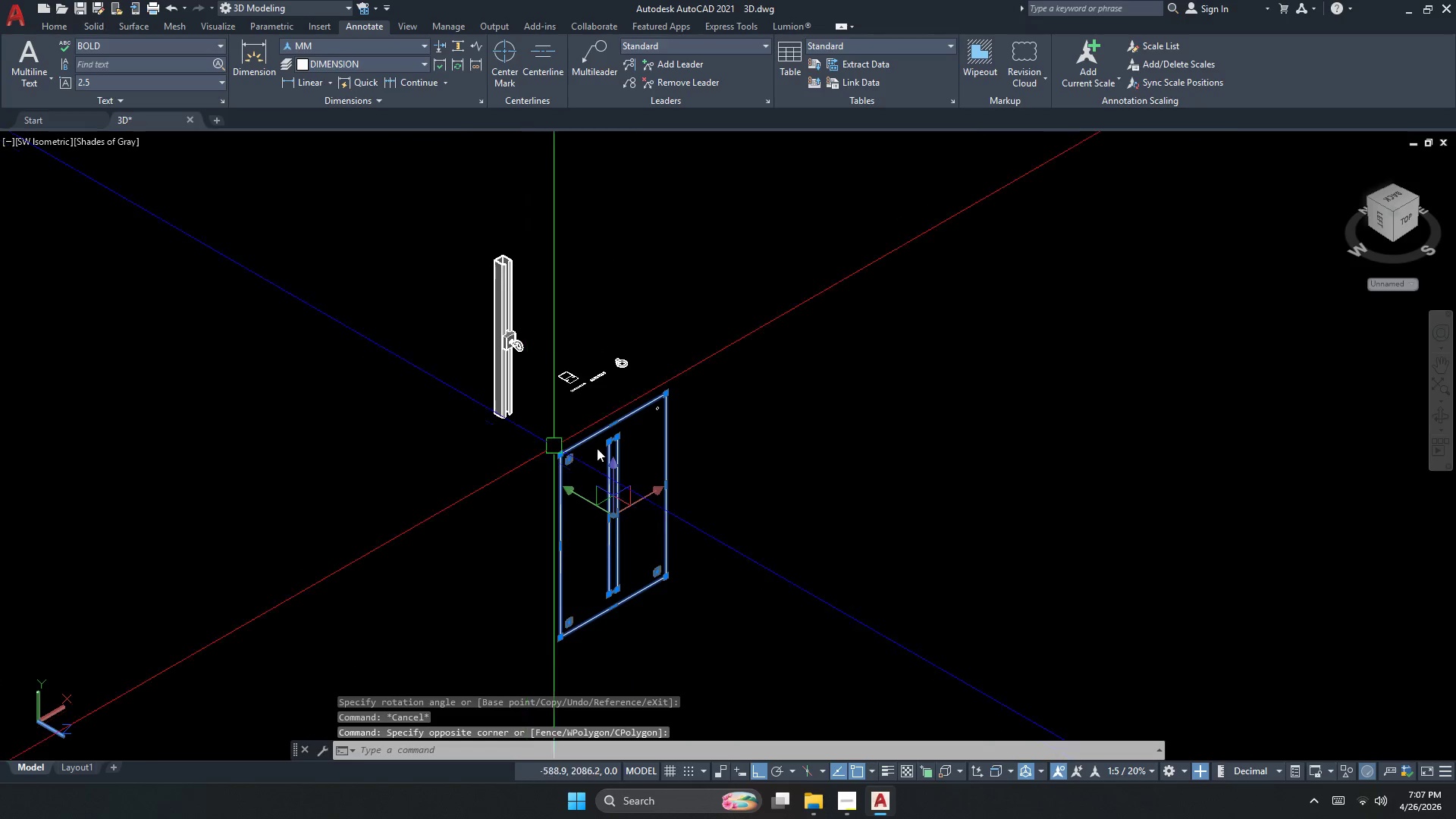 
left_click_drag(start_coordinate=[698, 441], to_coordinate=[686, 433])
 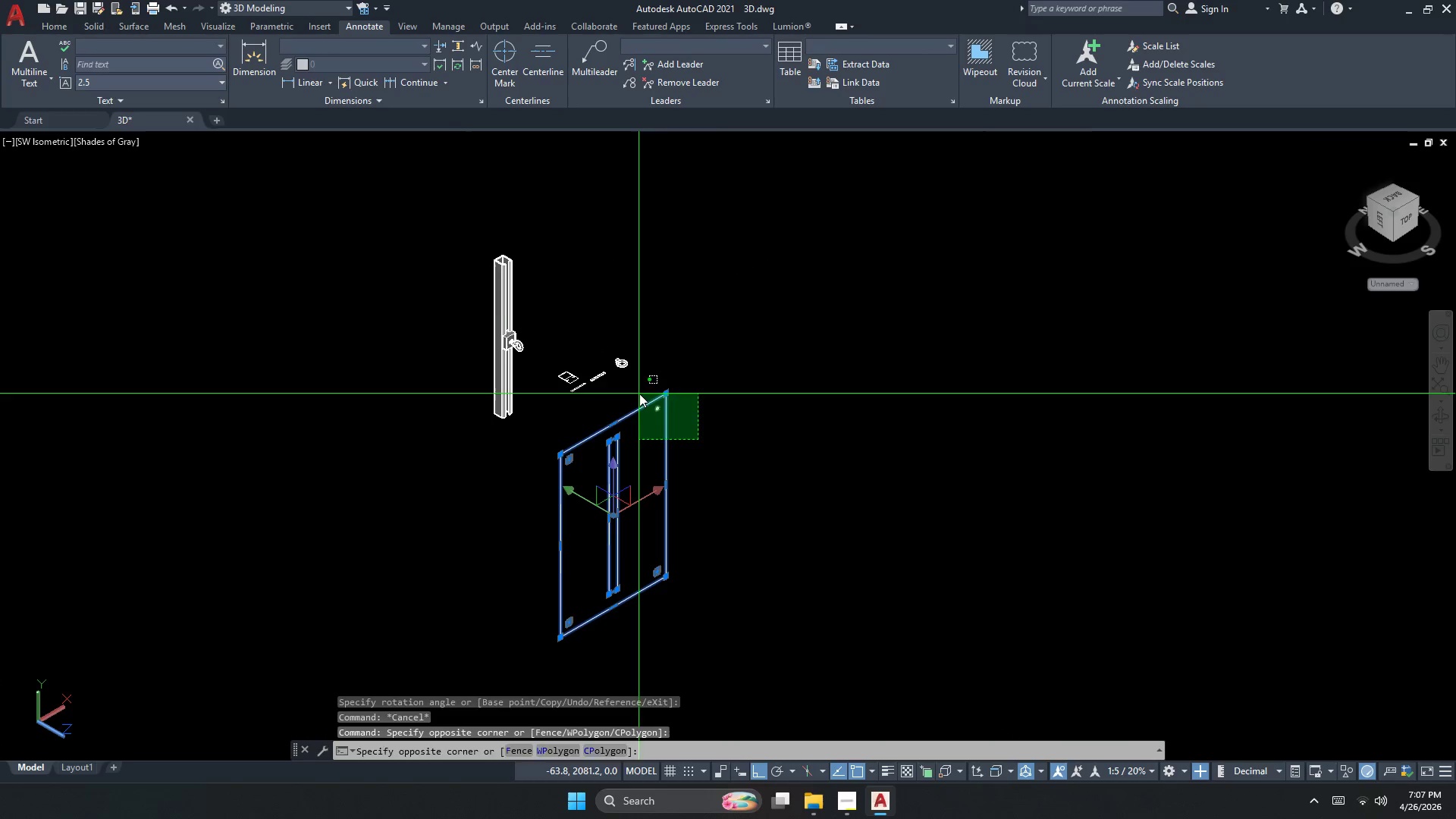 
triple_click([639, 394])
 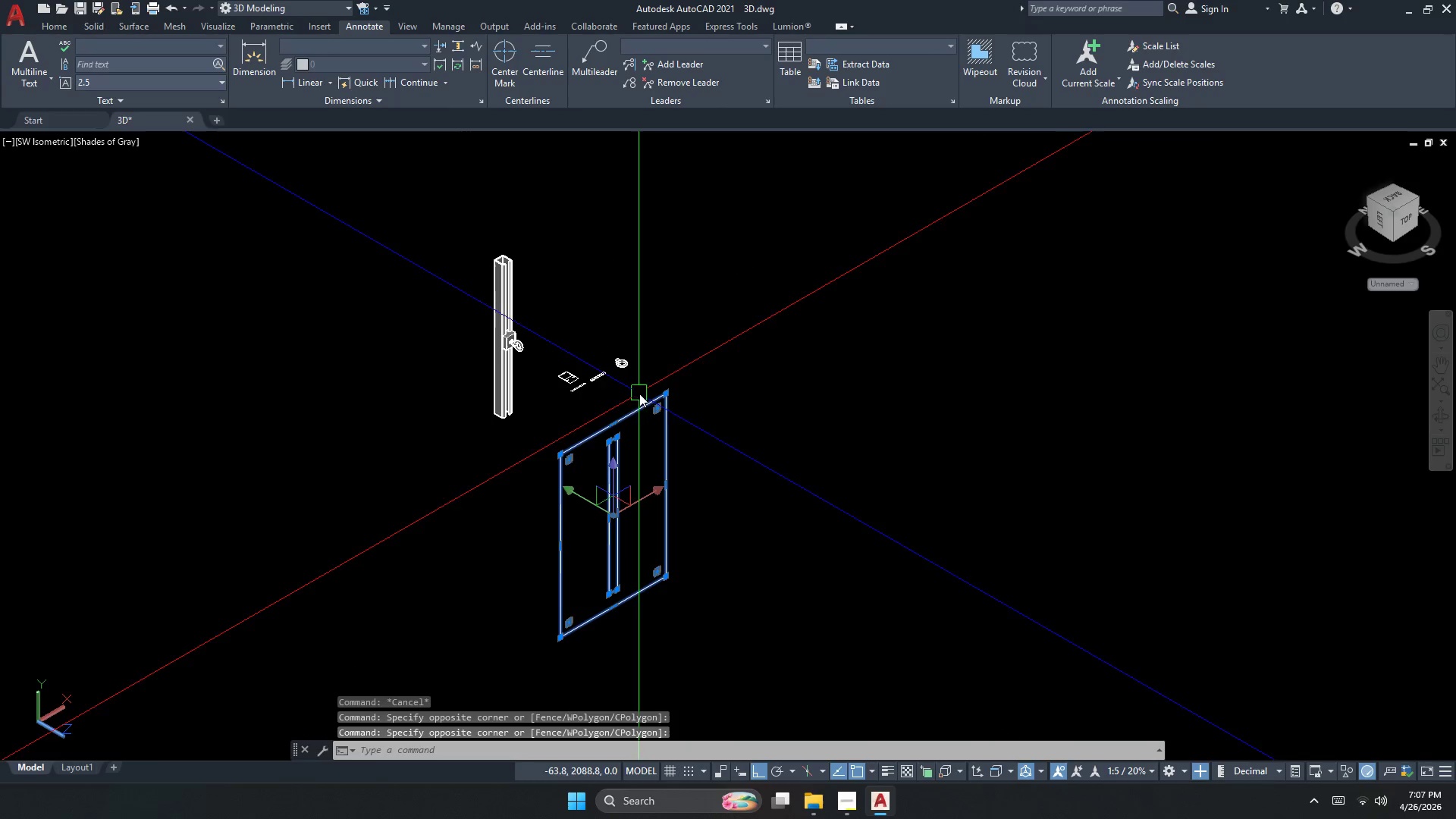 
key(M)
 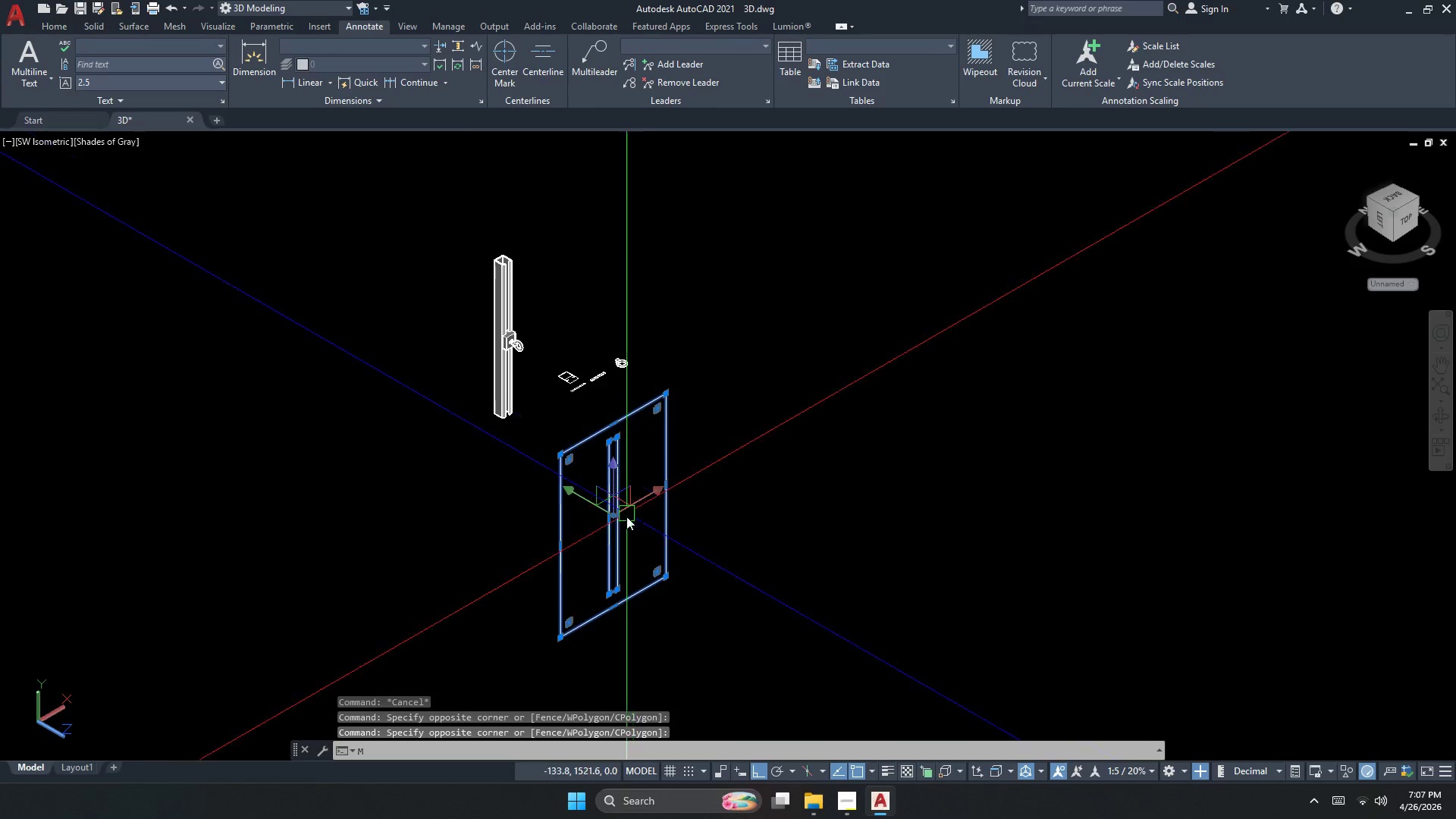 
key(Space)
 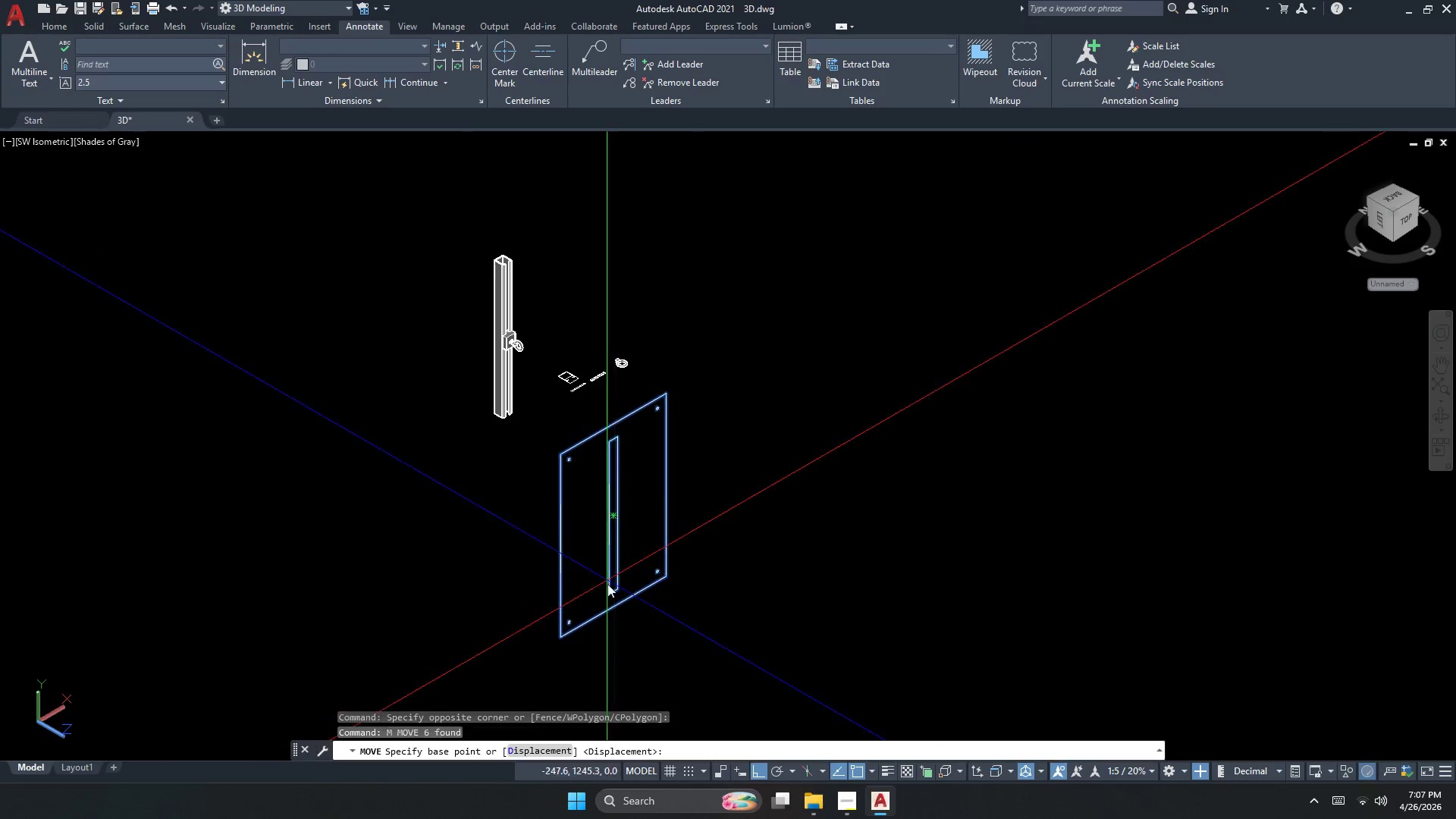 
scroll: coordinate [606, 589], scroll_direction: up, amount: 2.0
 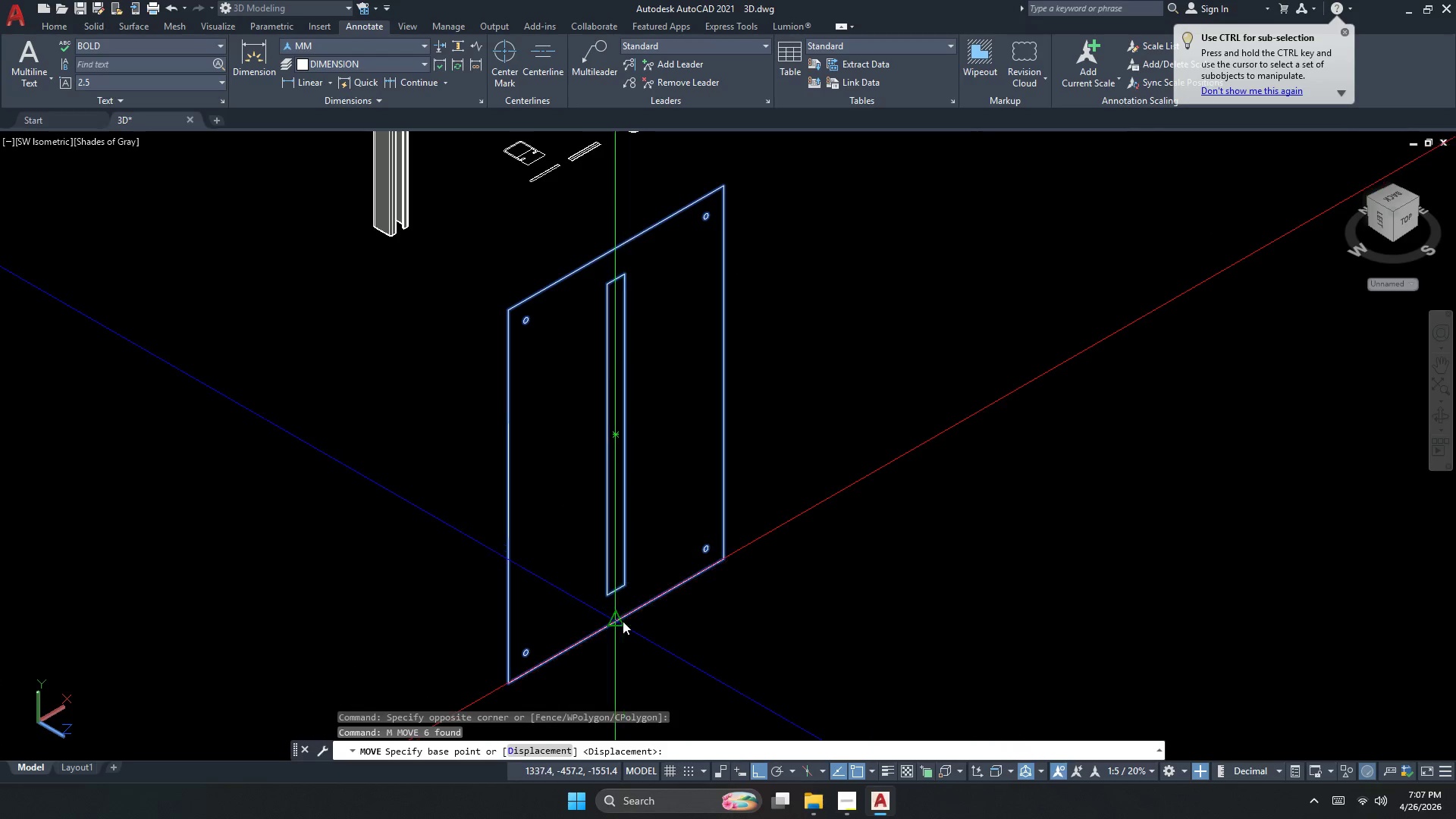 
left_click([621, 621])
 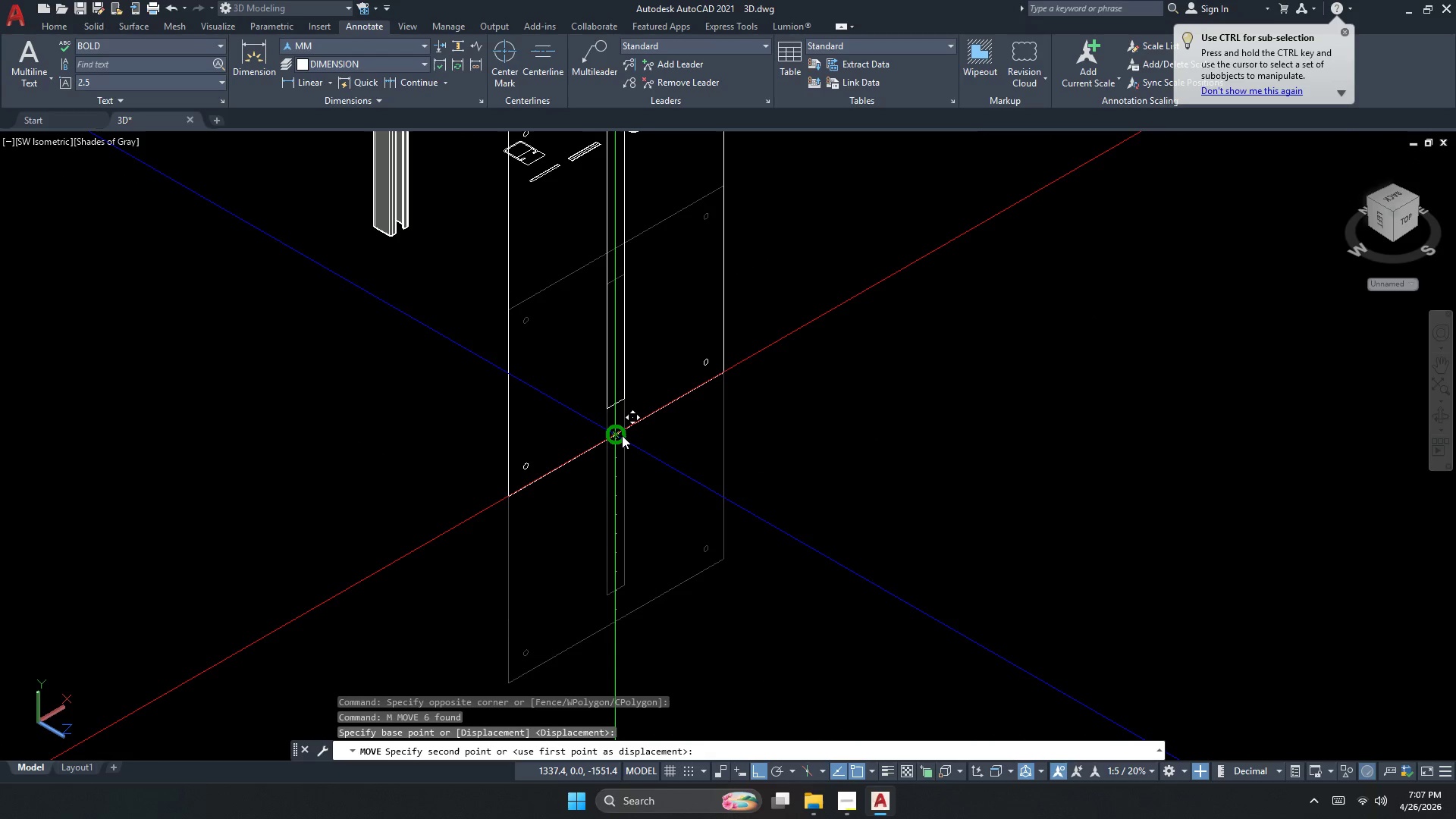 
left_click([622, 435])
 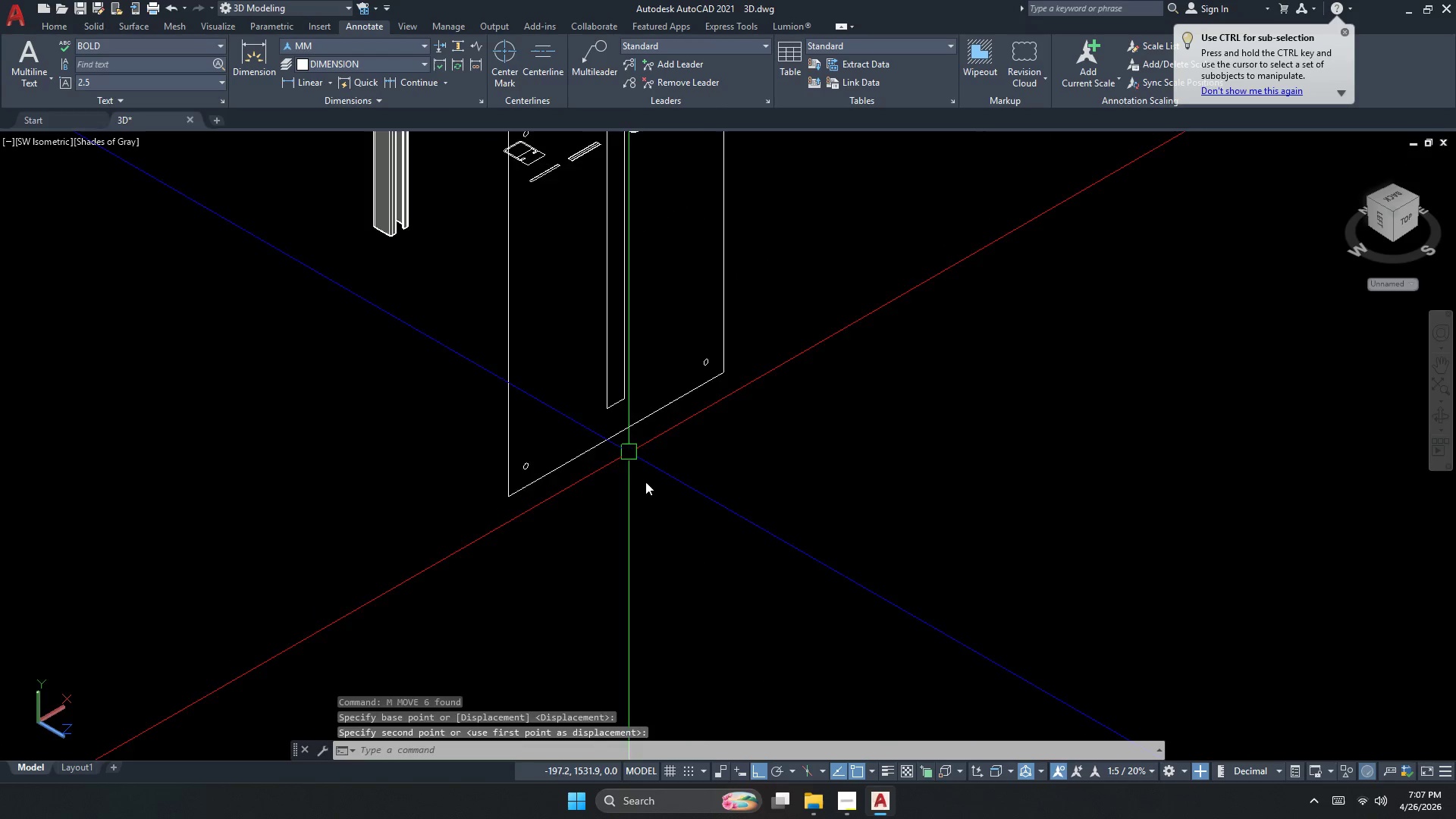 
key(Escape)
 